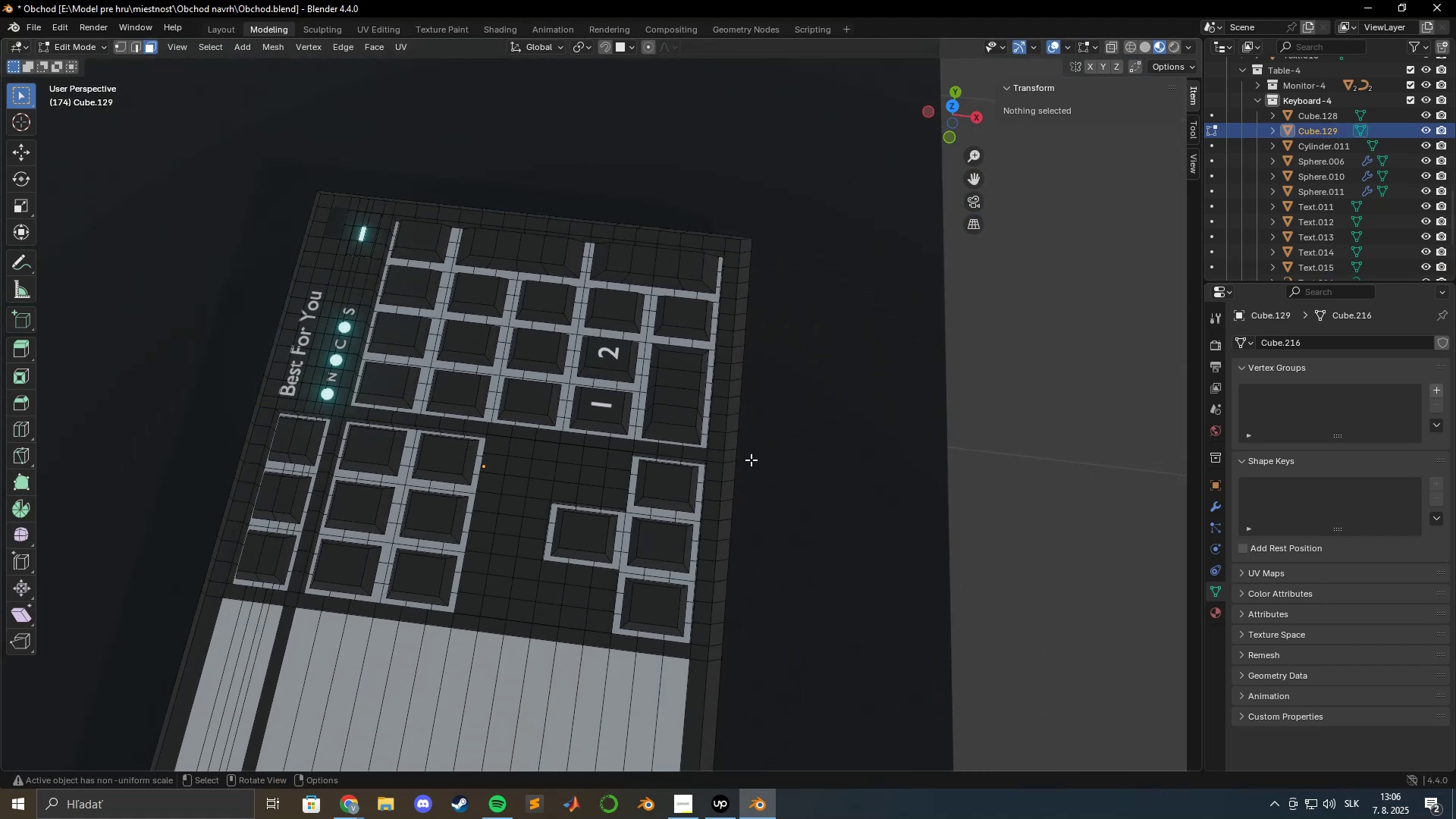 
key(Tab)
 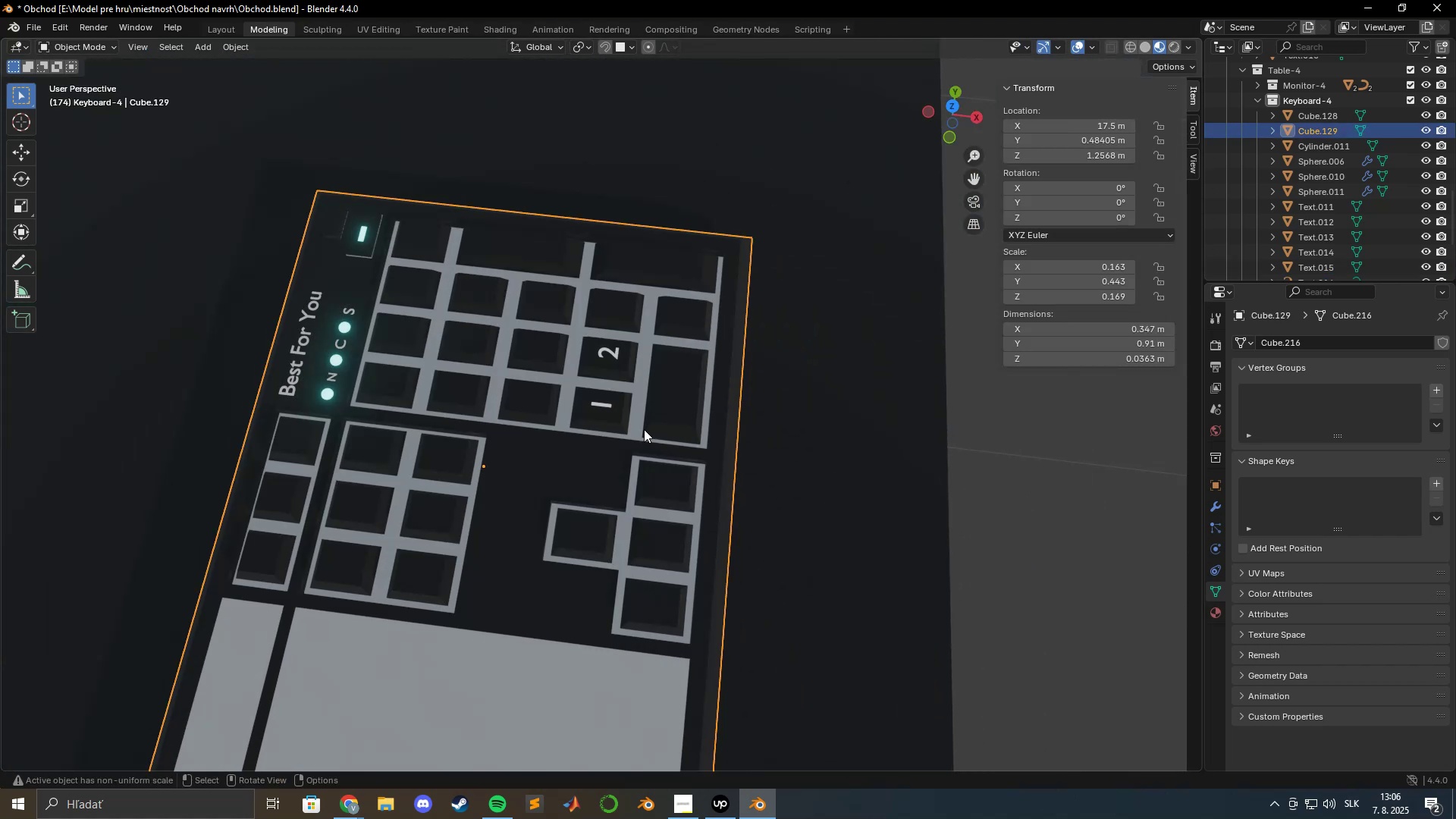 
scroll: coordinate [626, 422], scroll_direction: up, amount: 3.0
 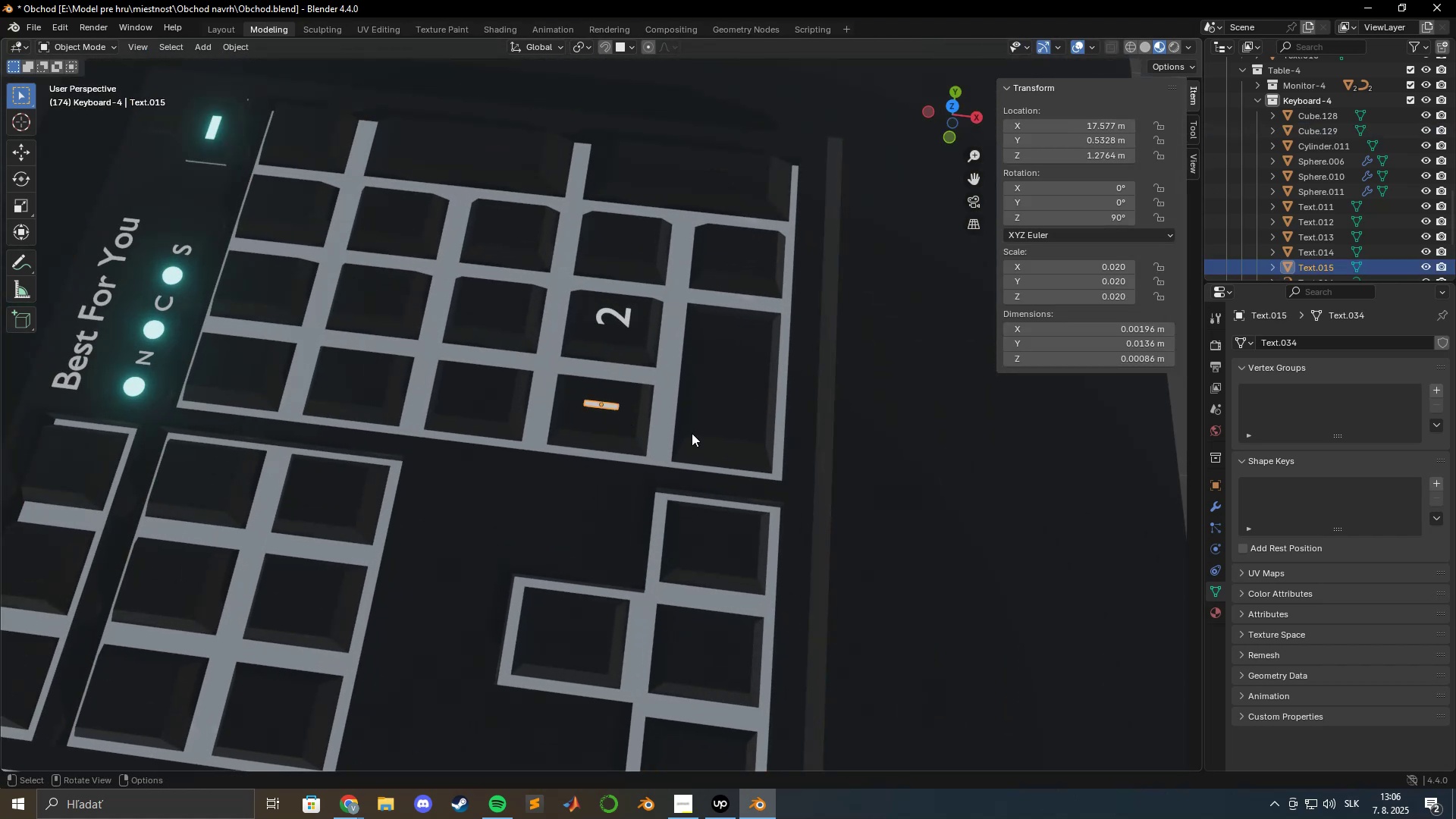 
key(Tab)
 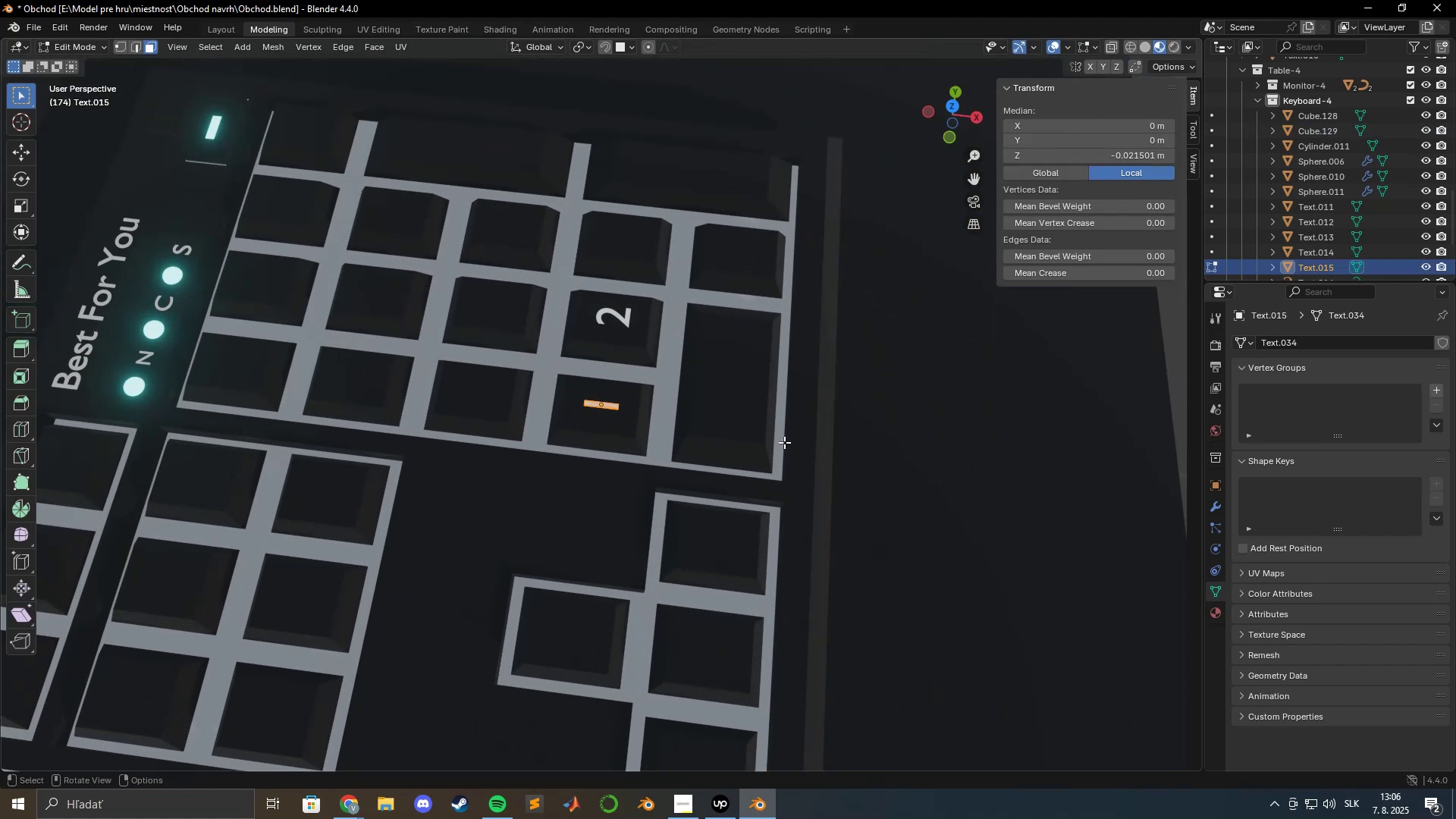 
key(Tab)
 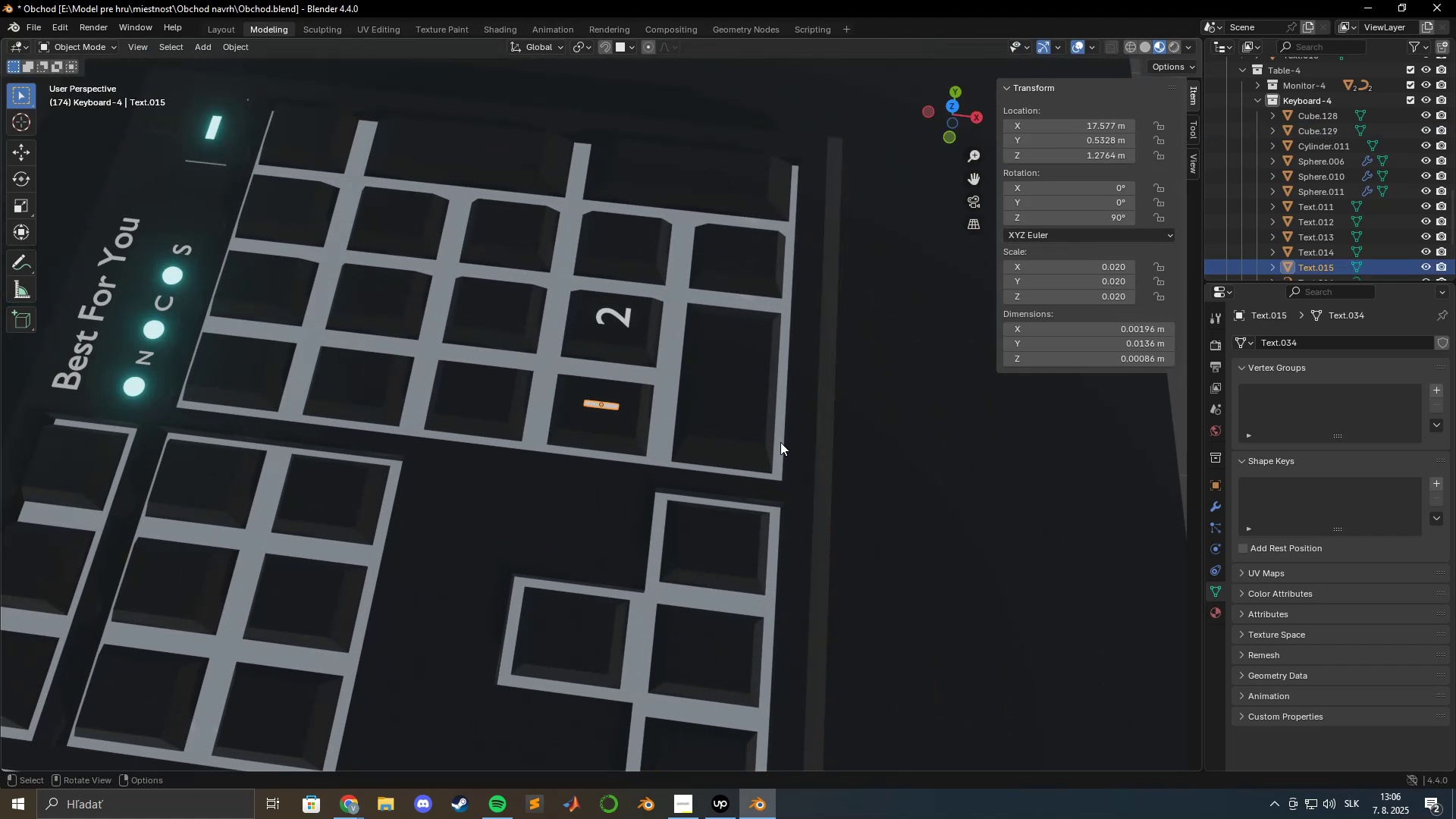 
hold_key(key=ShiftLeft, duration=0.61)
left_click([780, 442])
 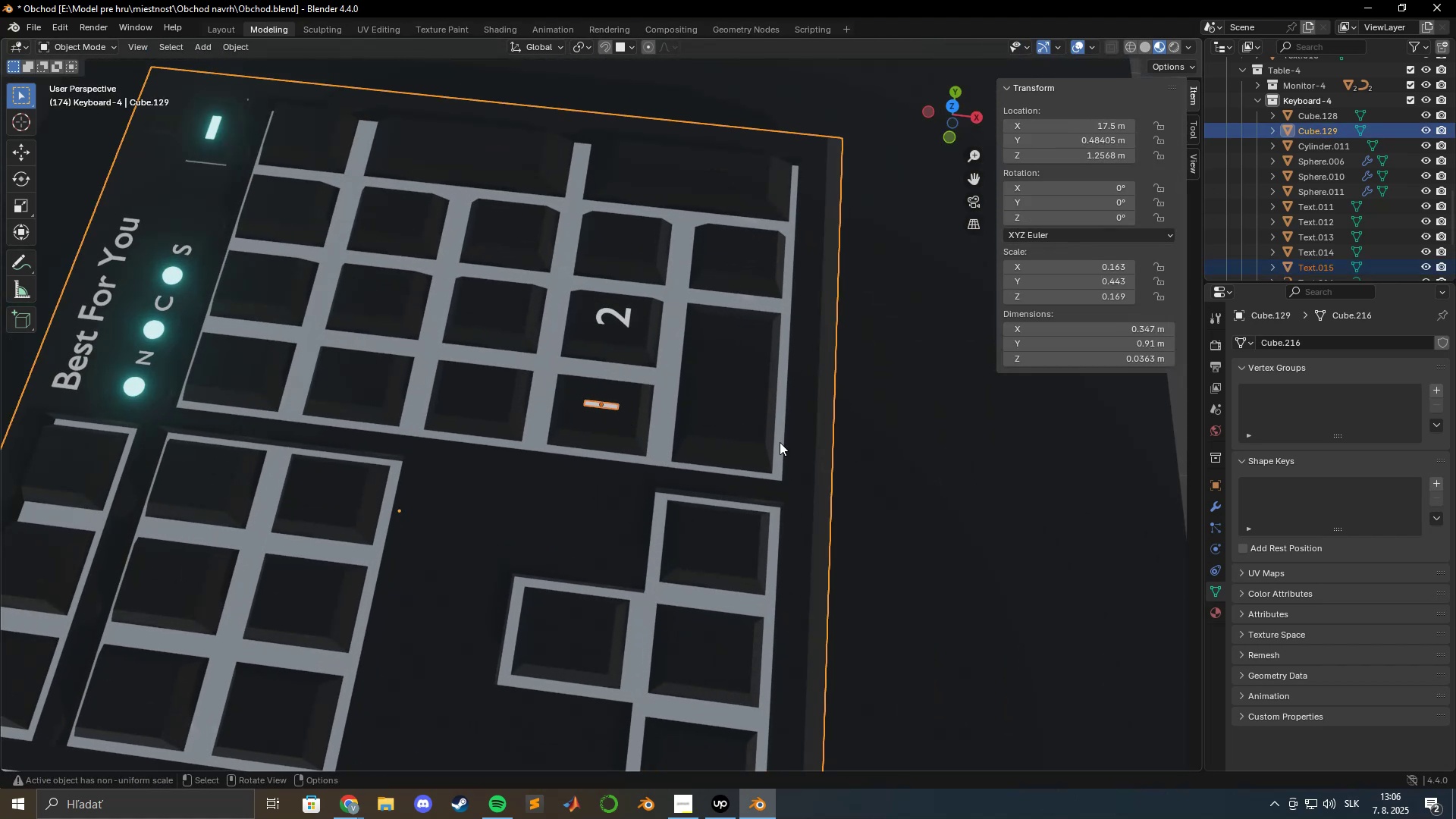 
key(Tab)
 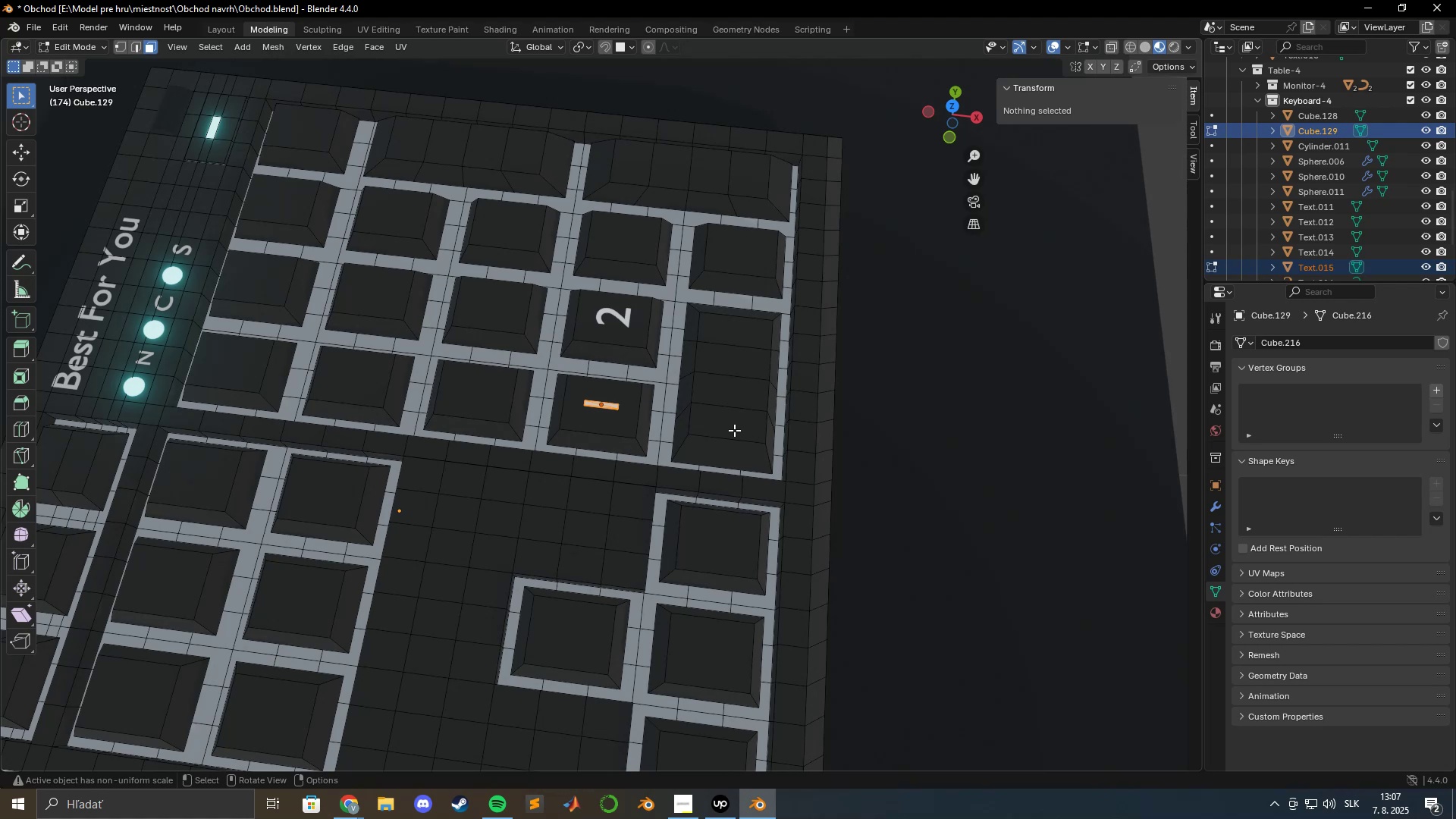 
scroll: coordinate [701, 422], scroll_direction: up, amount: 10.0
 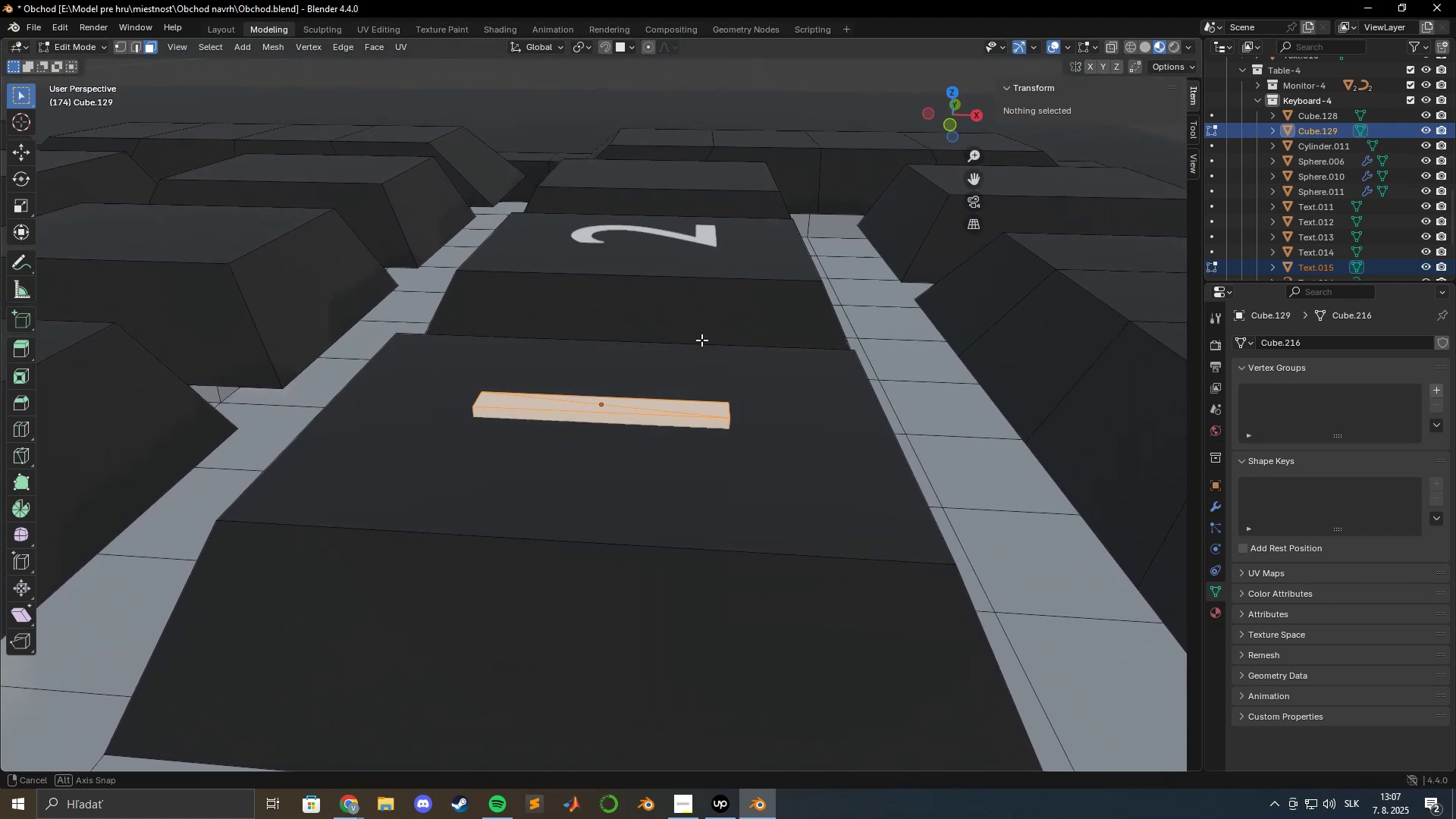 
key(Numpad7)
 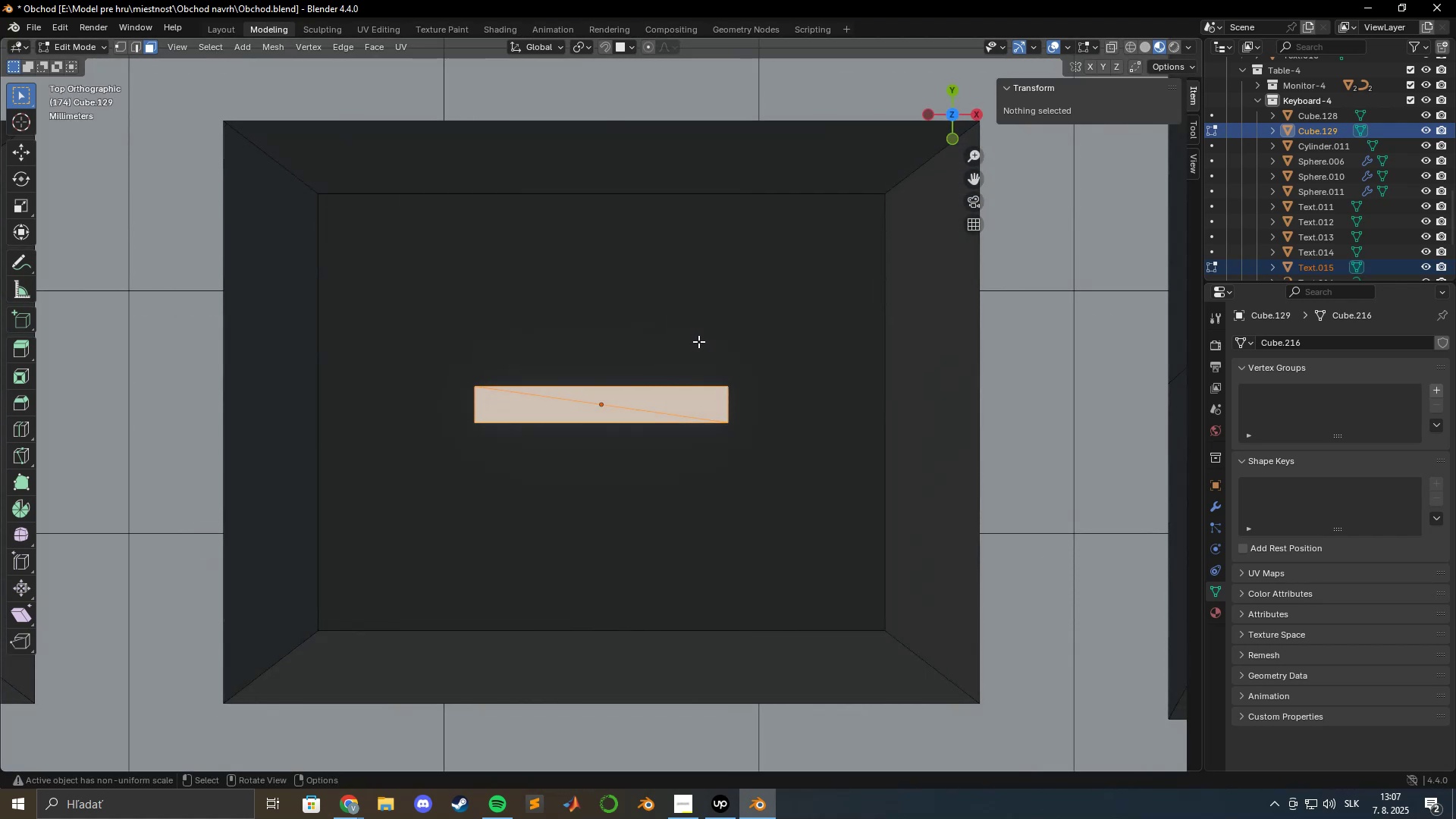 
hold_key(key=ShiftLeft, duration=0.48)
 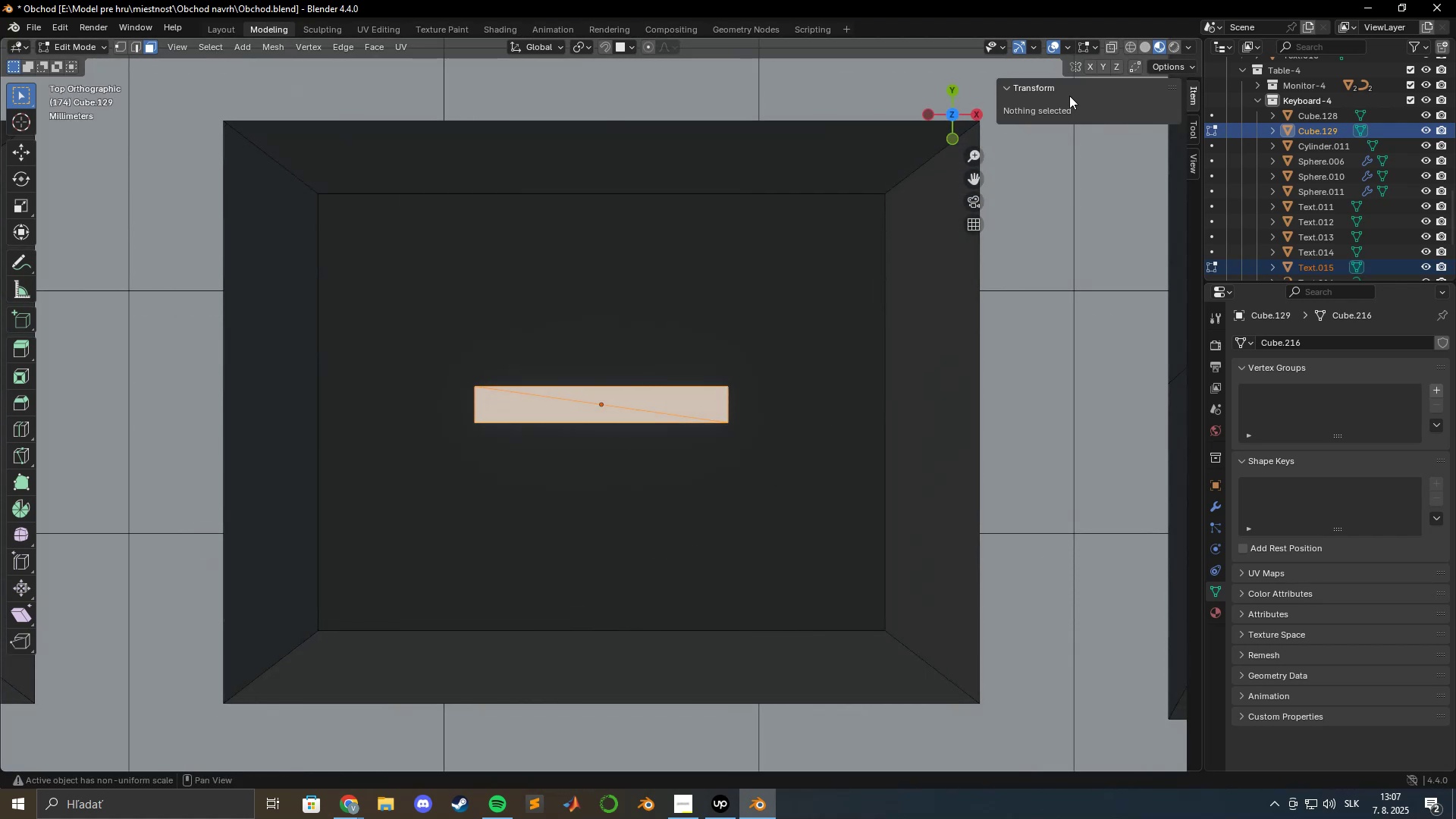 
left_click([1111, 45])
 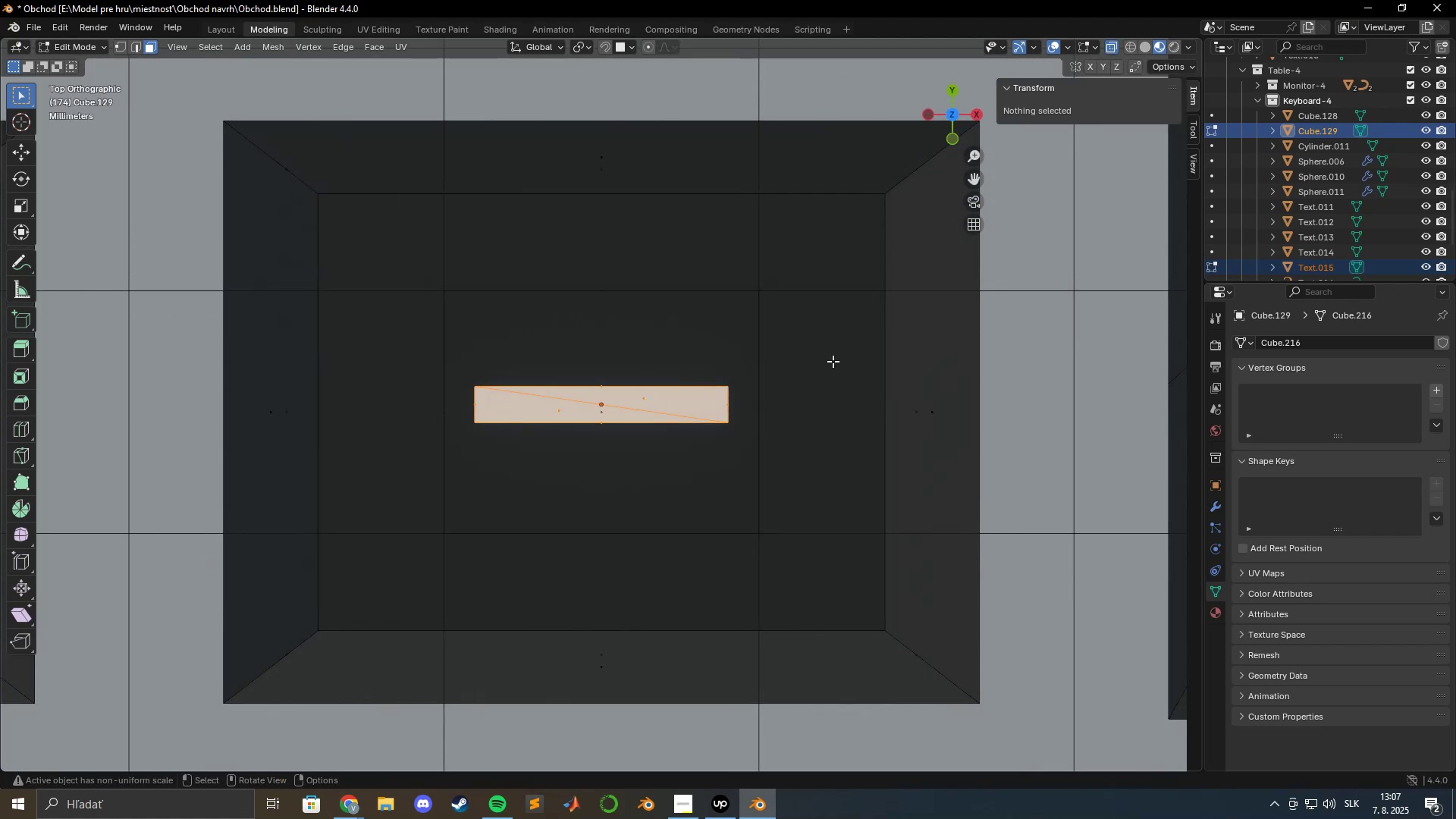 
scroll: coordinate [719, 406], scroll_direction: up, amount: 3.0
 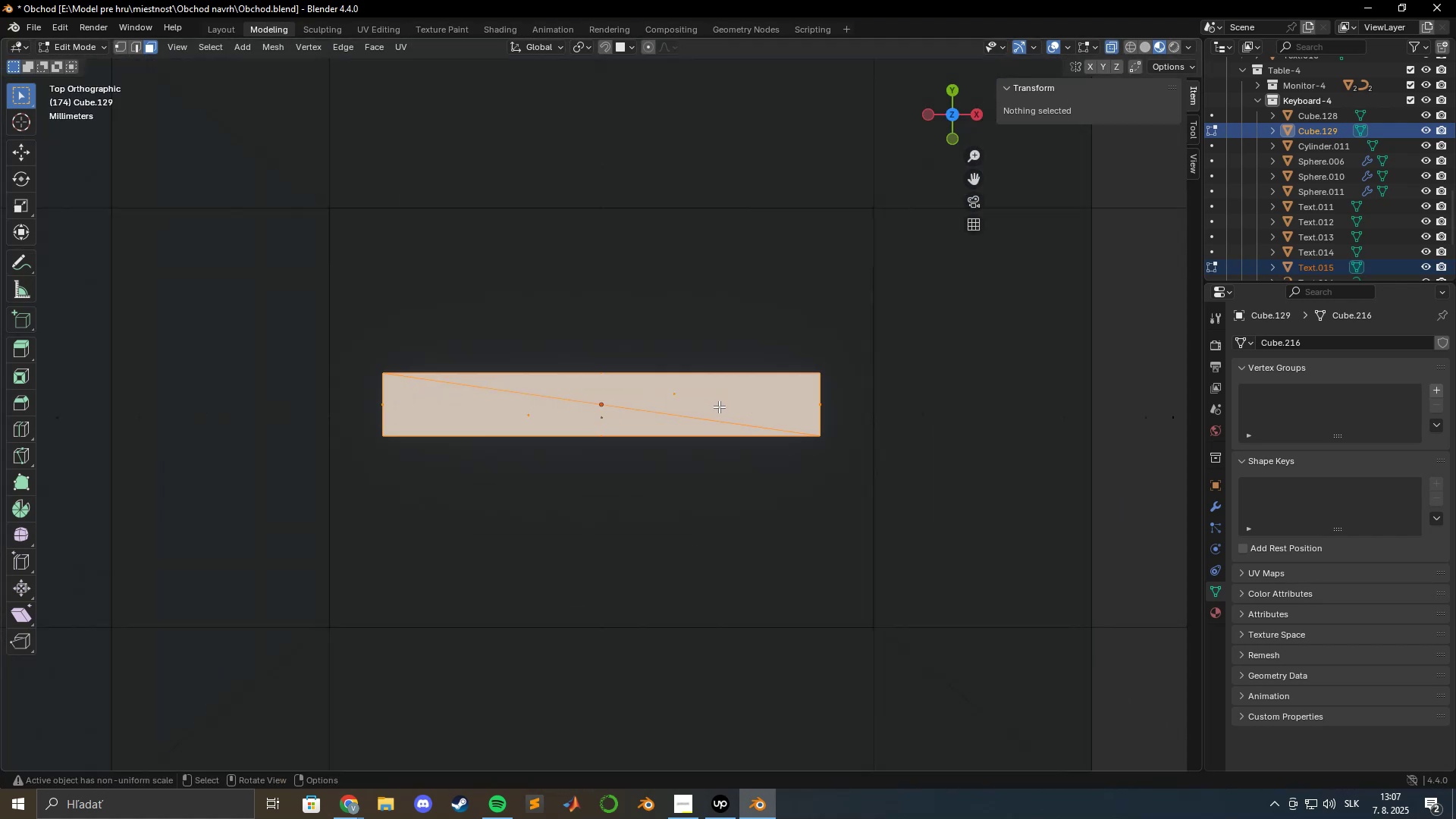 
hold_key(key=ShiftLeft, duration=0.42)
 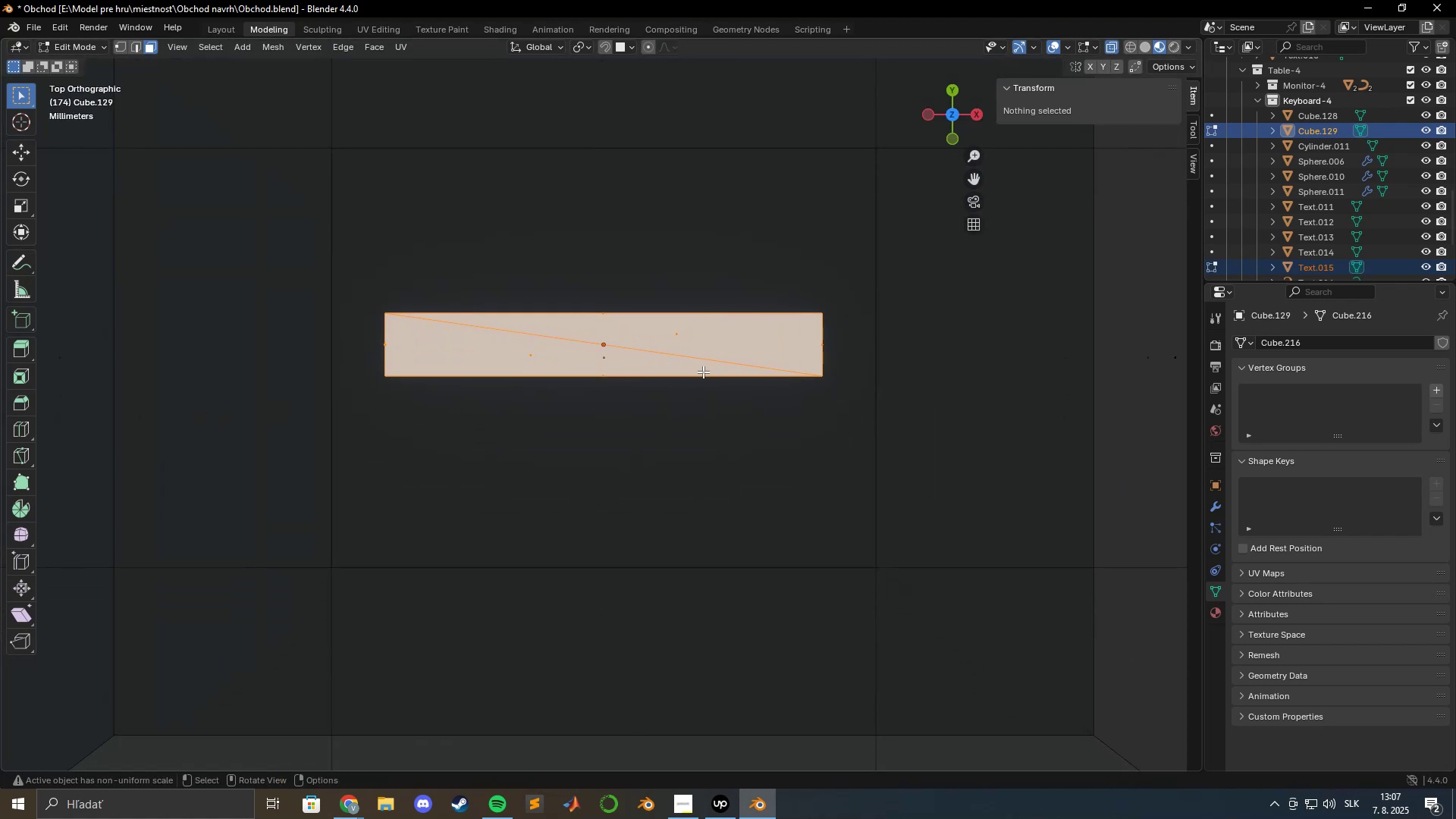 
scroll: coordinate [702, 373], scroll_direction: up, amount: 3.0
 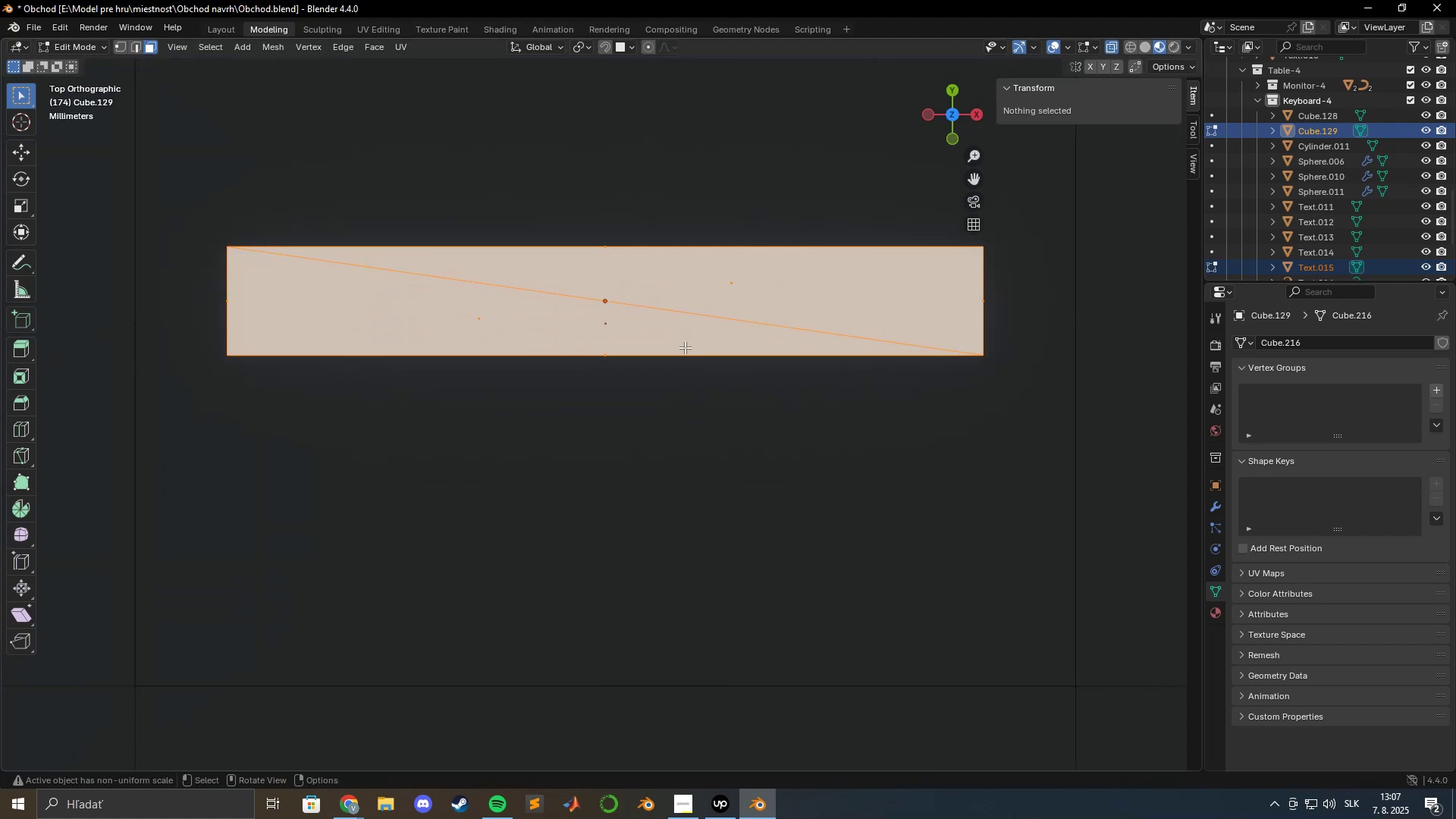 
hold_key(key=ShiftLeft, duration=0.56)
 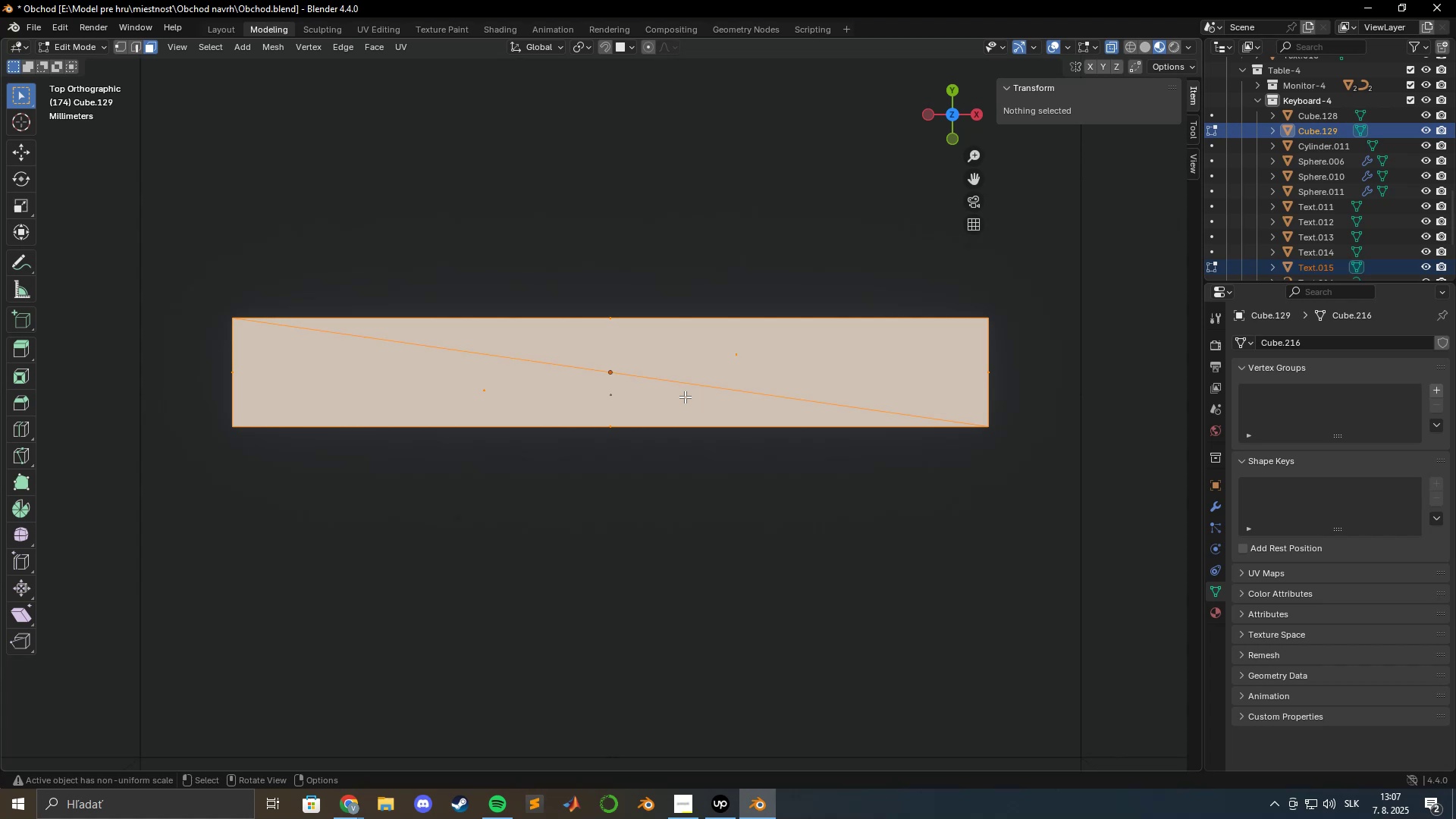 
type(gxy)
 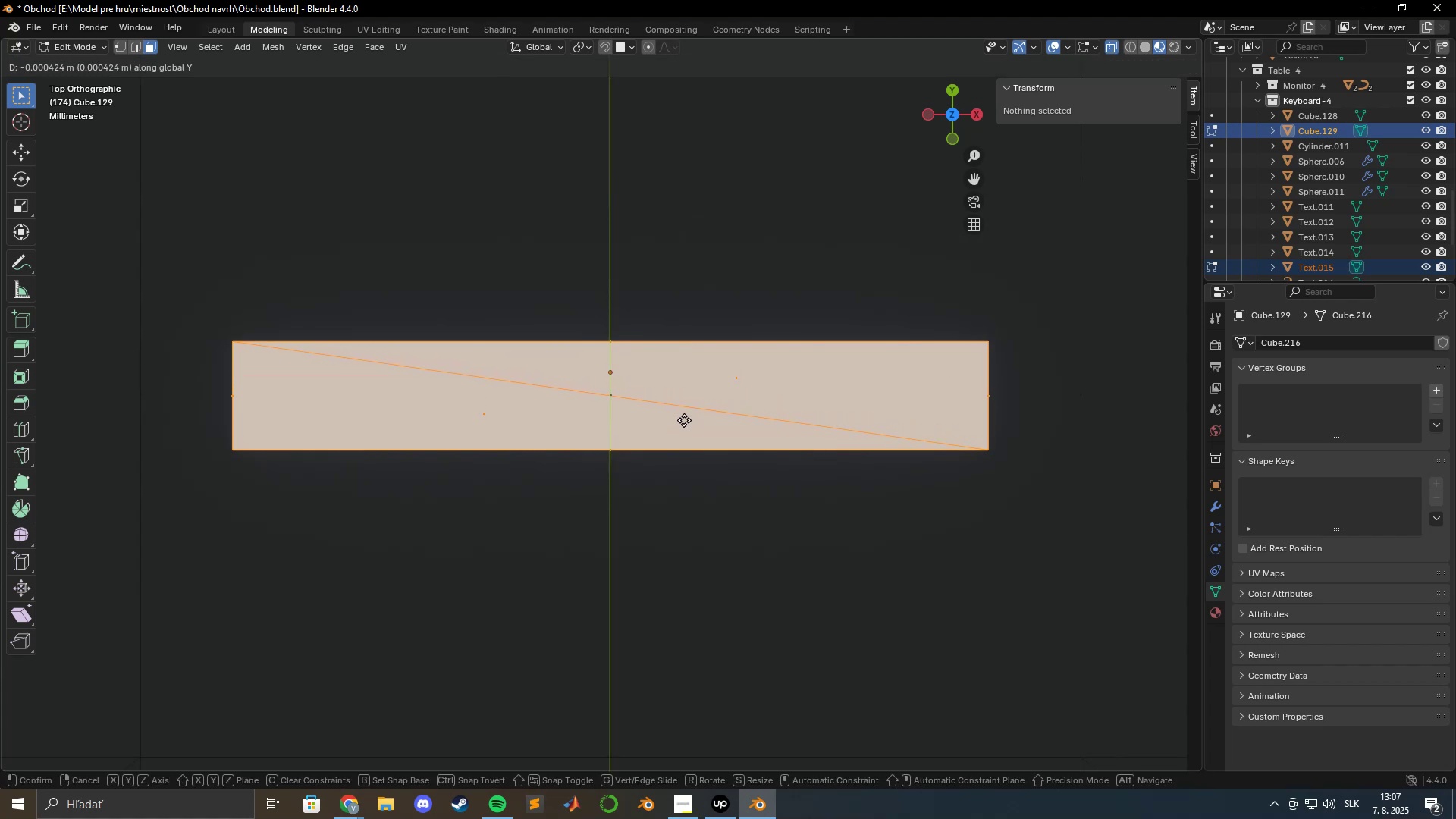 
hold_key(key=ShiftLeft, duration=1.52)
 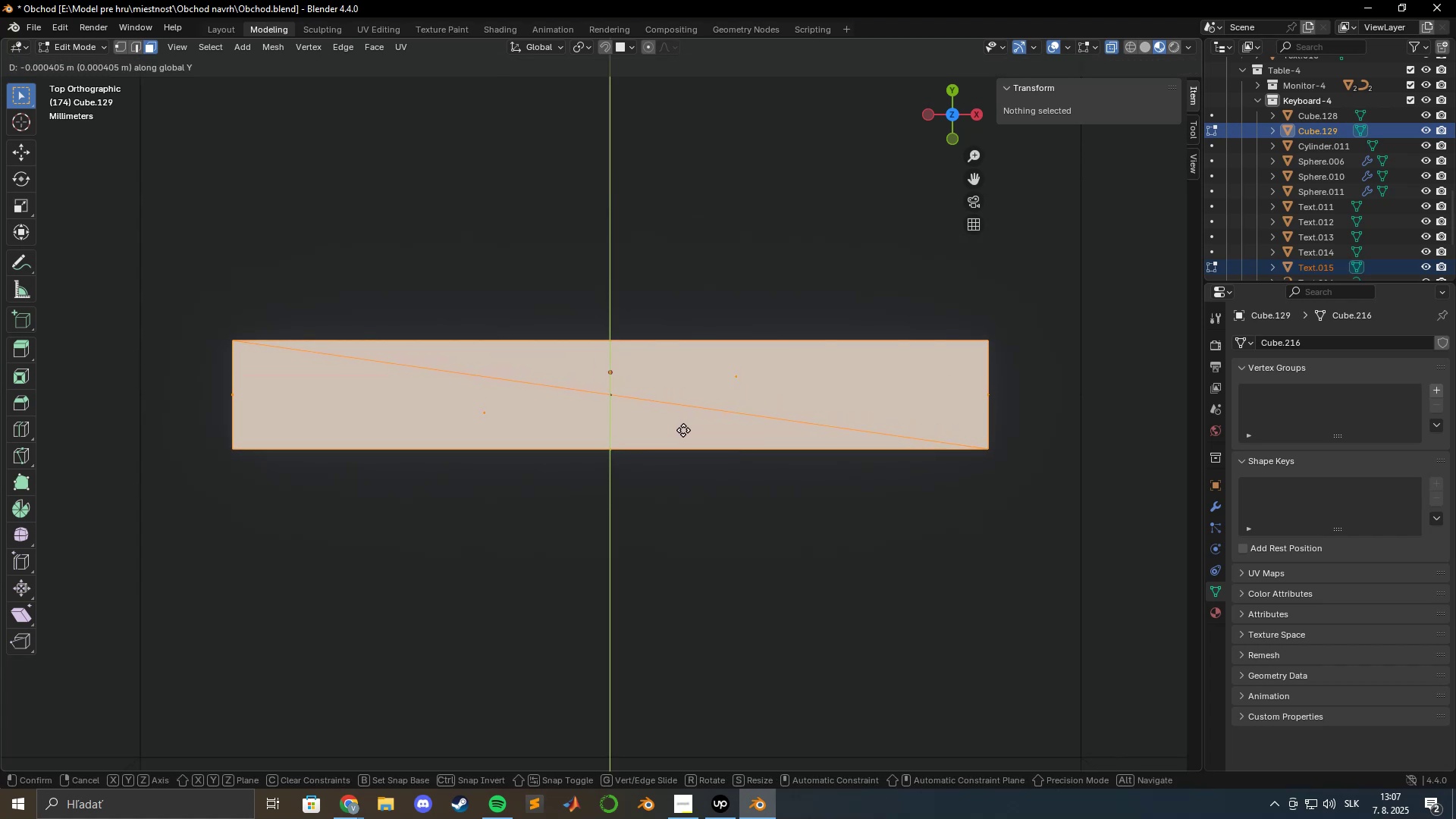 
hold_key(key=ShiftLeft, duration=0.89)
left_click([683, 431])
 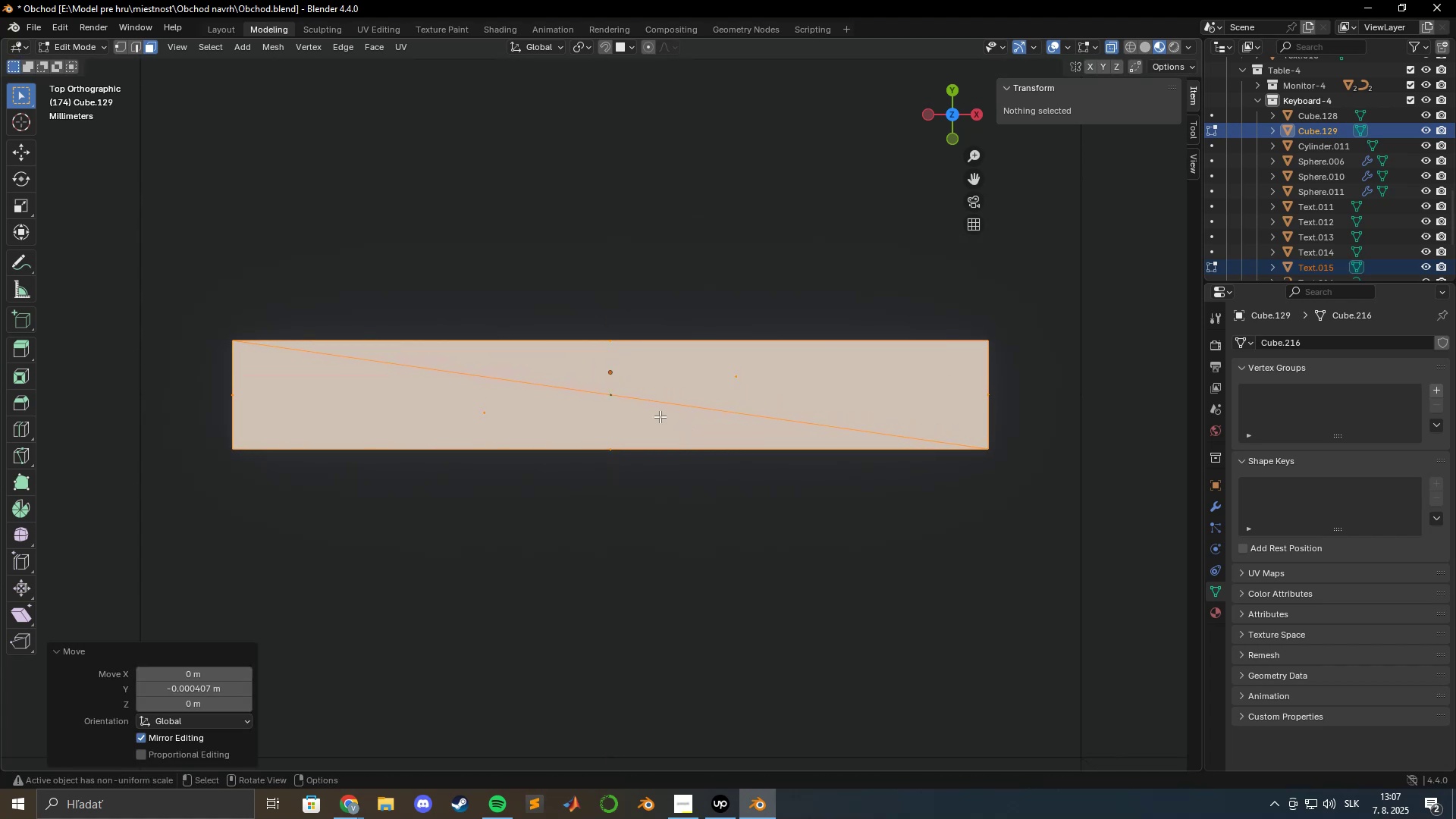 
scroll: coordinate [653, 397], scroll_direction: up, amount: 12.0
 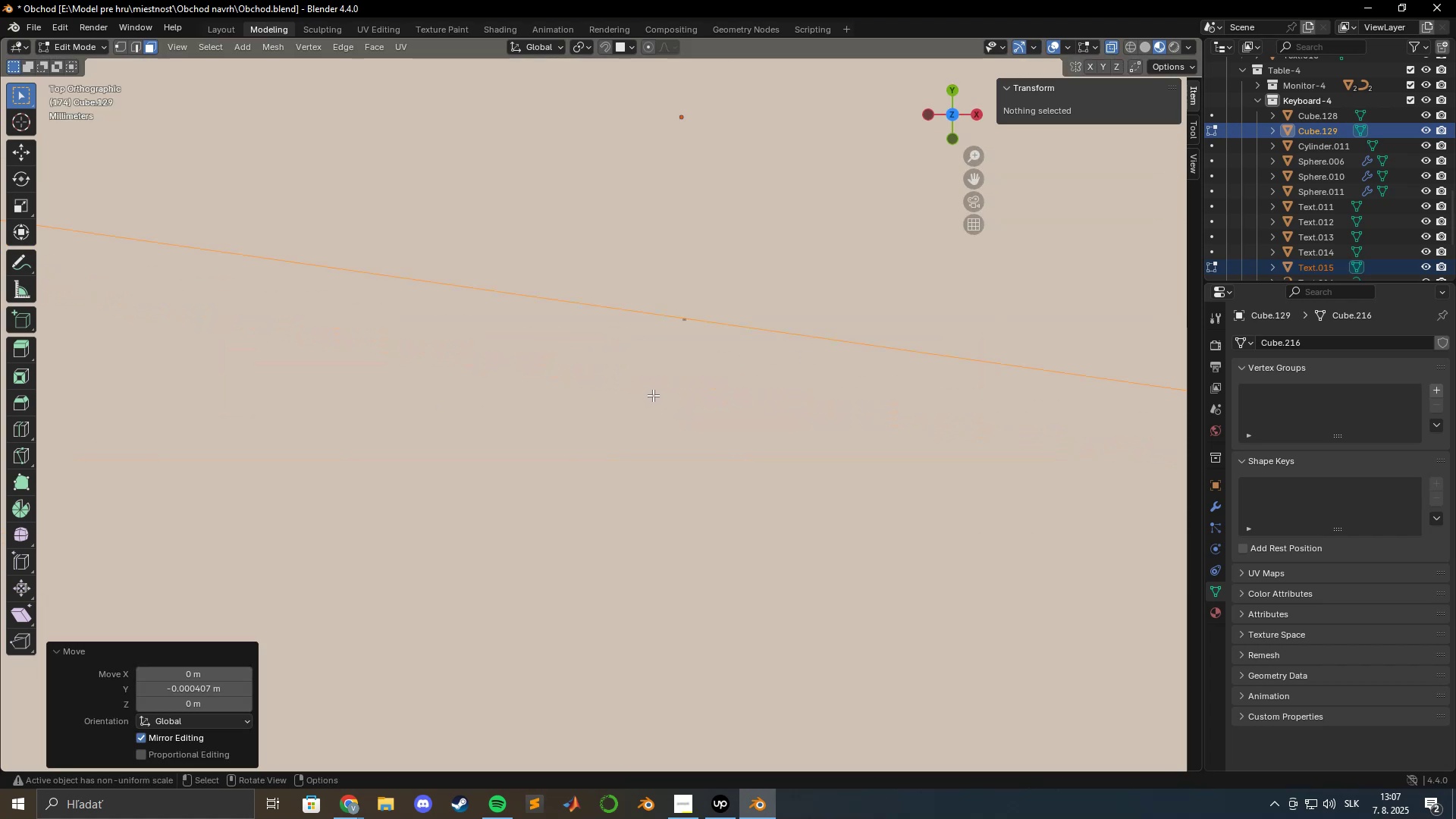 
hold_key(key=ShiftLeft, duration=0.47)
 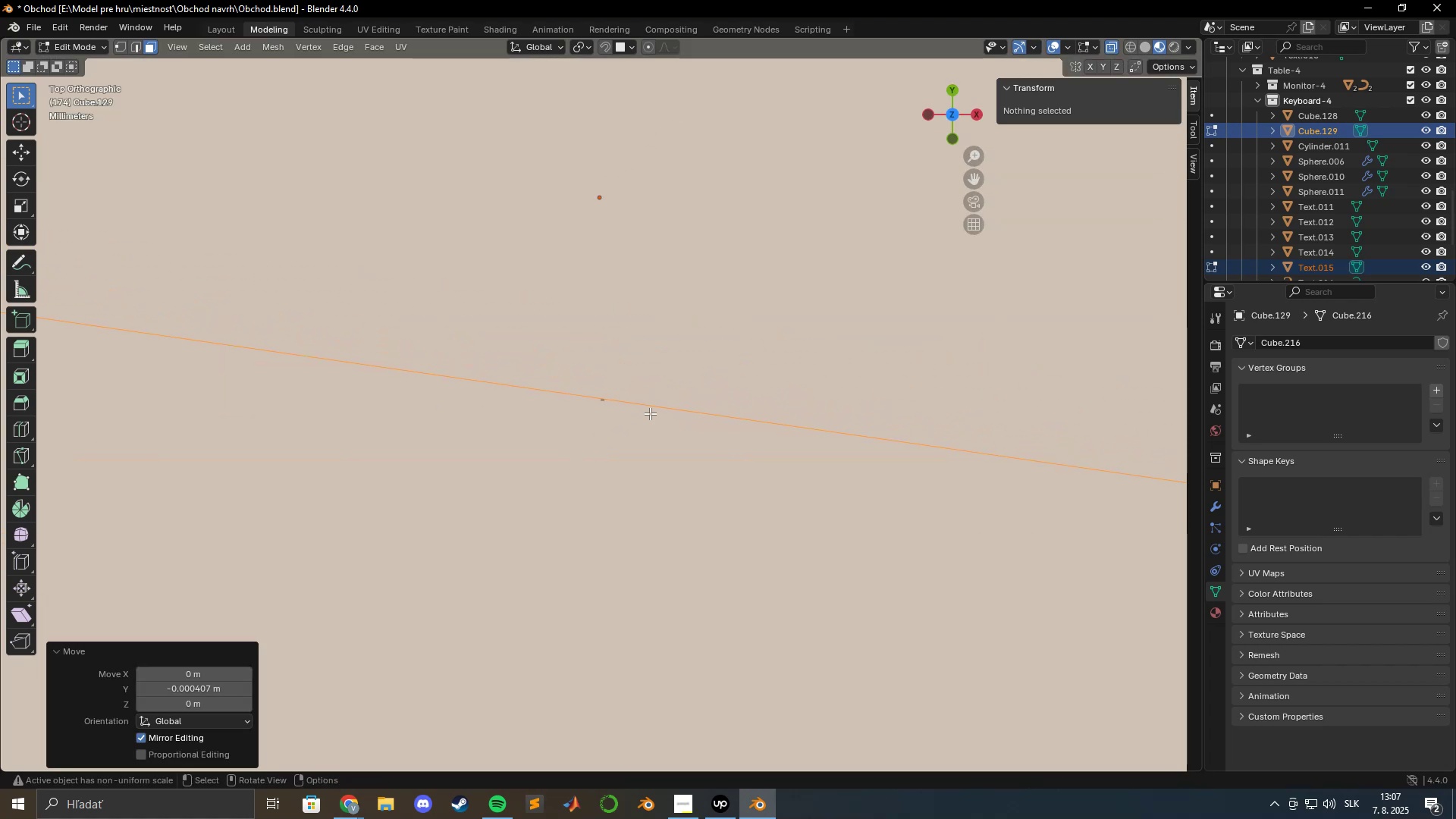 
scroll: coordinate [653, 407], scroll_direction: up, amount: 14.0
 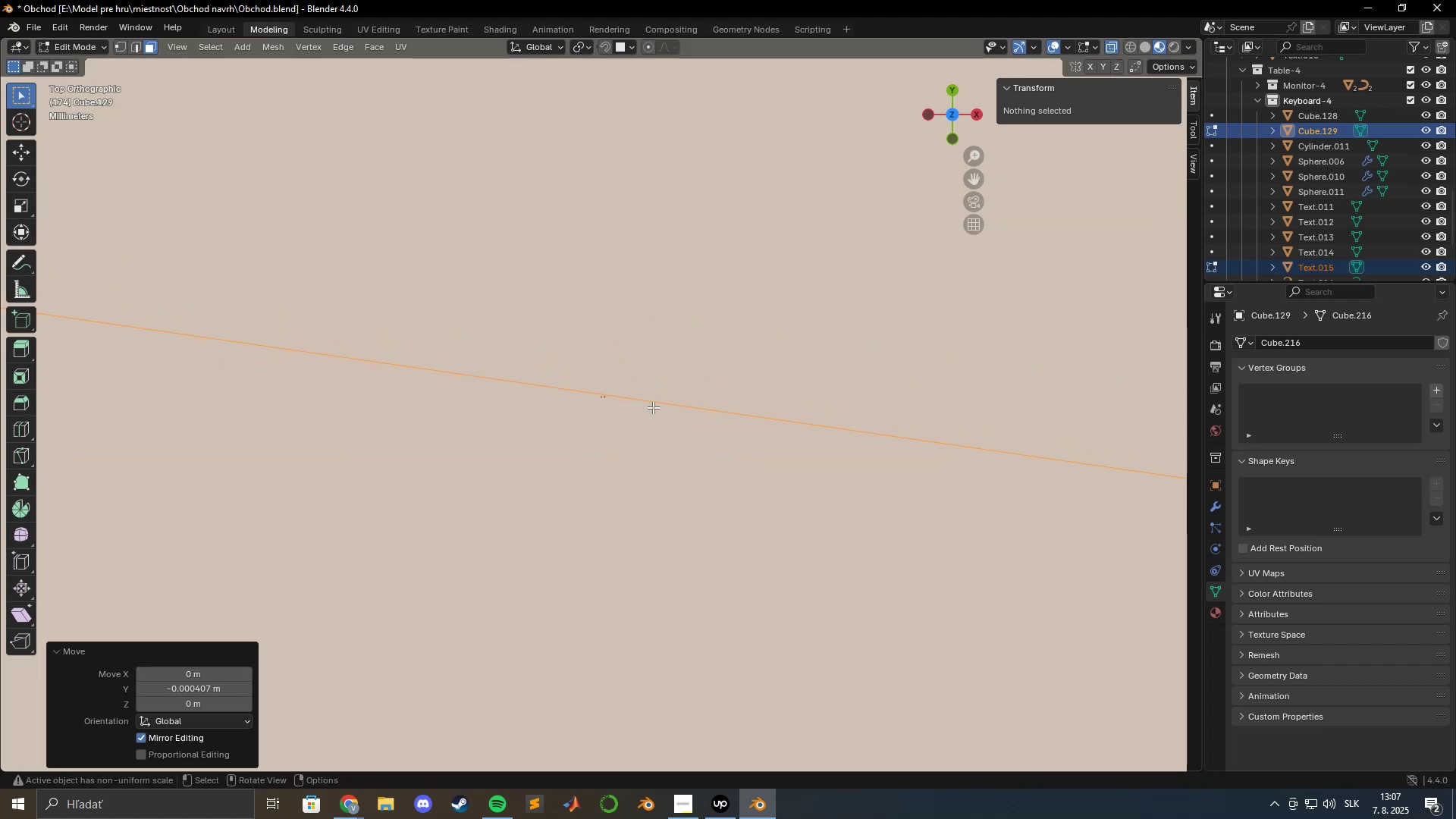 
hold_key(key=ShiftLeft, duration=0.71)
 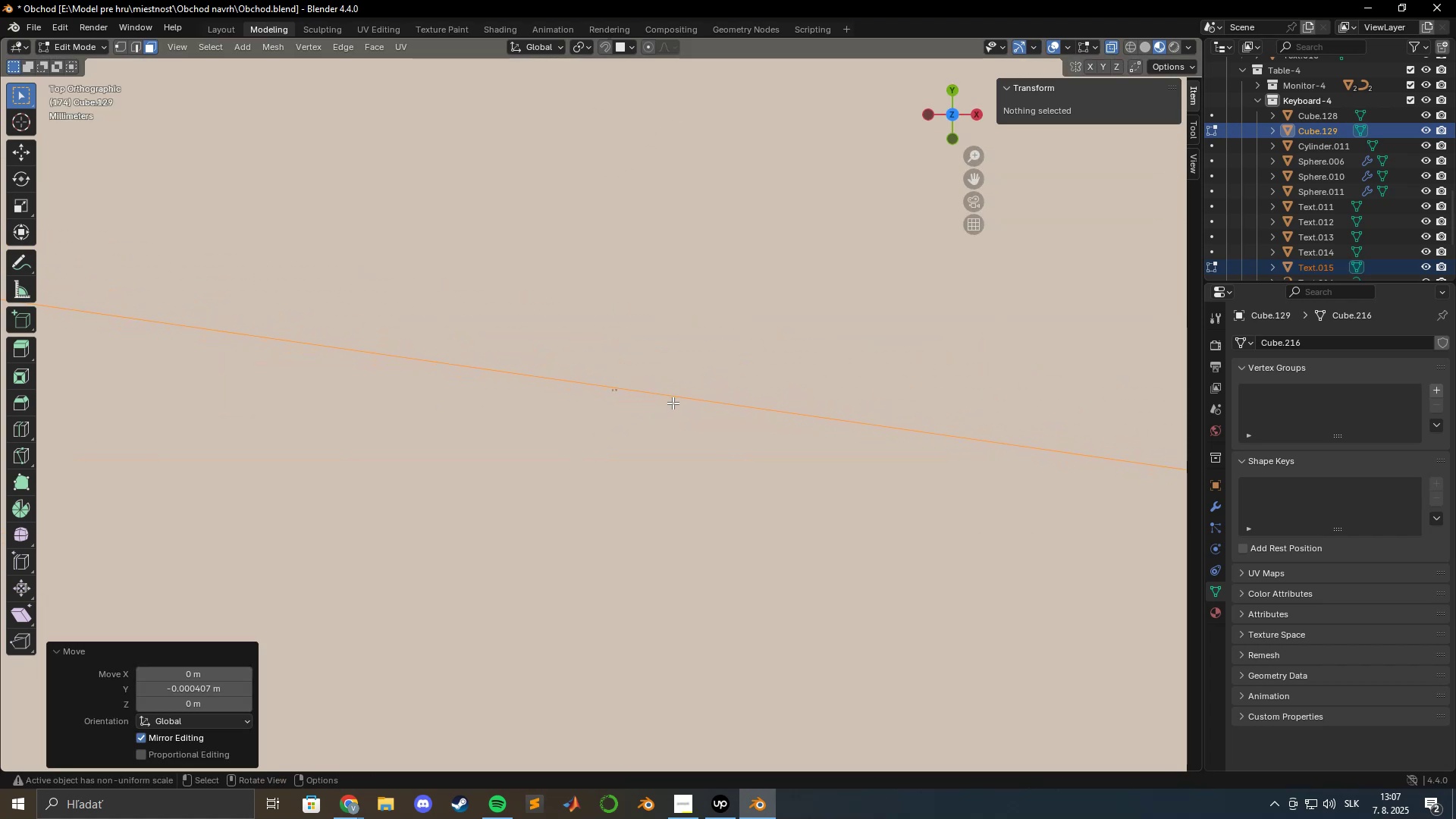 
type(gxy)
 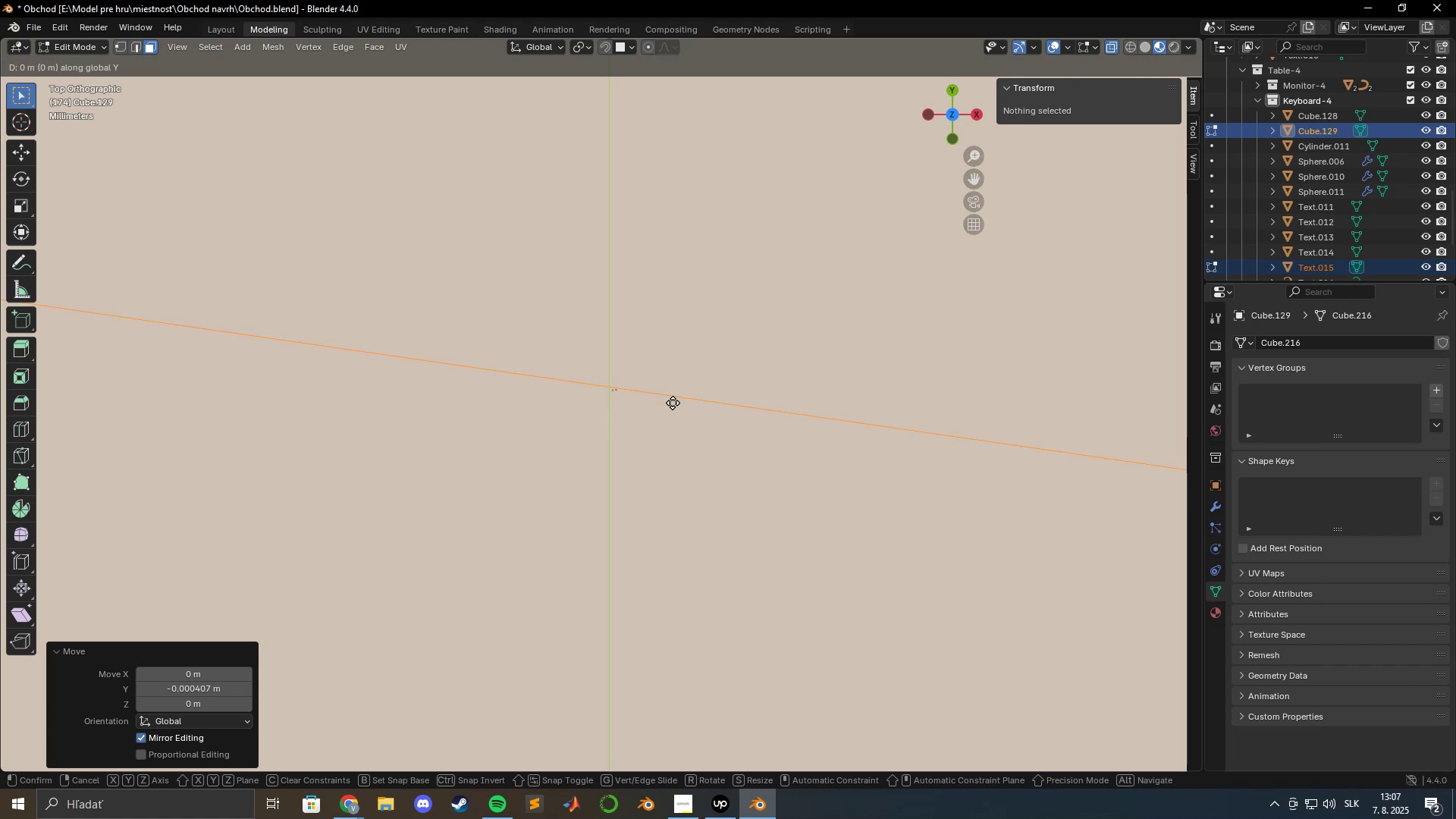 
hold_key(key=ShiftLeft, duration=1.52)
 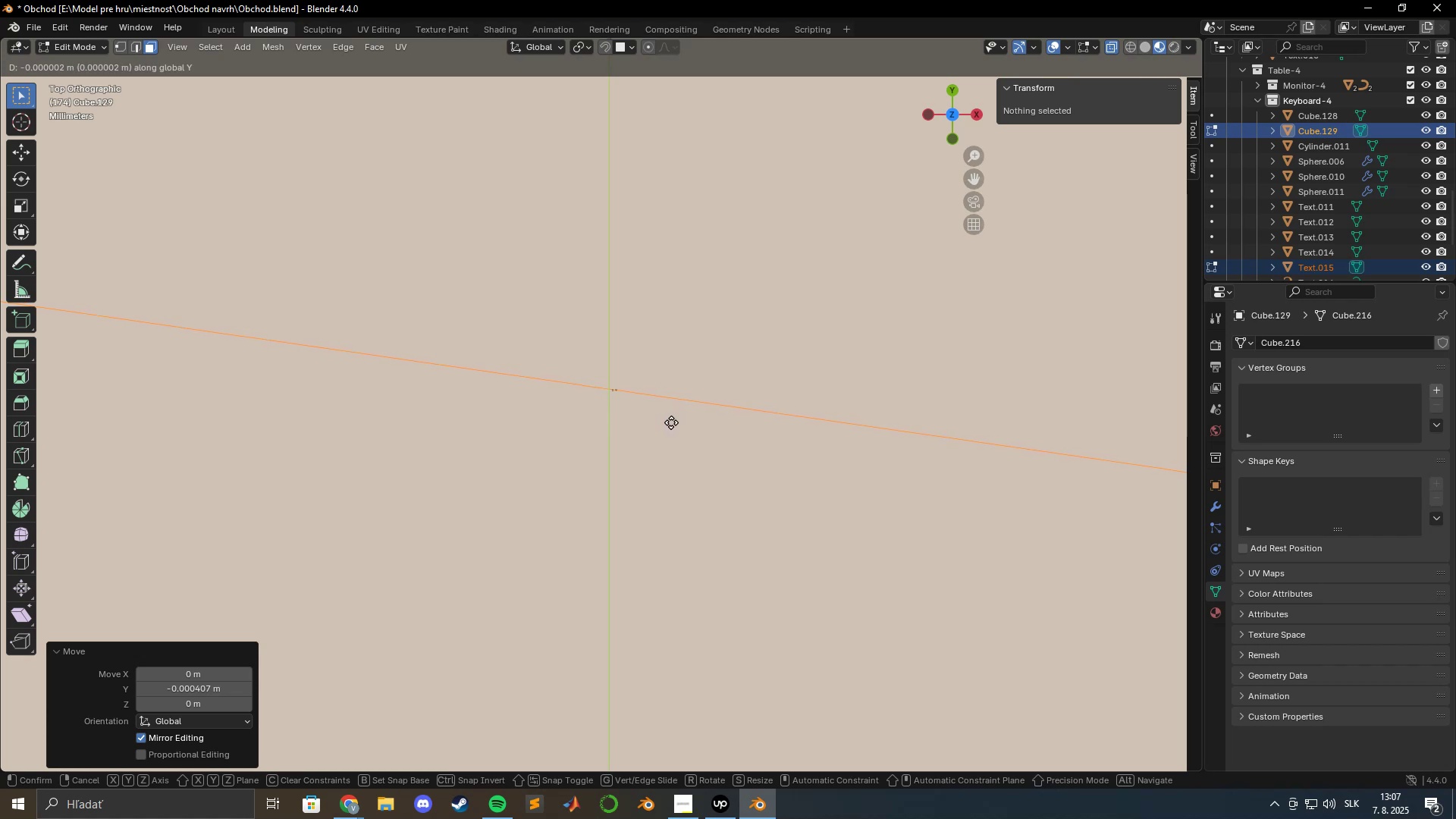 
hold_key(key=ShiftLeft, duration=1.0)
left_click([670, 422])
 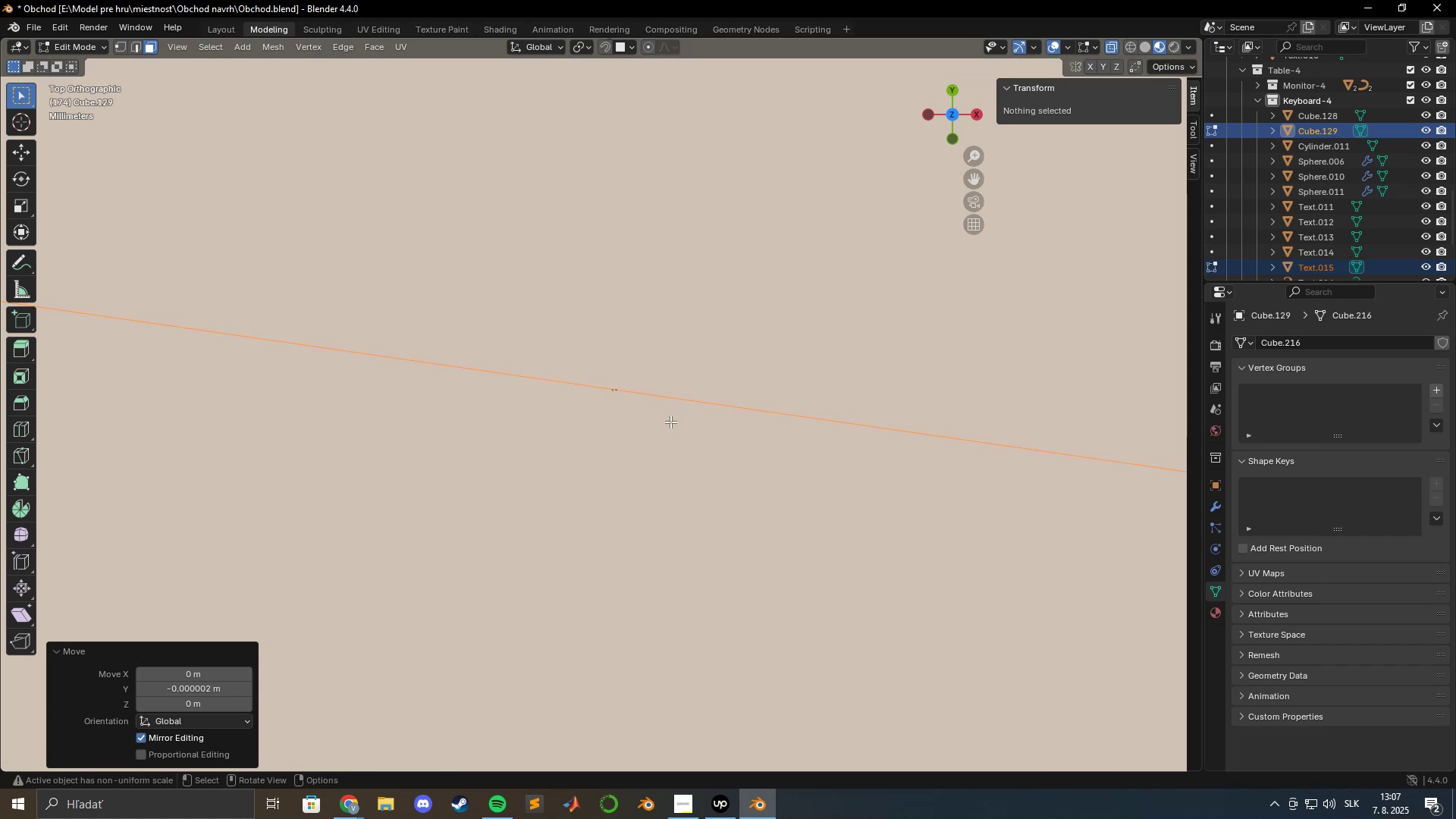 
scroll: coordinate [666, 418], scroll_direction: down, amount: 25.0
 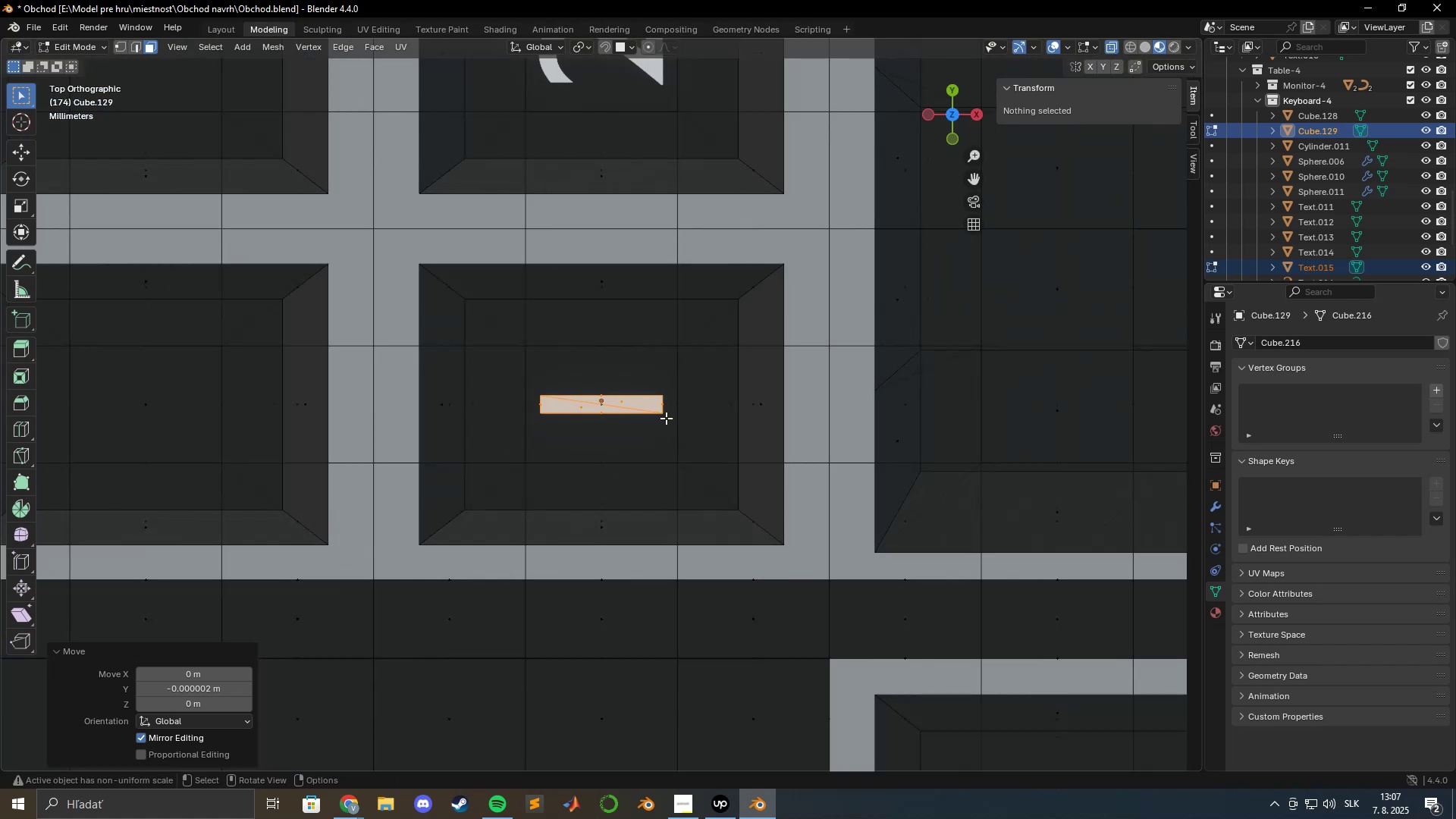 
scroll: coordinate [666, 418], scroll_direction: up, amount: 6.0
 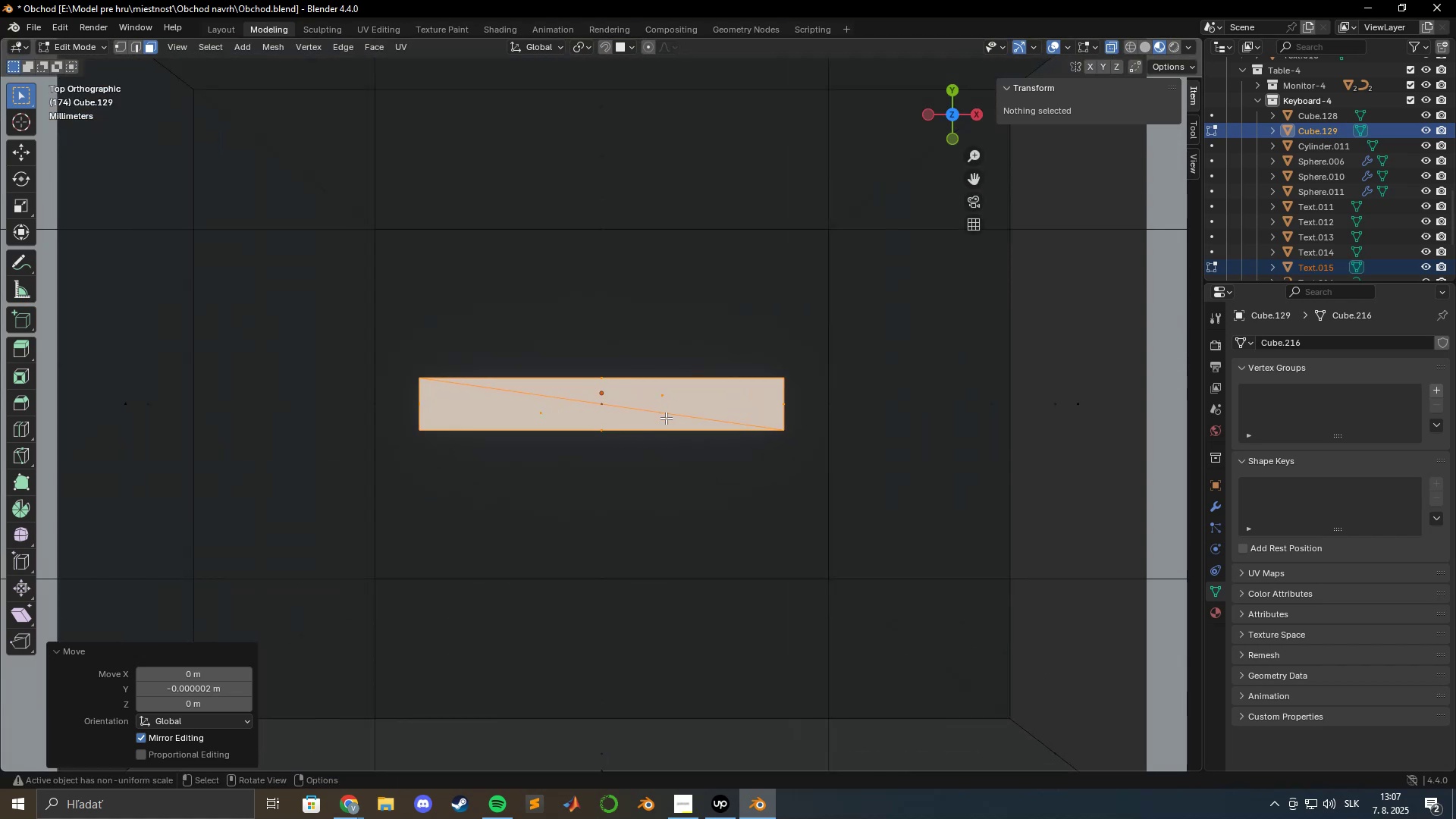 
scroll: coordinate [666, 418], scroll_direction: down, amount: 7.0
 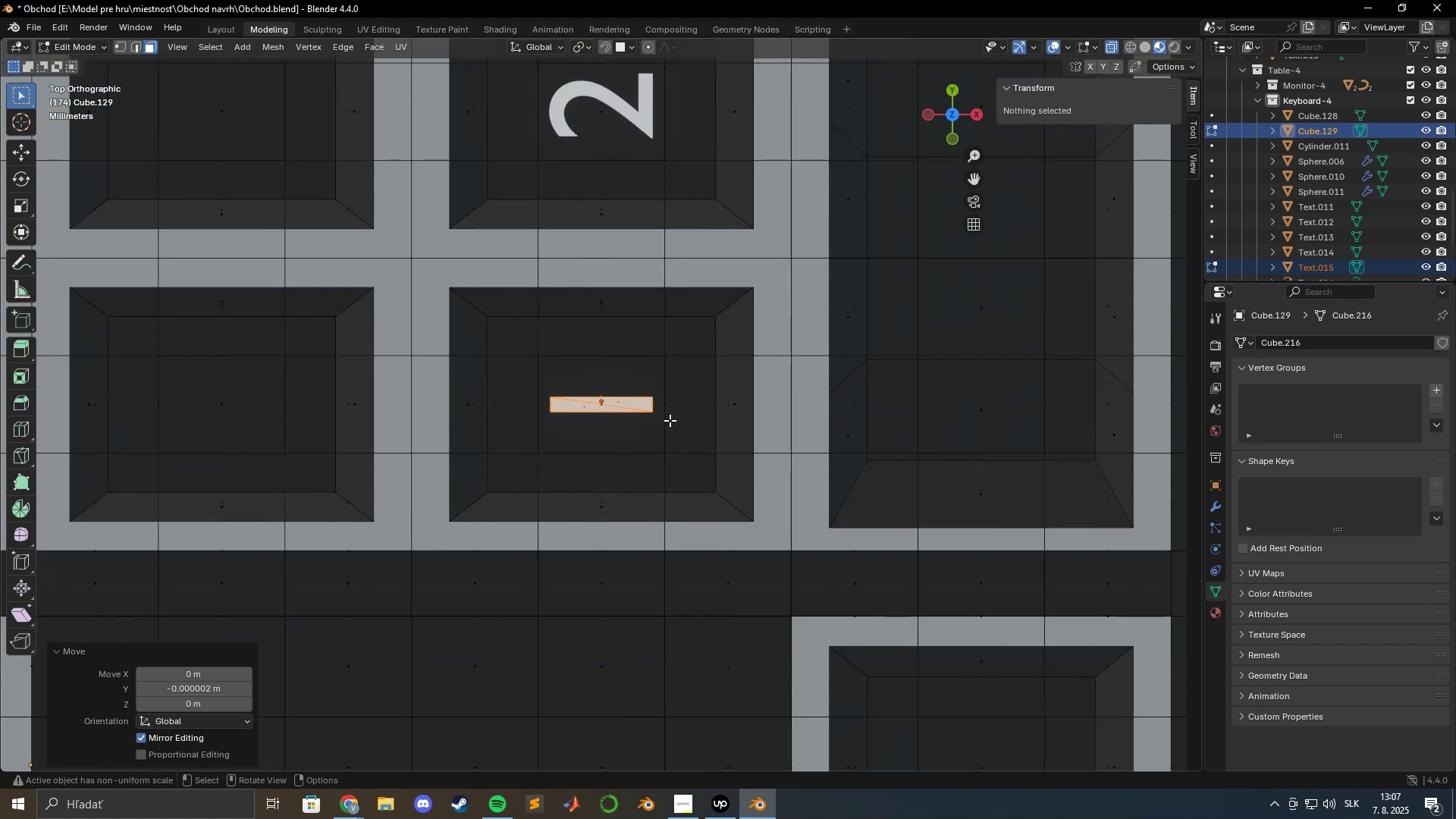 
key(Tab)
 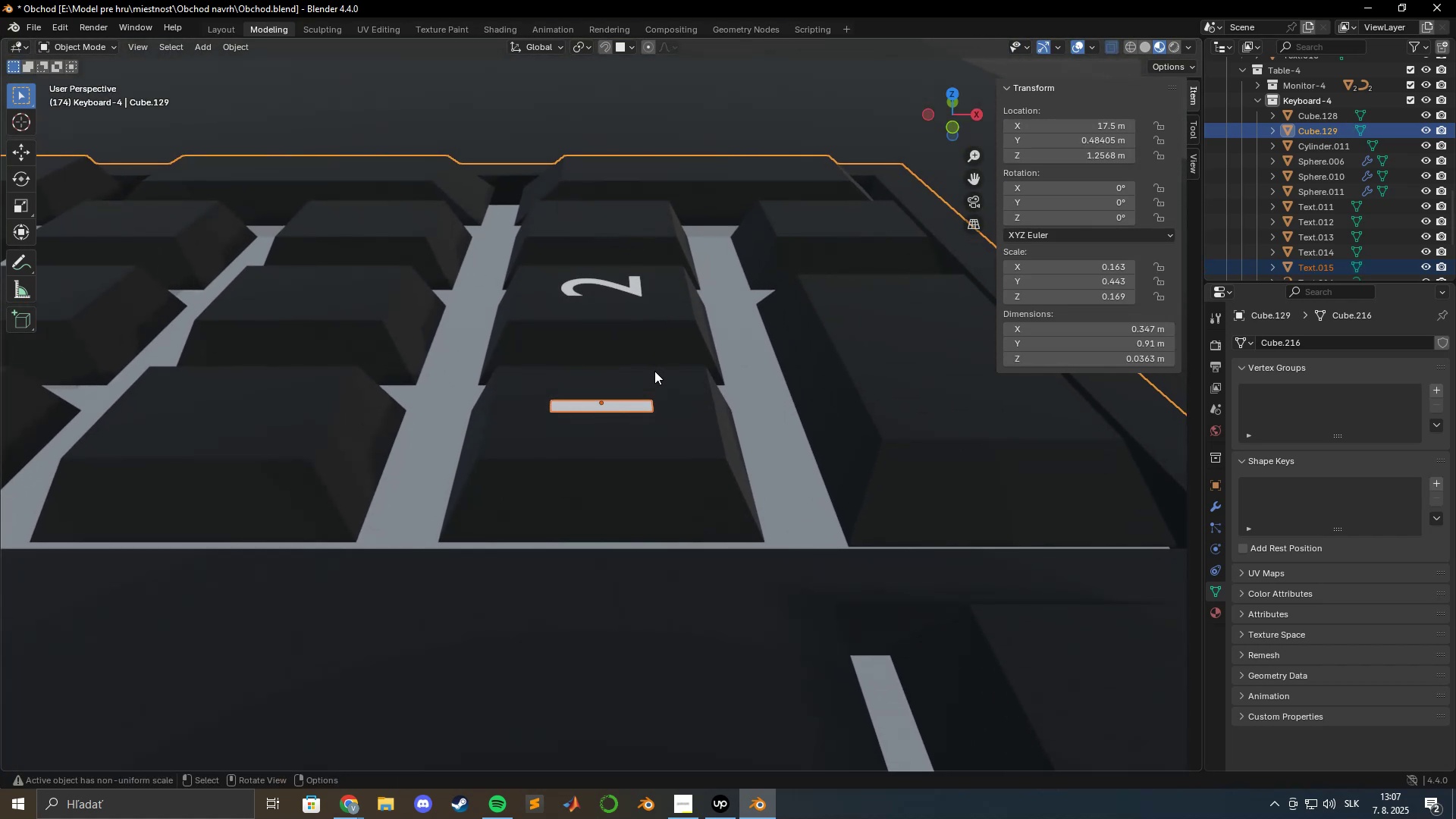 
left_click([626, 406])
 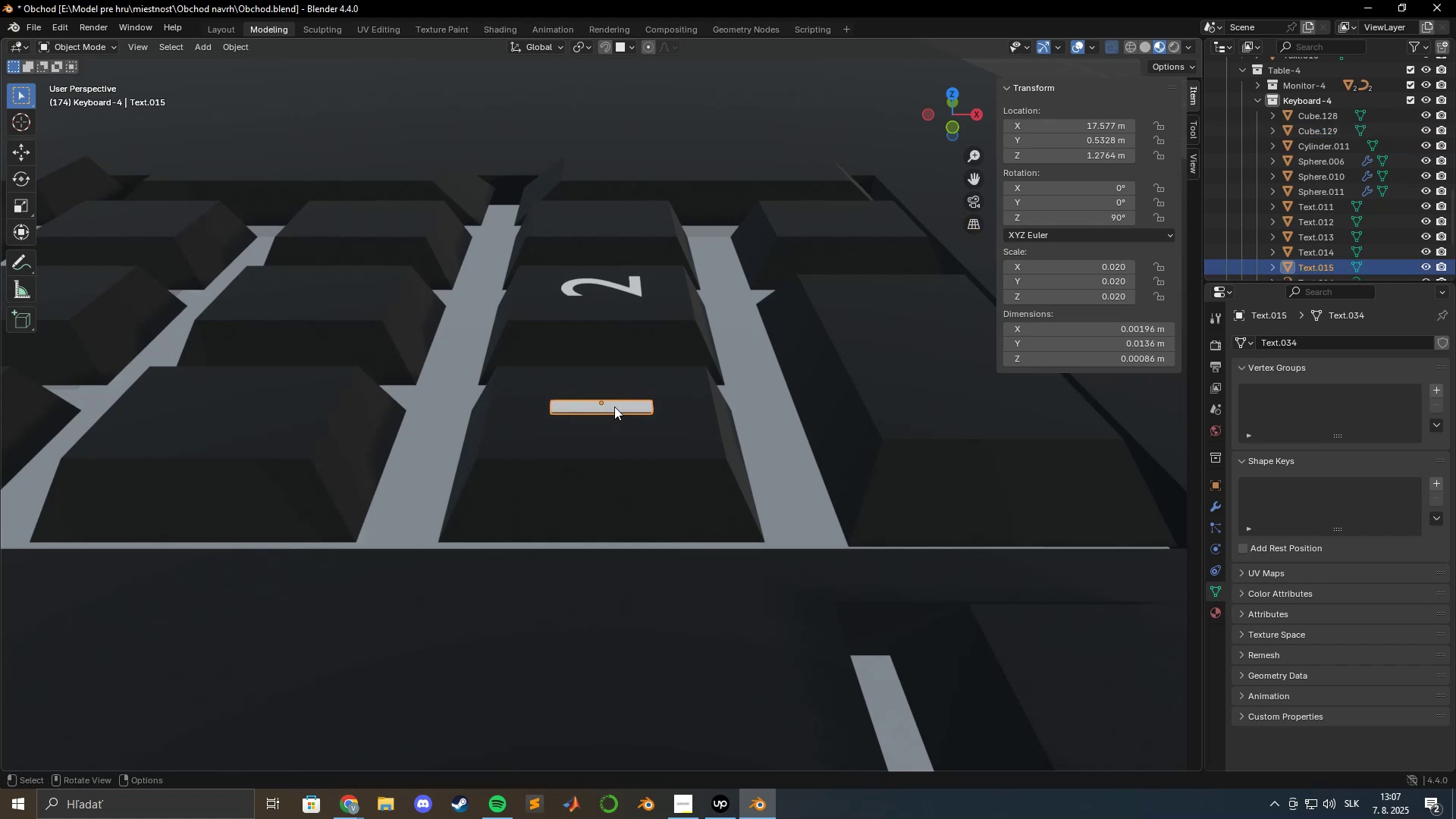 
scroll: coordinate [617, 395], scroll_direction: up, amount: 10.0
 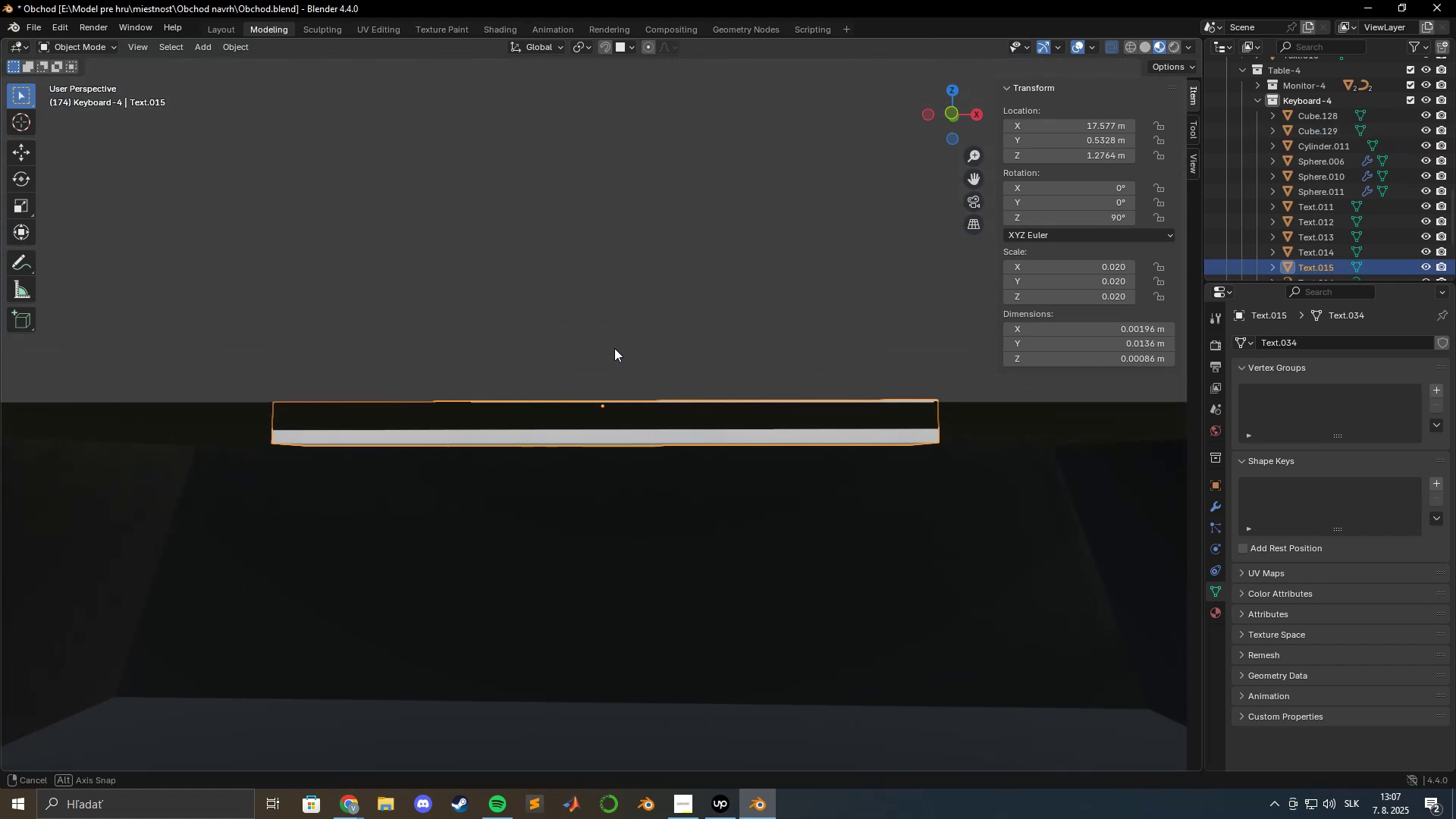 
hold_key(key=ShiftLeft, duration=1.37)
 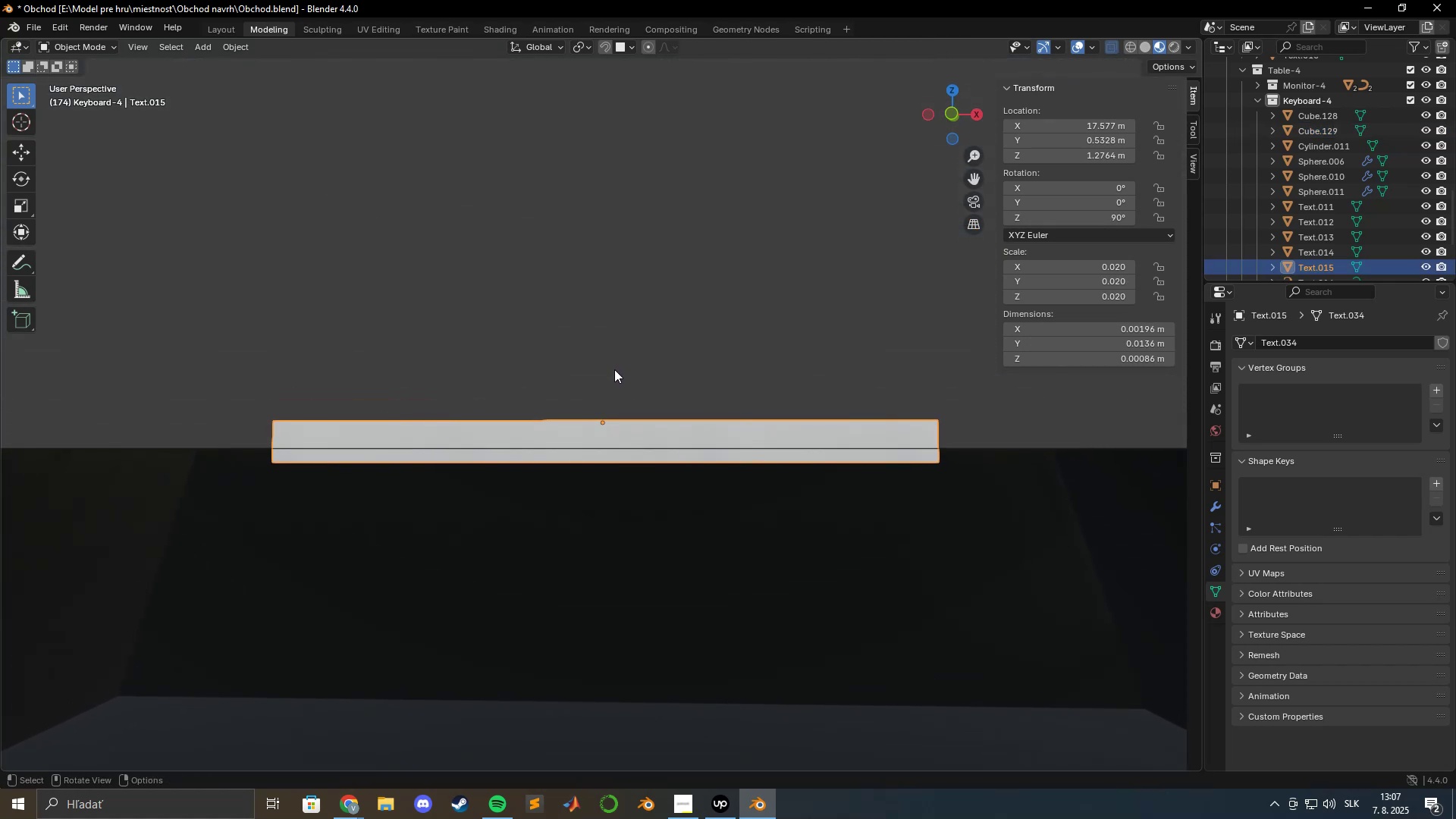 
type(gz)
 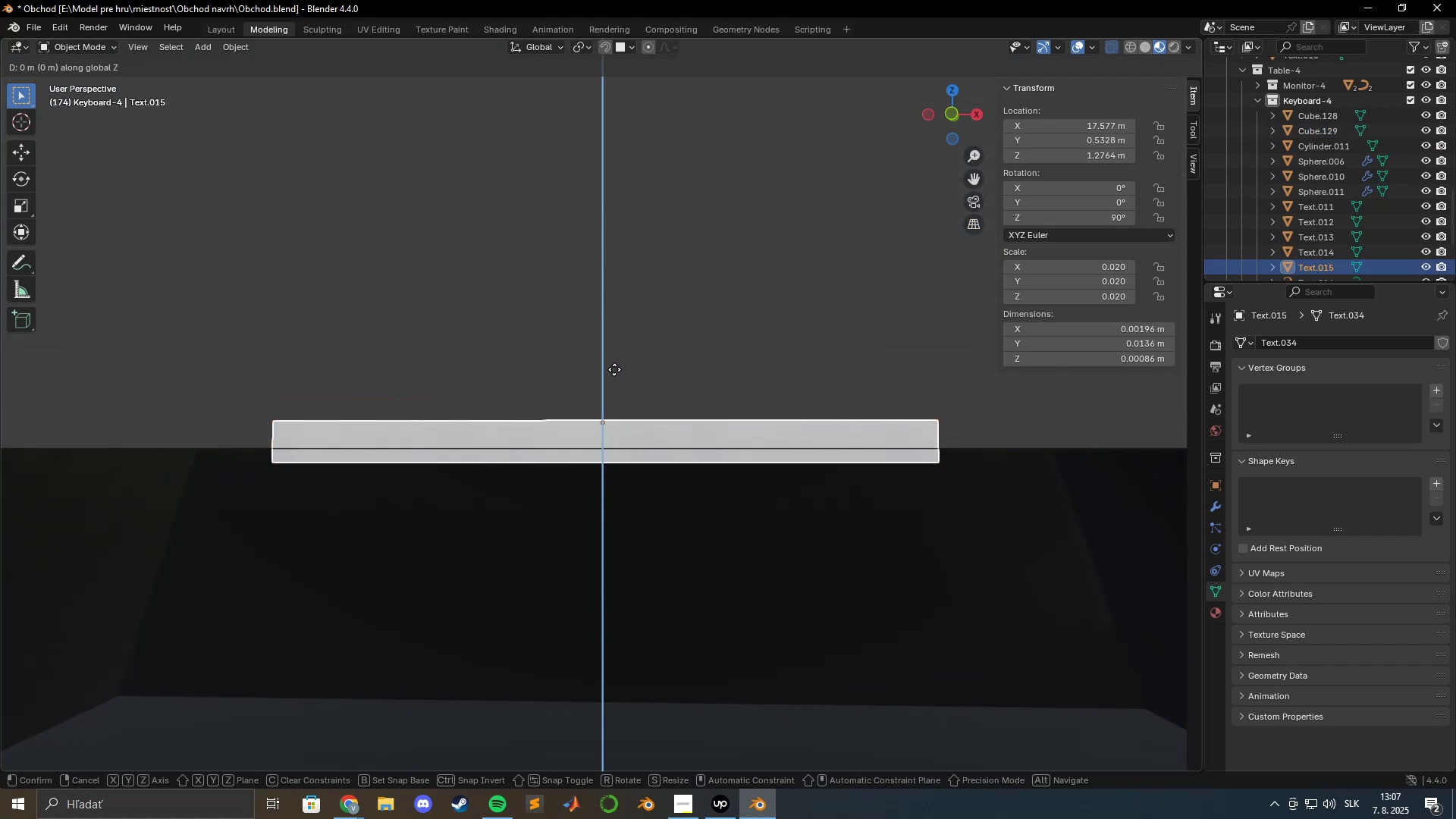 
hold_key(key=ShiftLeft, duration=1.54)
 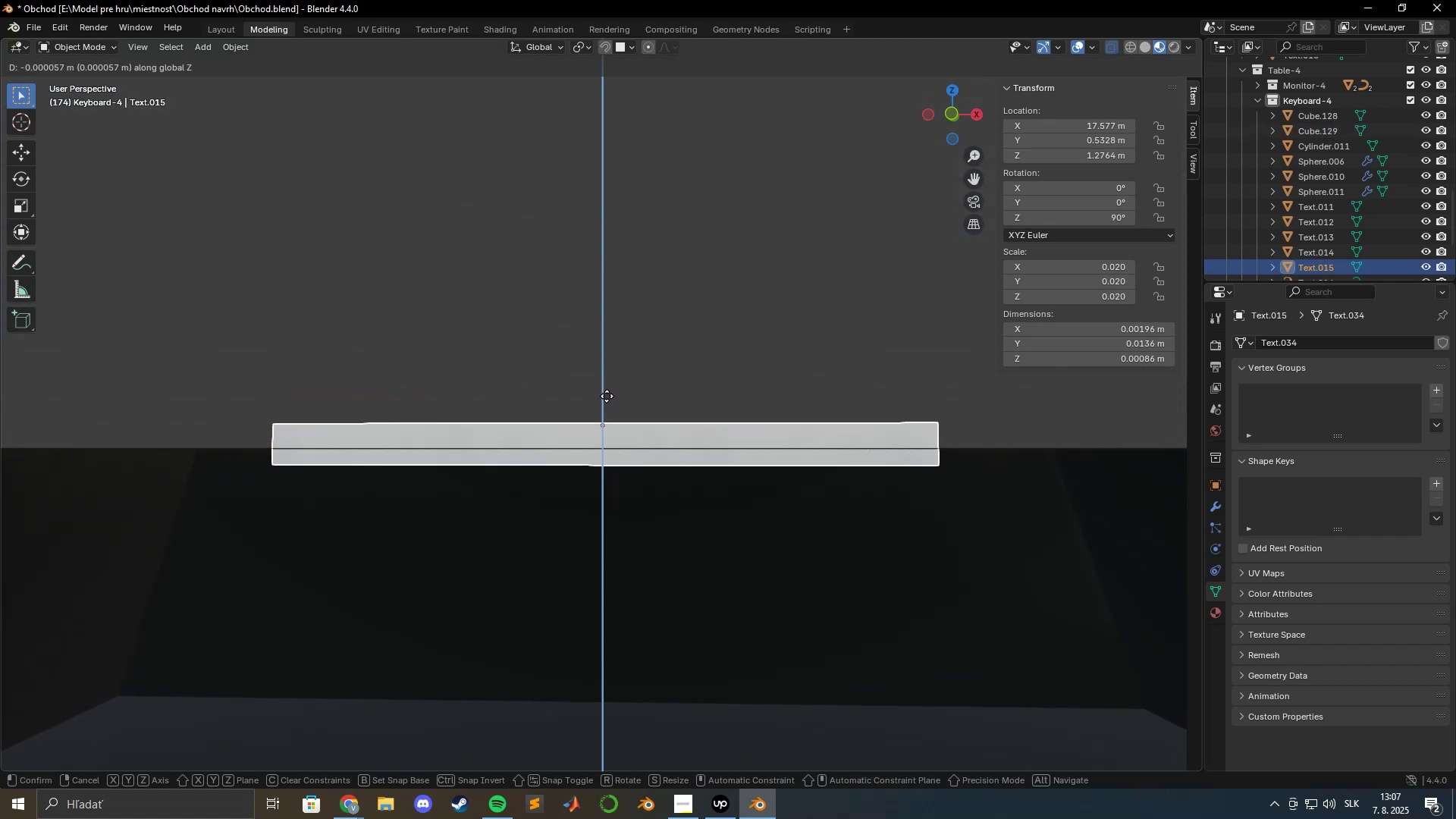 
hold_key(key=ShiftLeft, duration=1.51)
 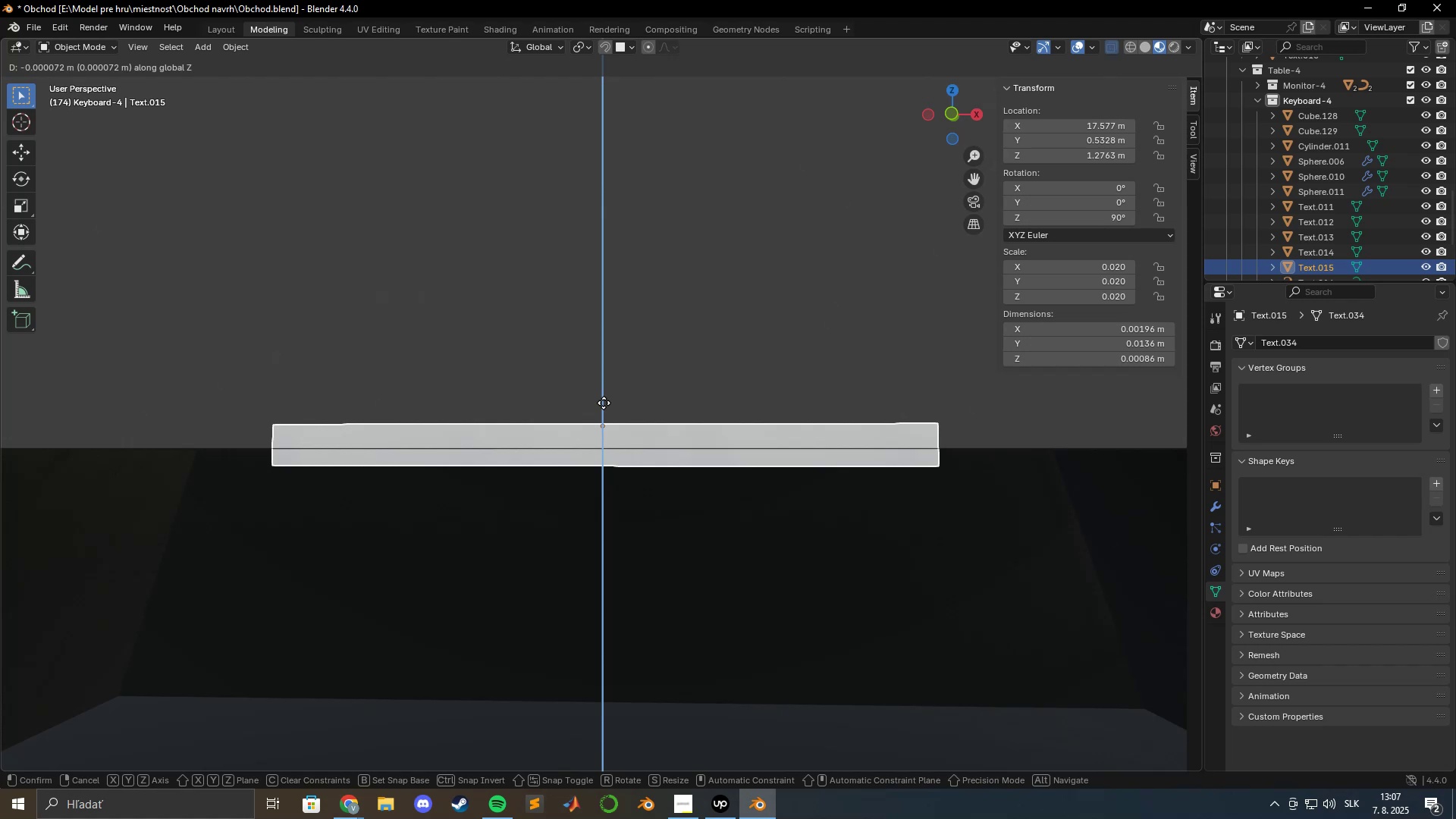 
hold_key(key=ShiftLeft, duration=1.51)
 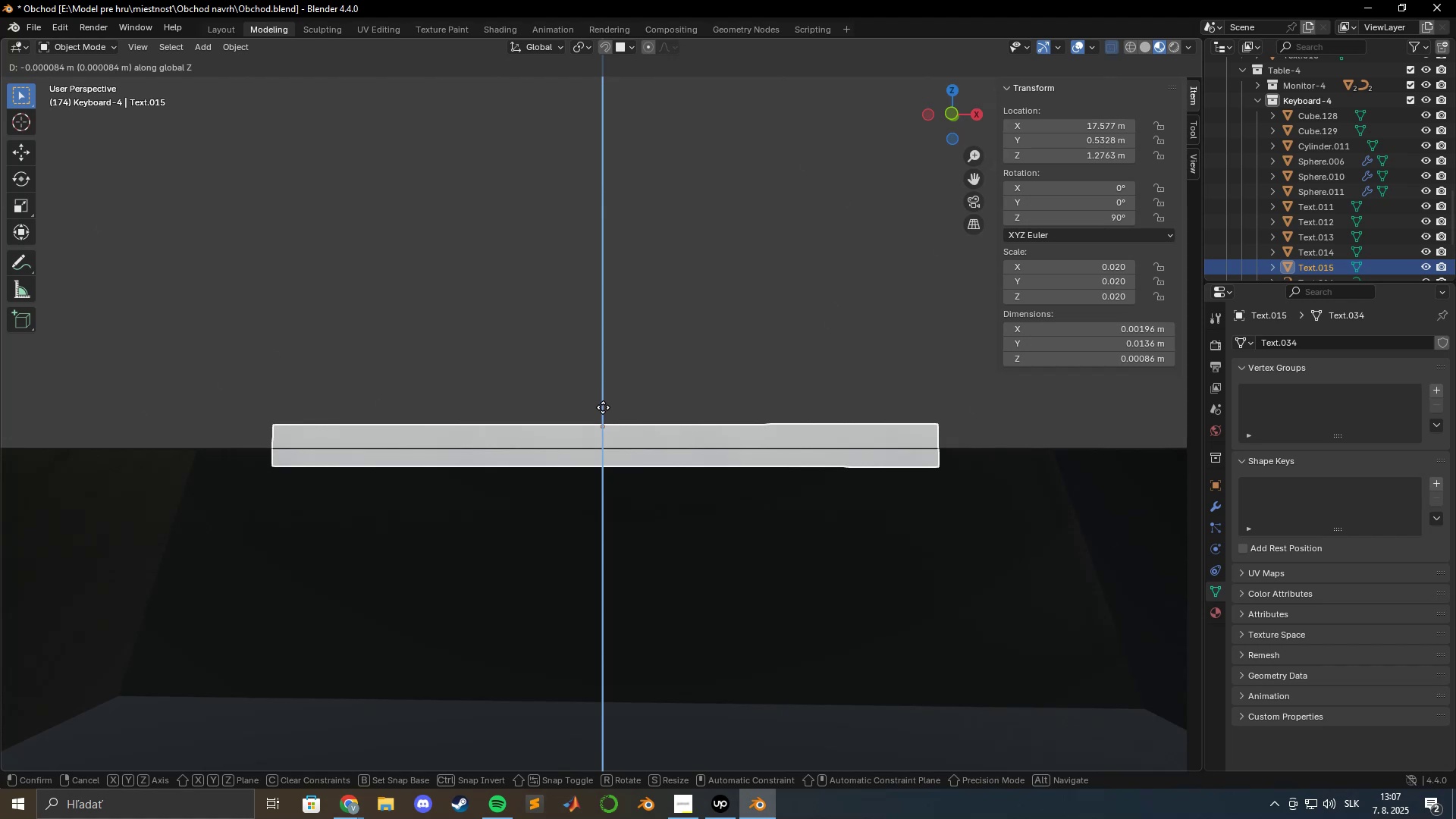 
hold_key(key=ShiftLeft, duration=1.51)
 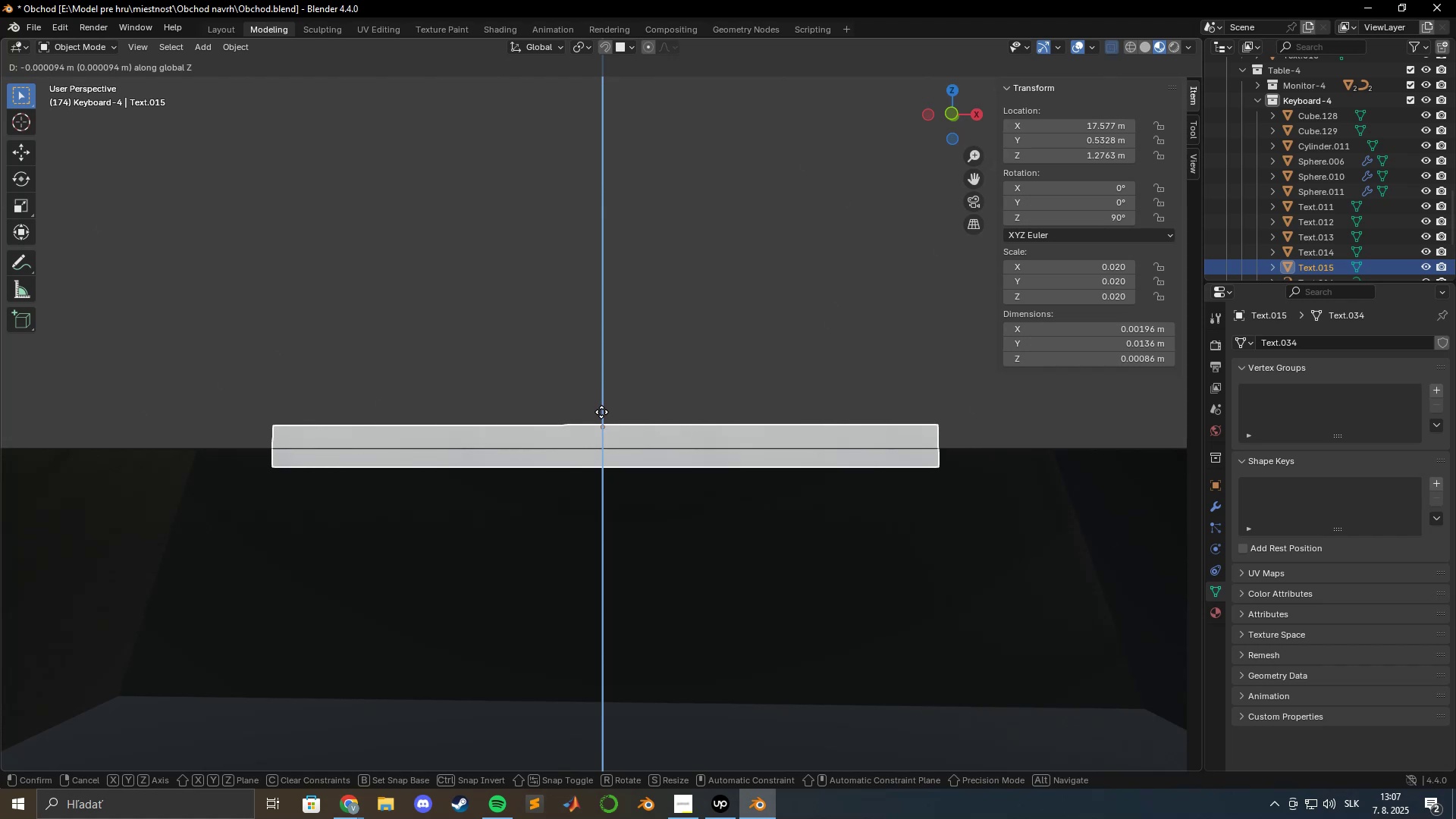 
hold_key(key=ShiftLeft, duration=1.53)
 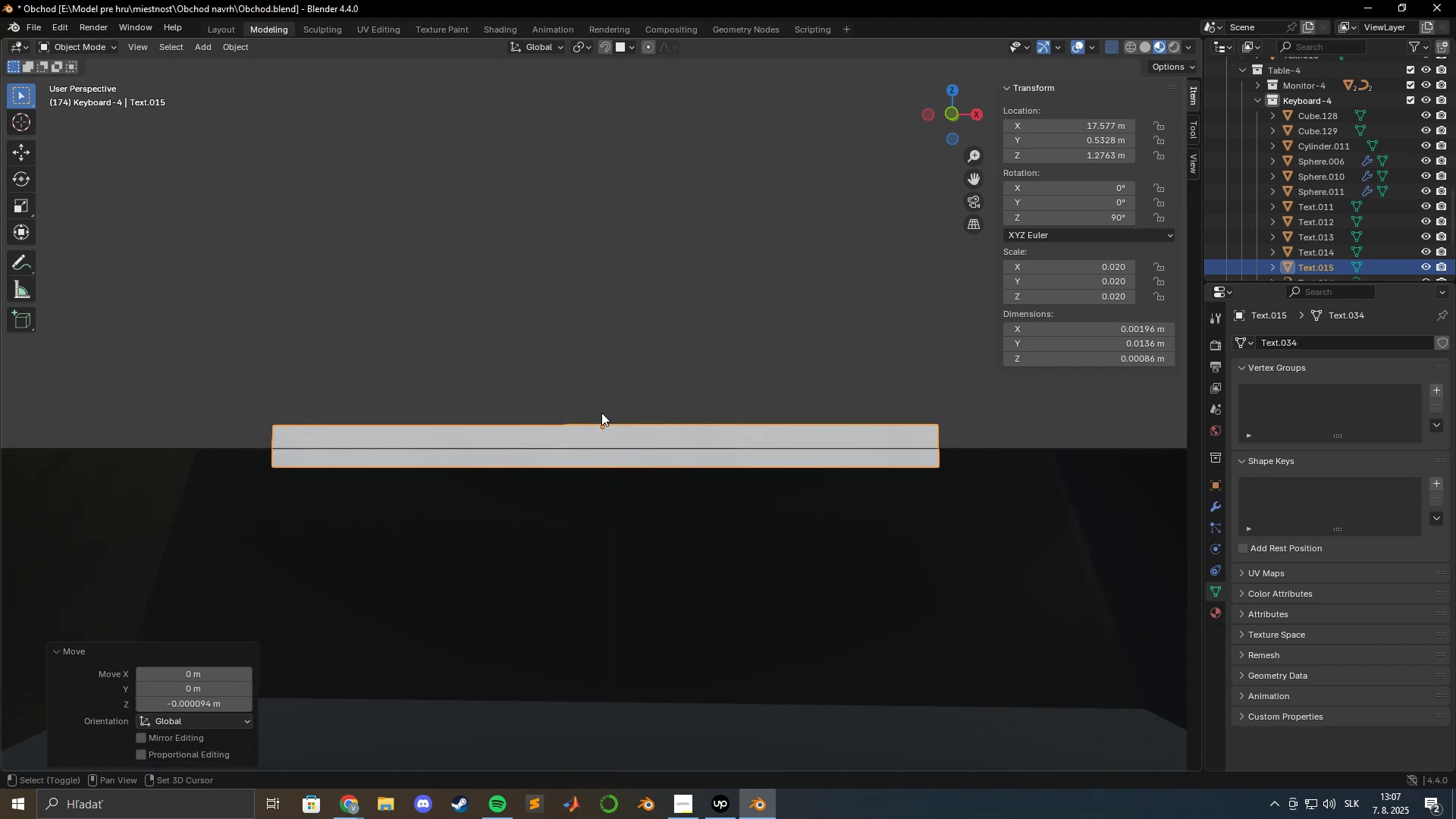 
key(Shift+ShiftLeft)
 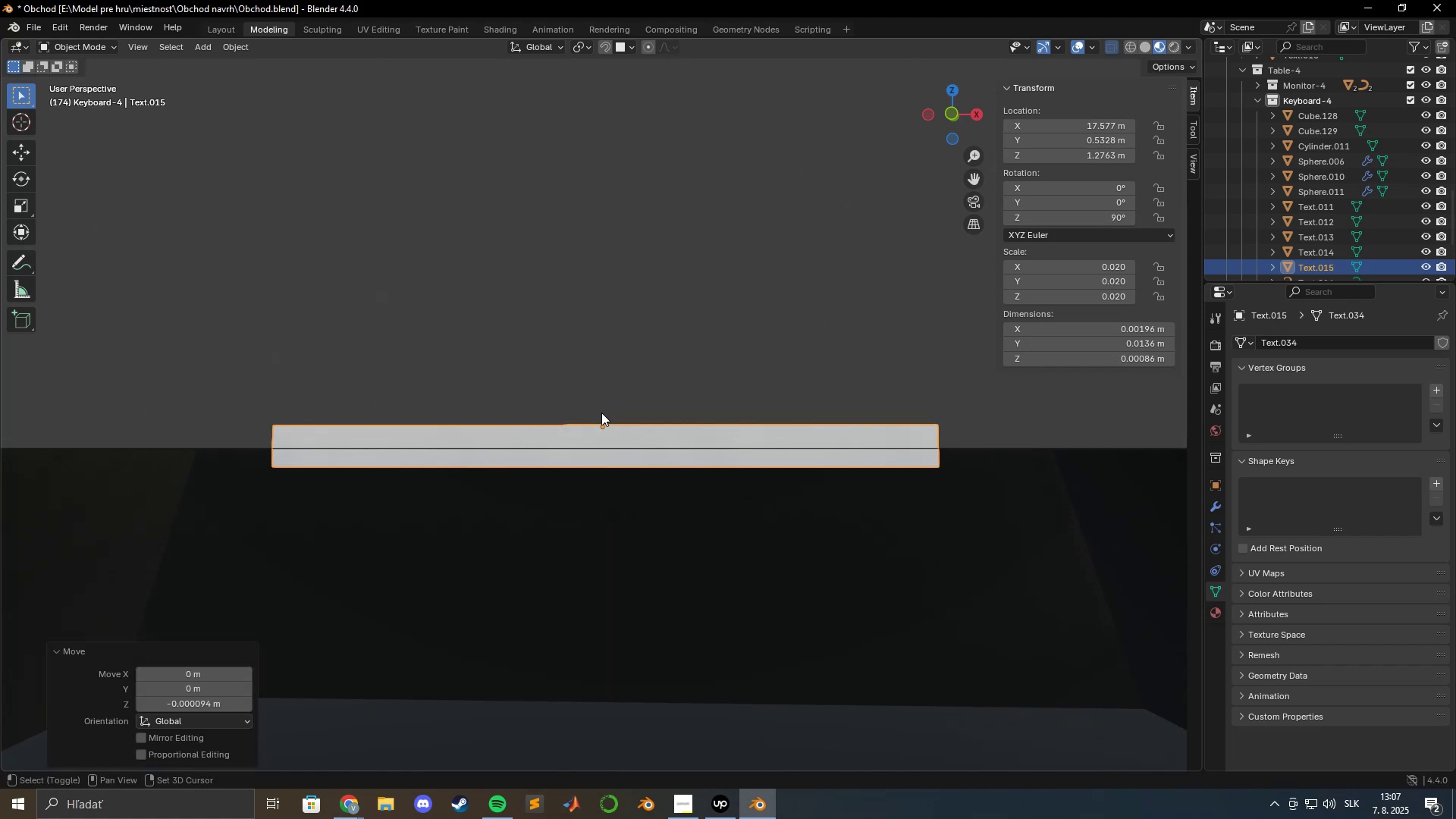 
key(Shift+ShiftLeft)
 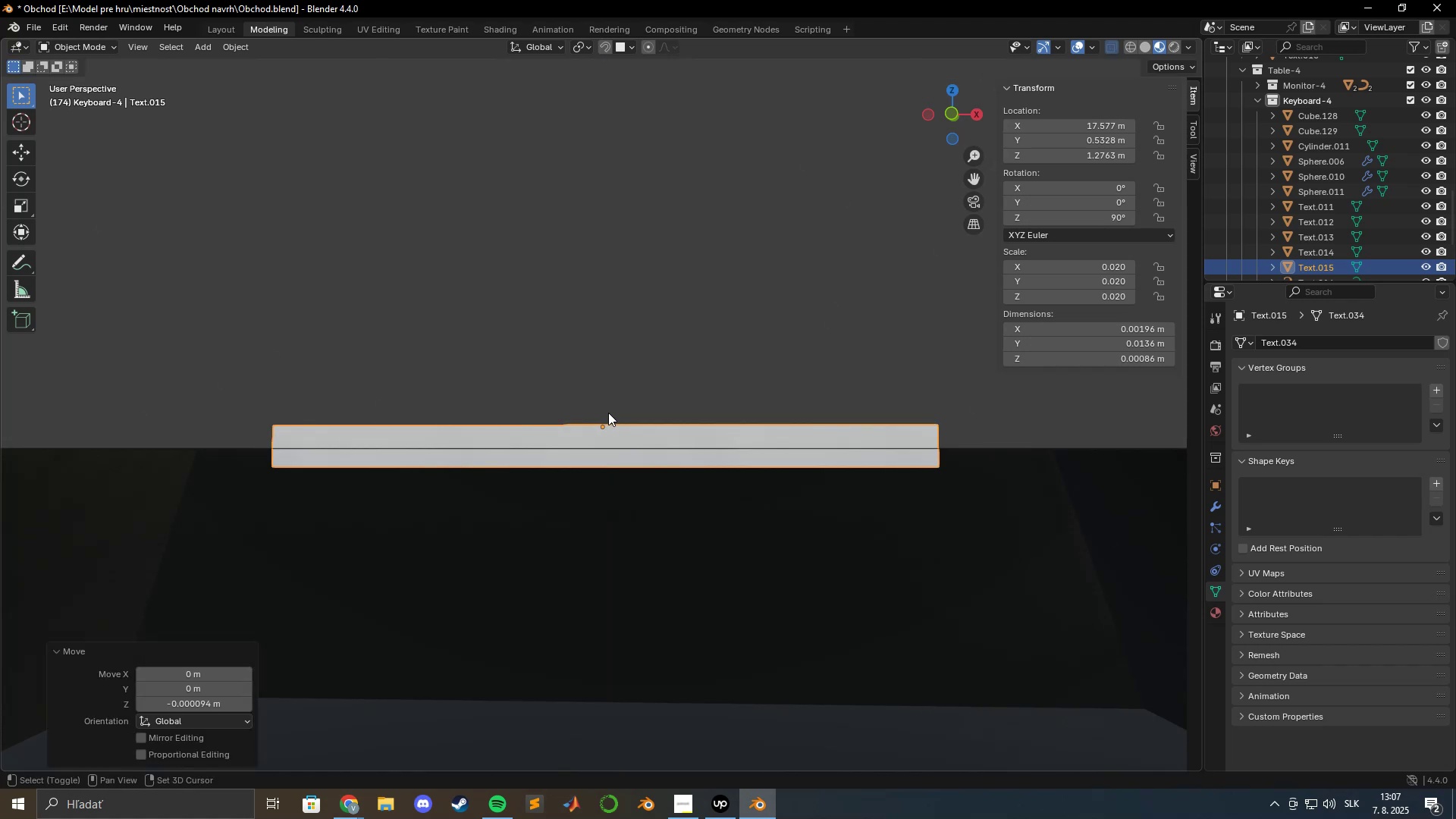 
key(Shift+ShiftLeft)
 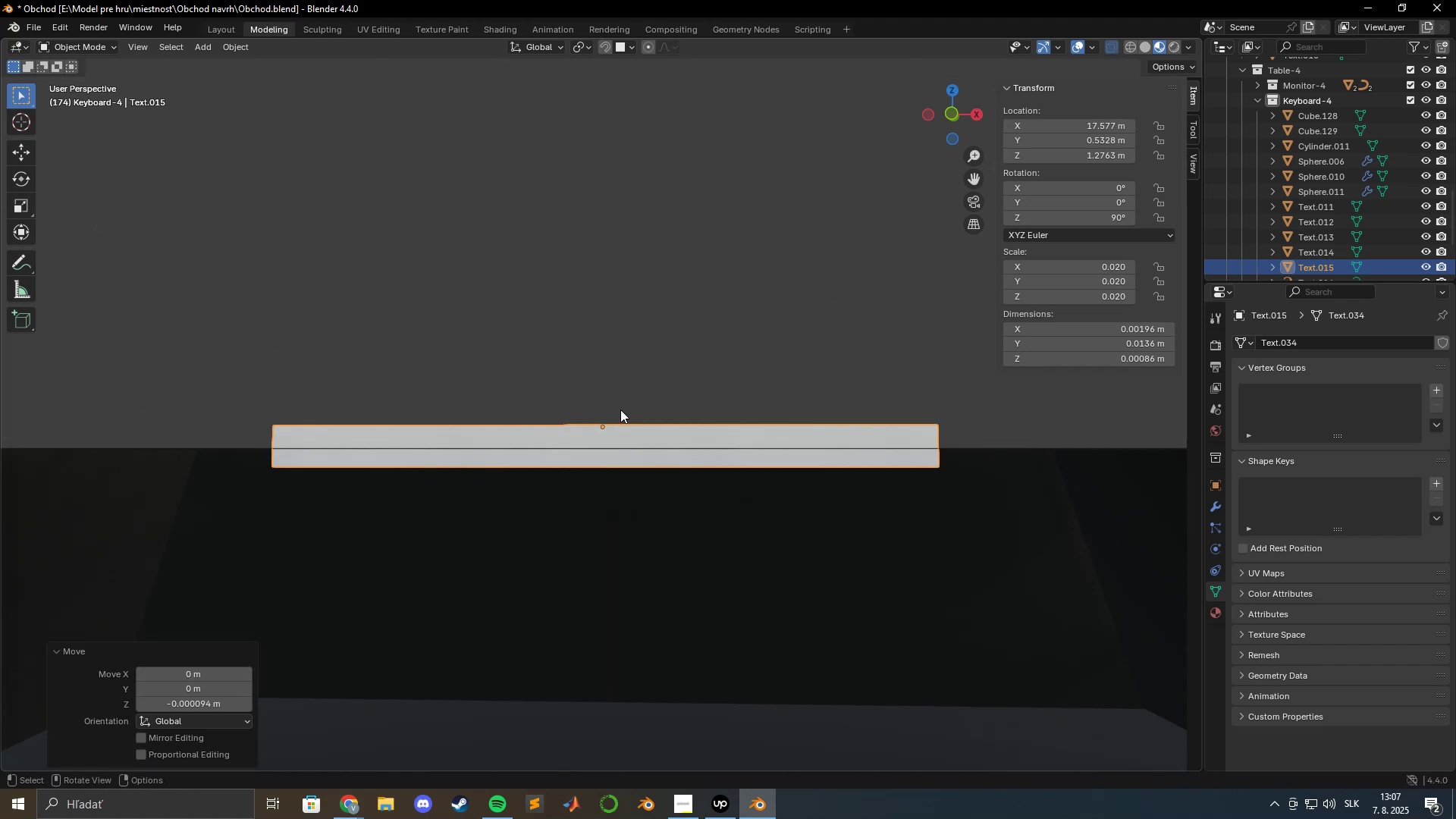 
key(Shift+ShiftLeft)
 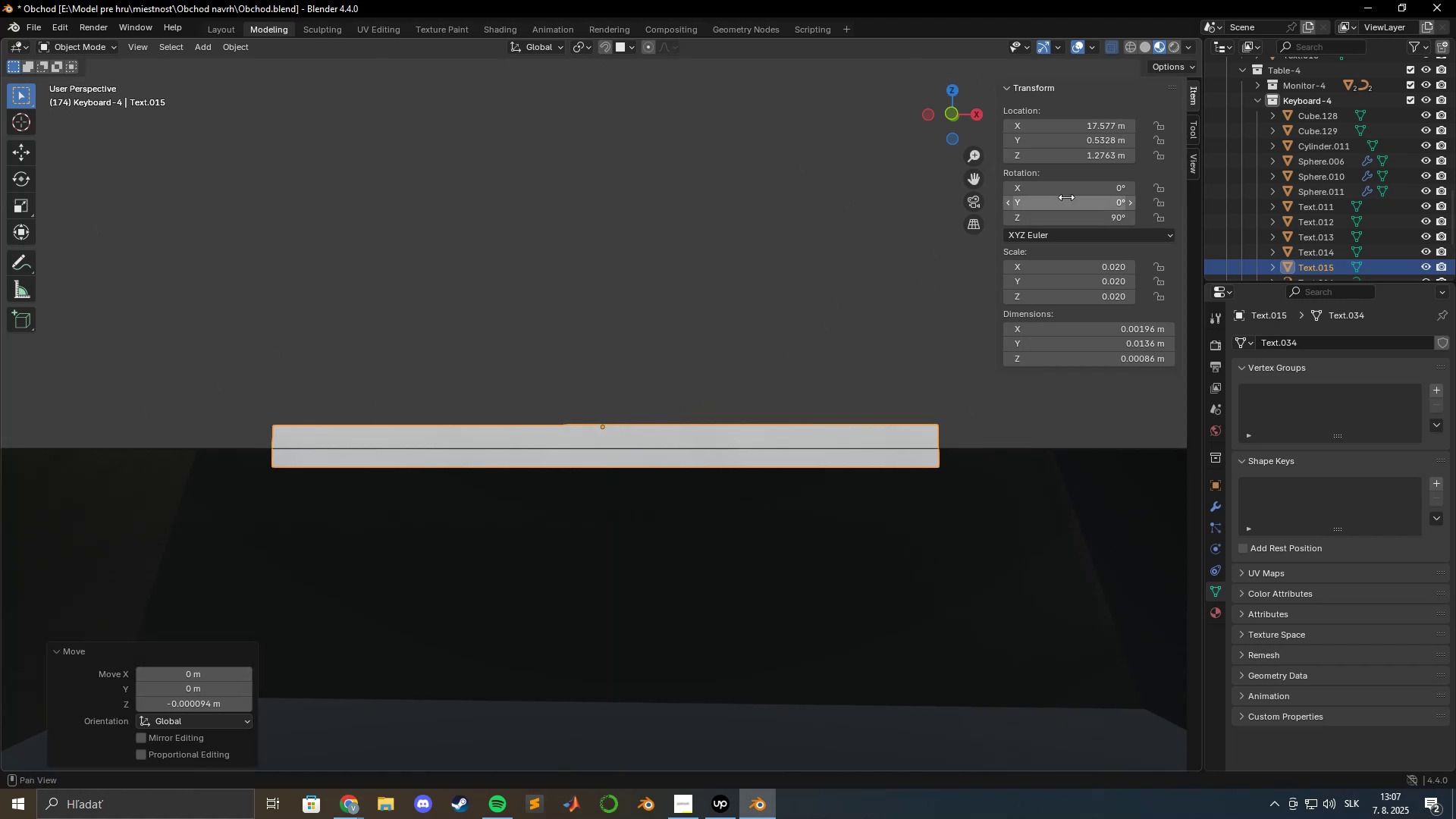 
left_click([1100, 159])
 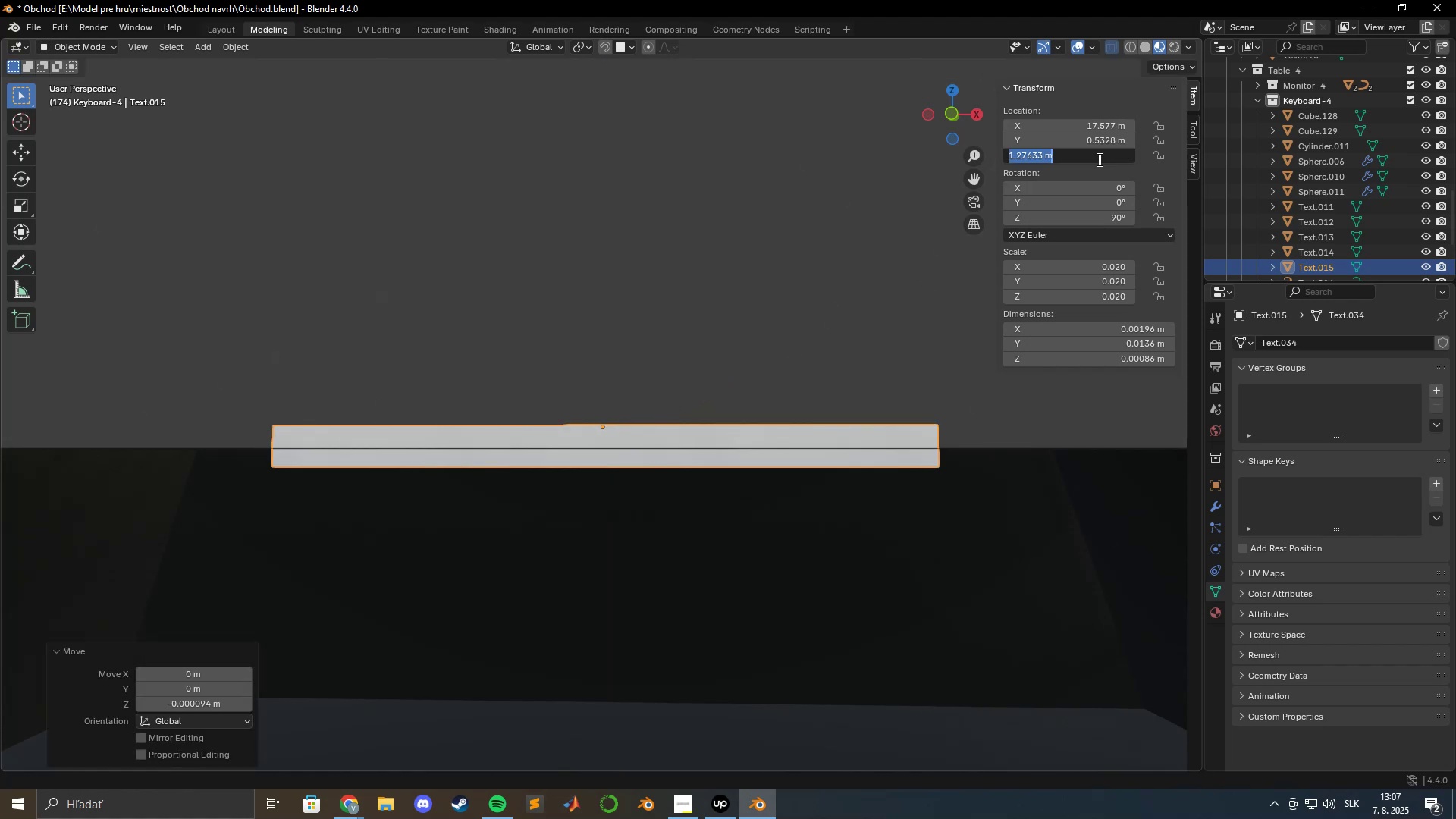 
key(Control+C)
 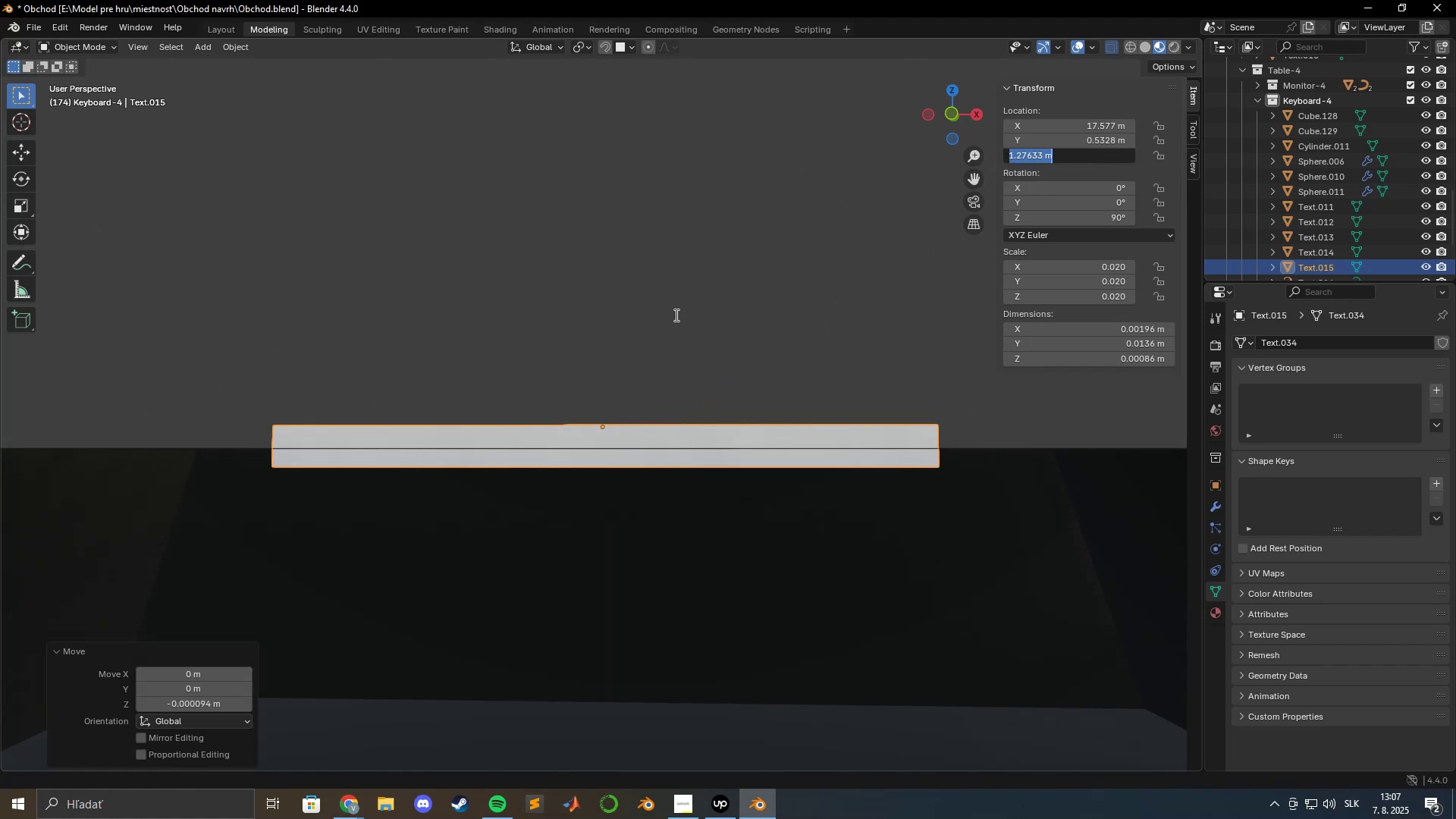 
left_click([675, 315])
 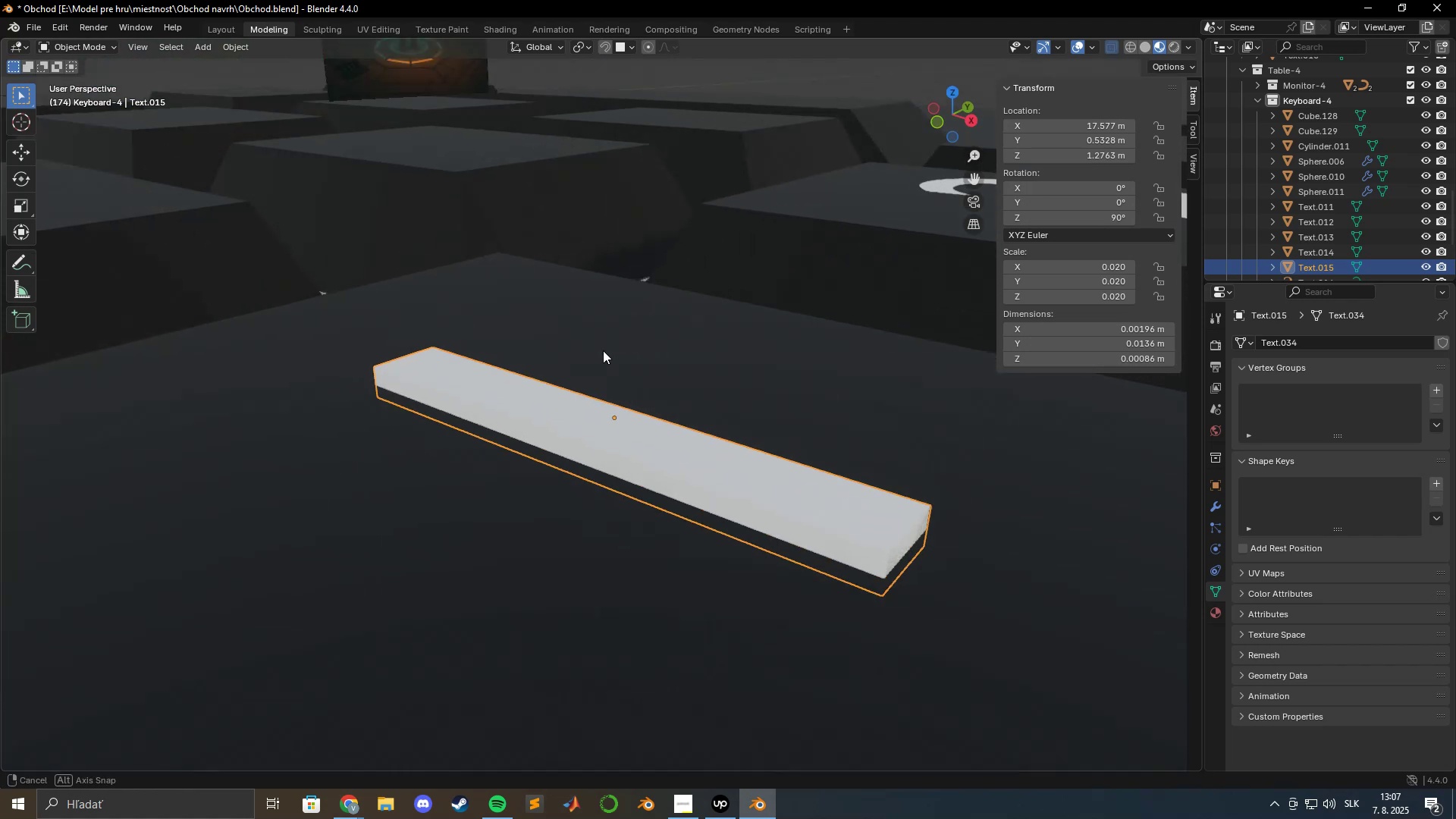 
scroll: coordinate [622, 341], scroll_direction: down, amount: 7.0
 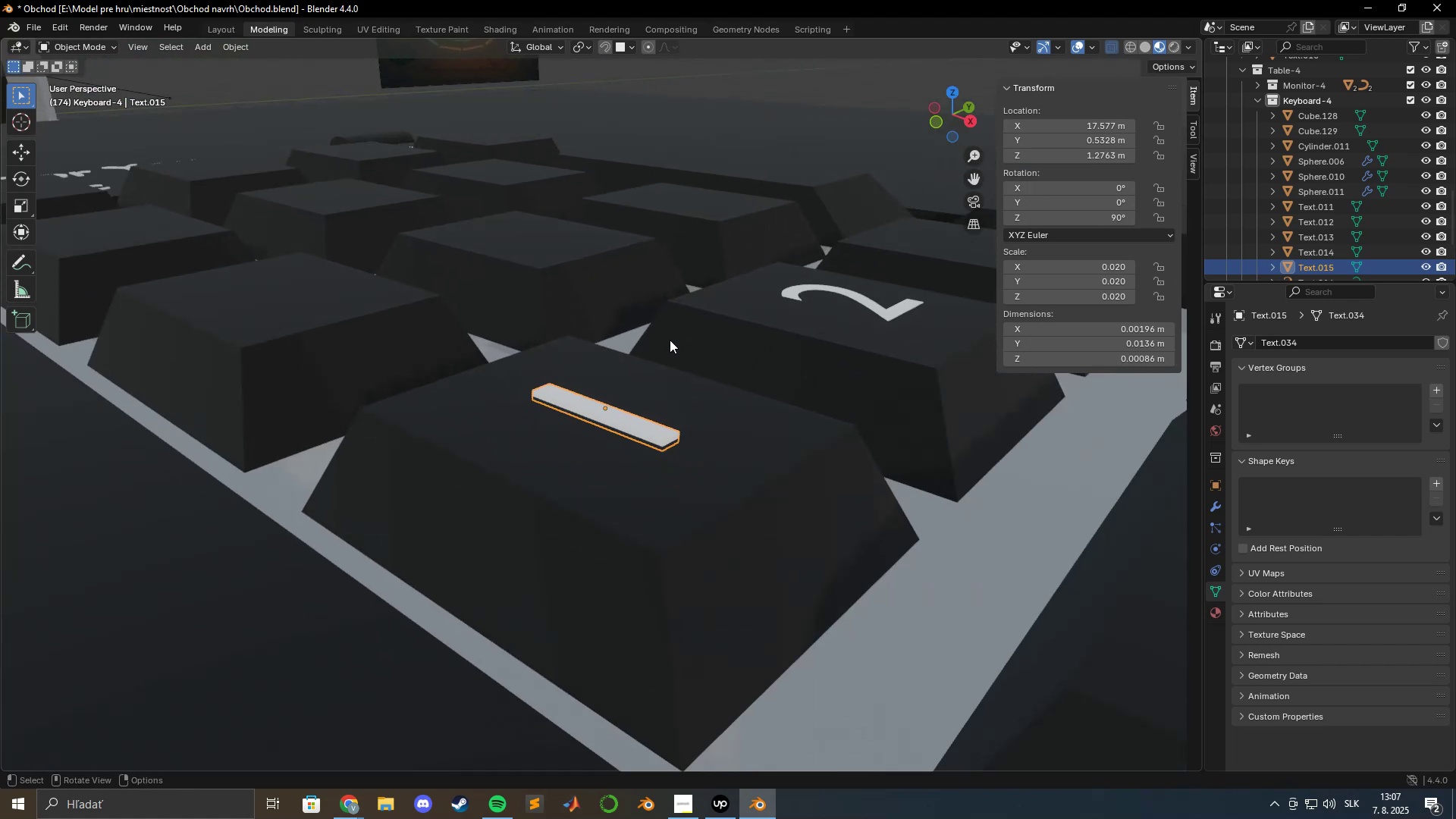 
hold_key(key=ShiftLeft, duration=0.39)
 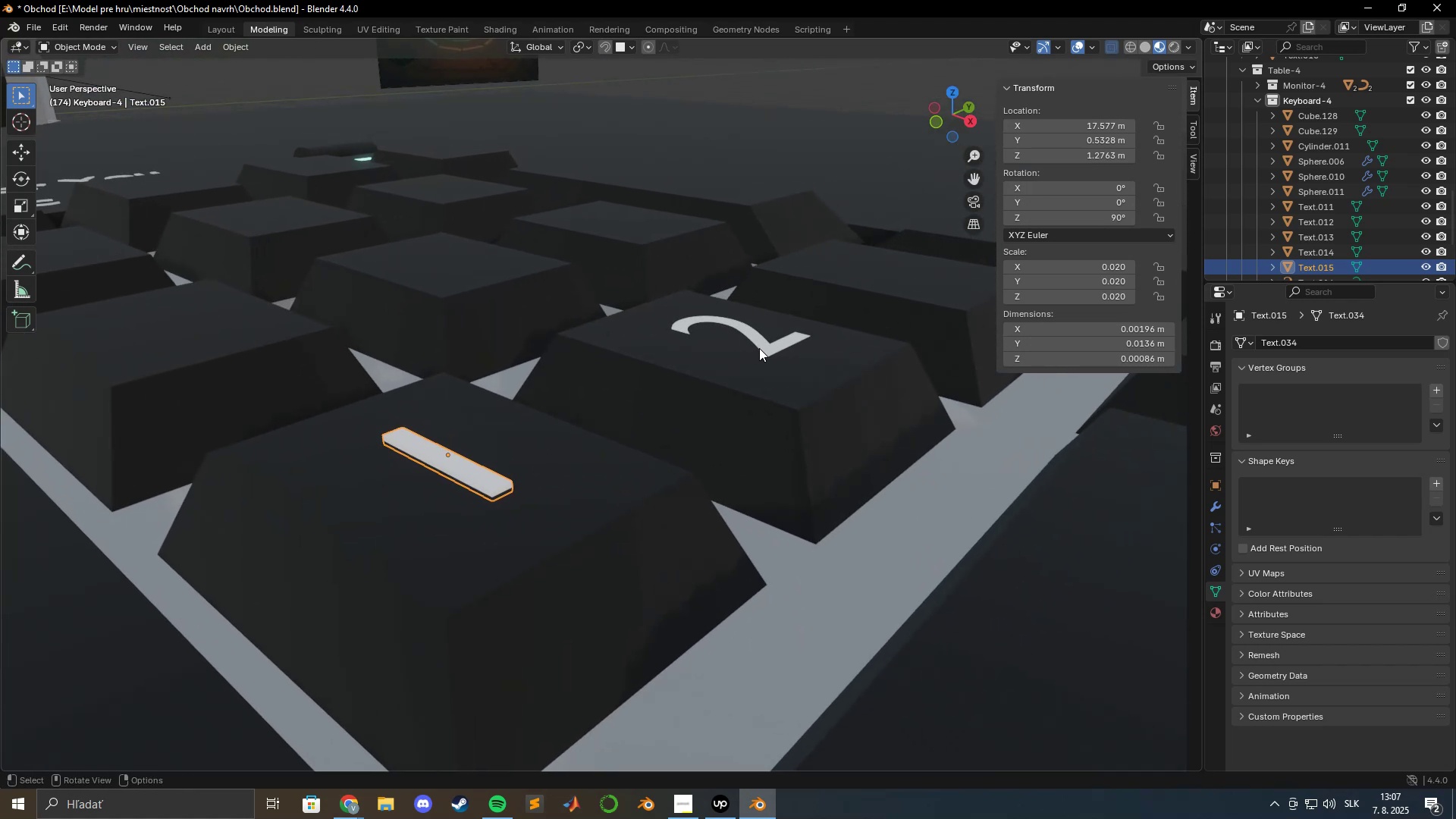 
left_click([762, 348])
 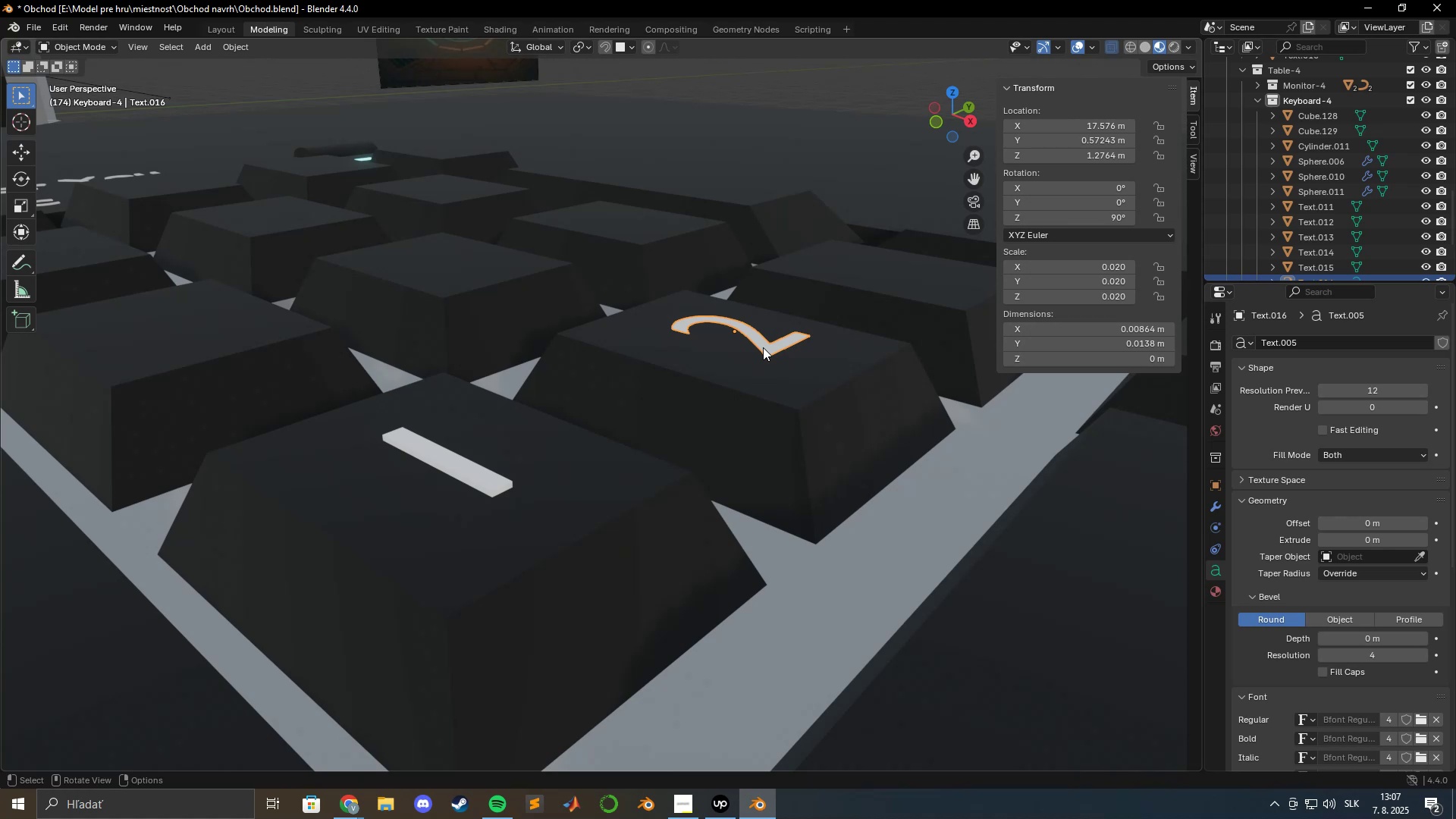 
right_click([763, 347])
 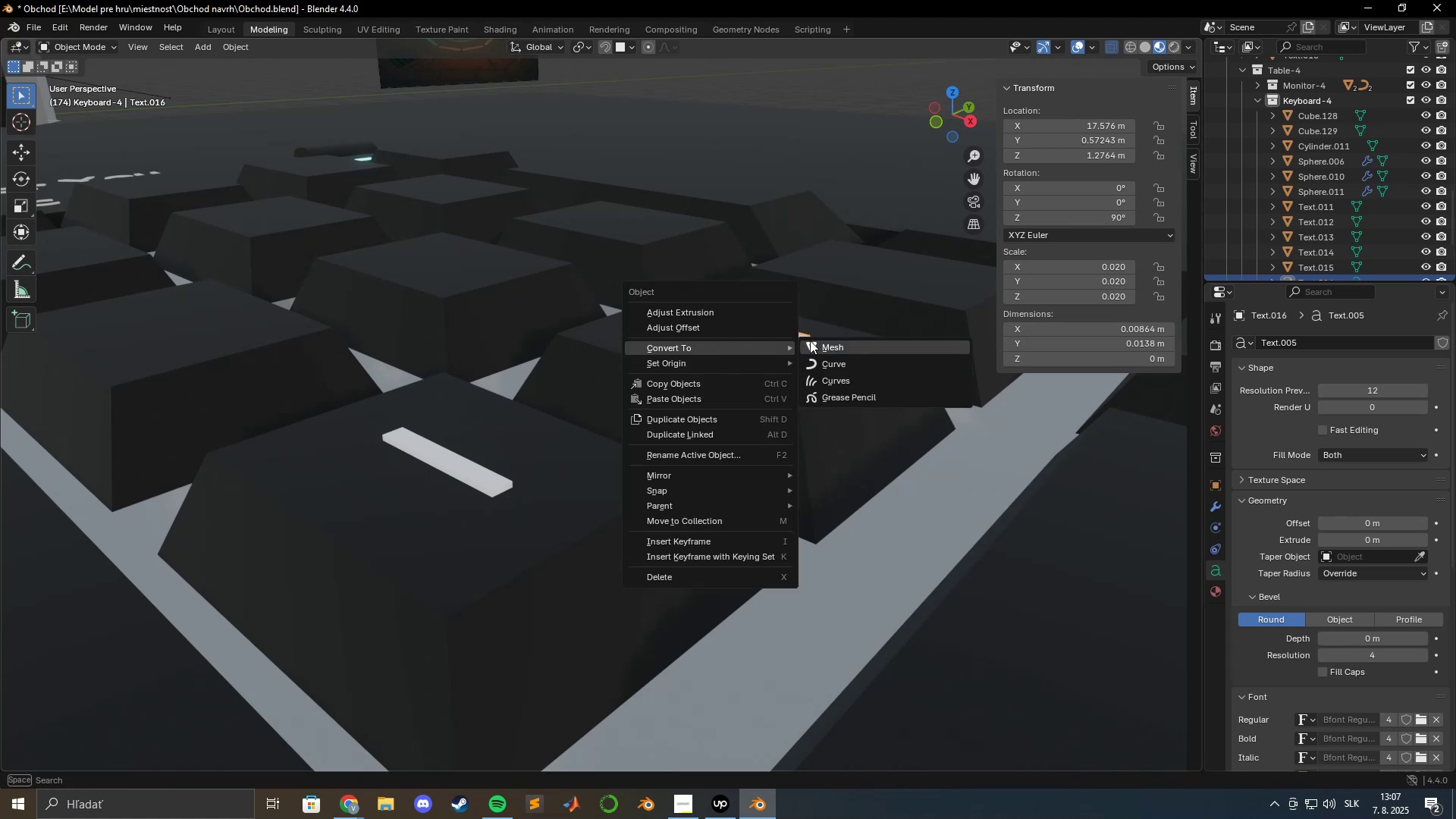 
left_click([826, 342])
 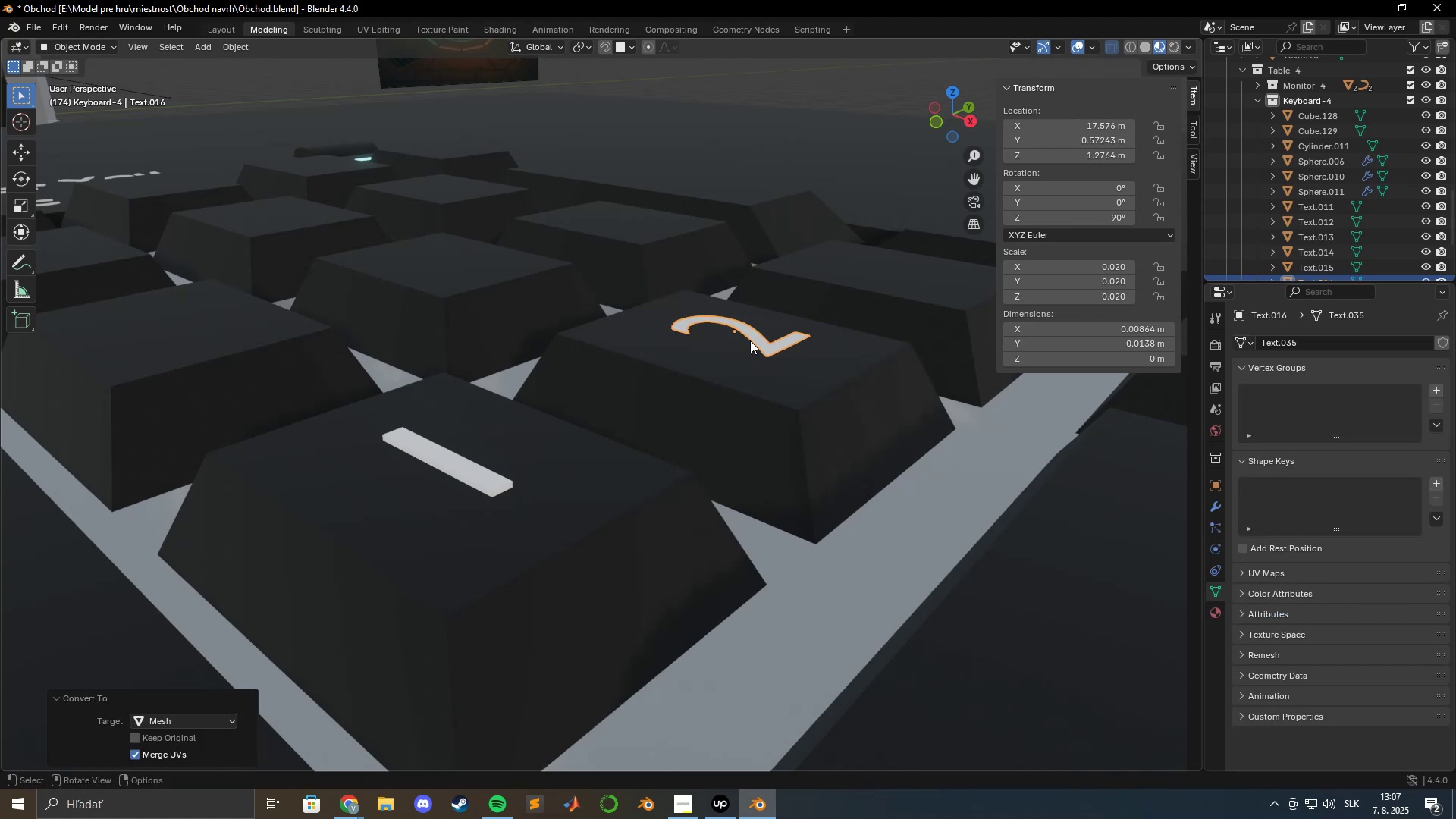 
key(Tab)
 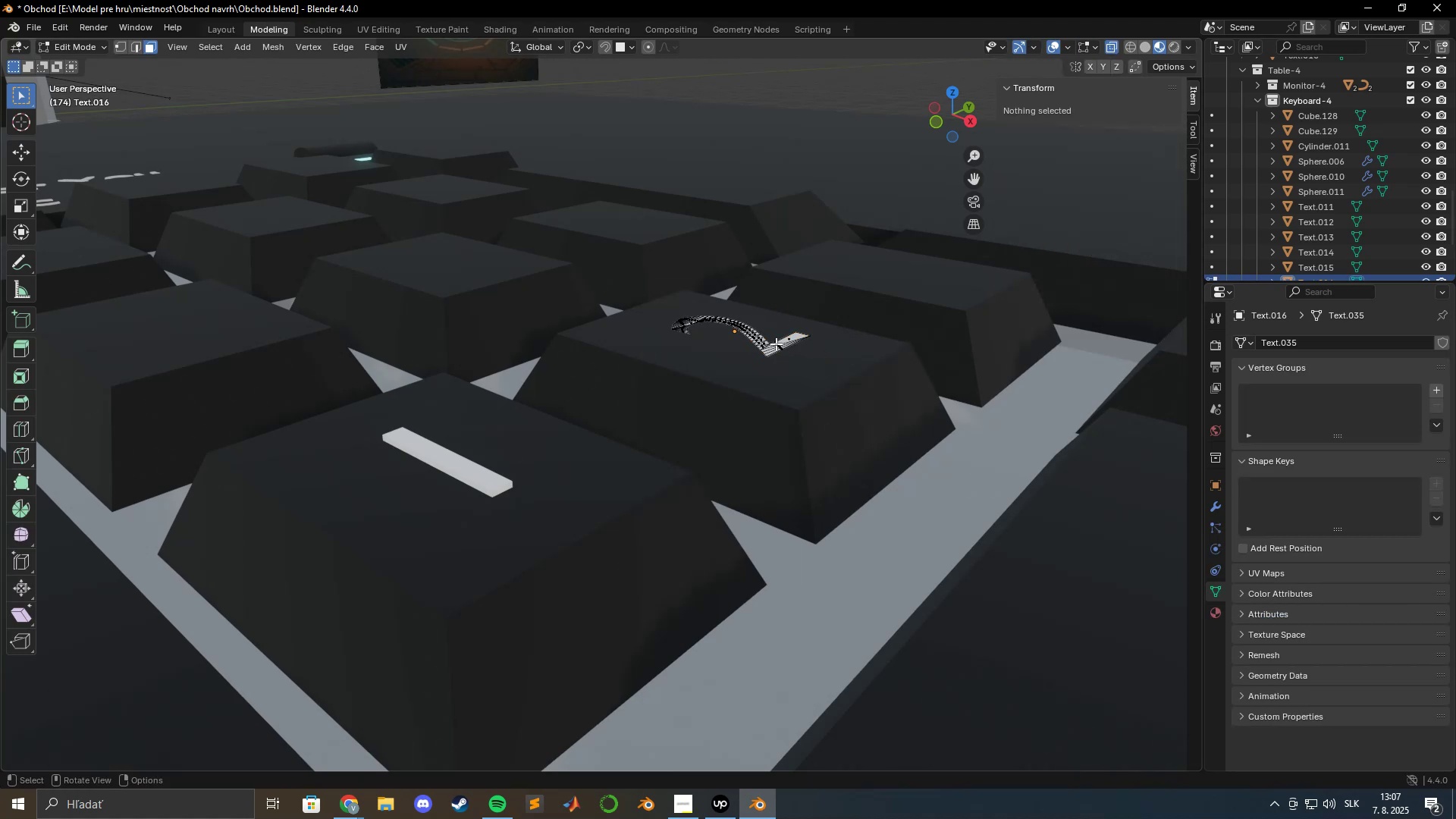 
key(A)
 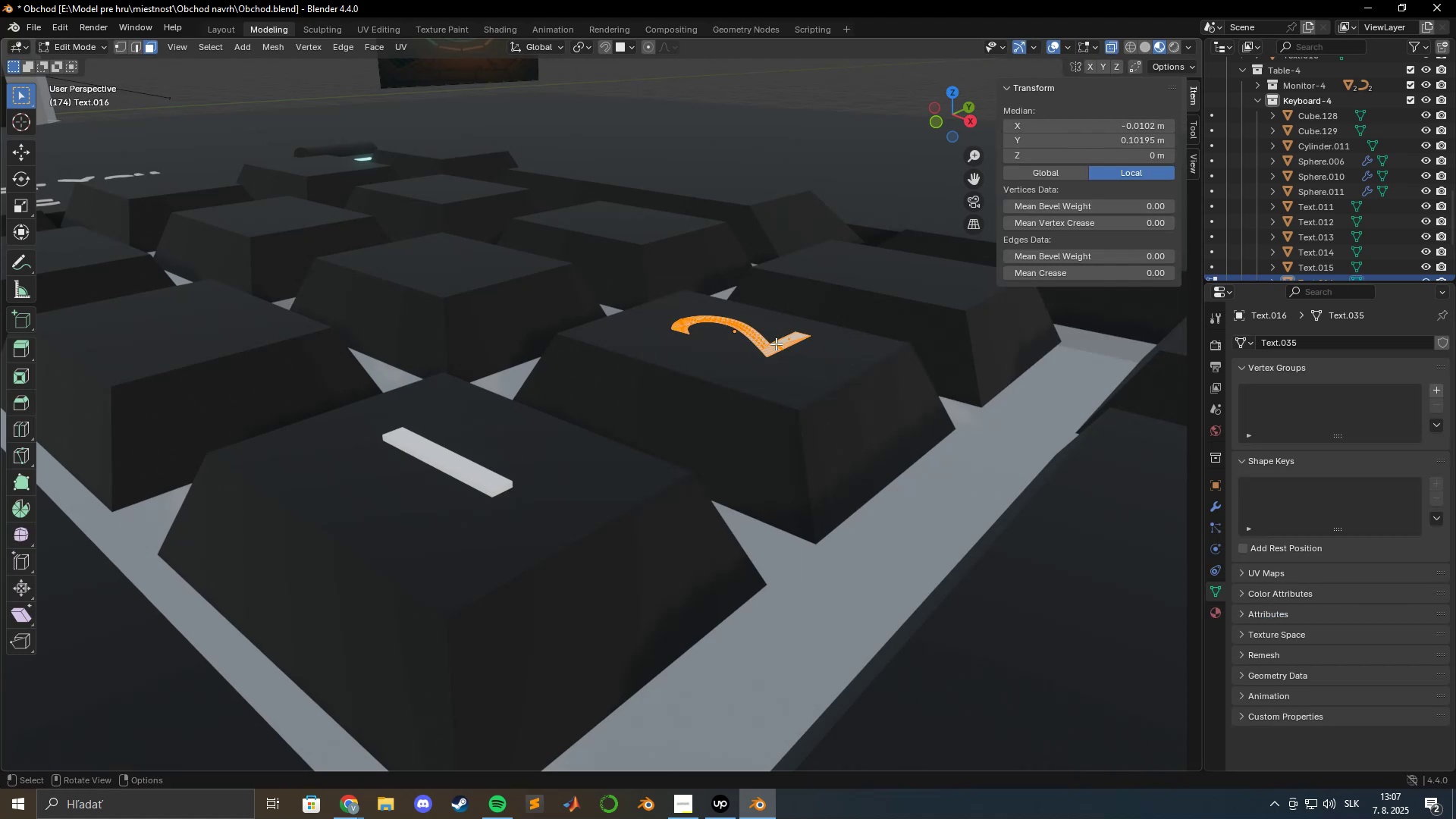 
key(Tab)
 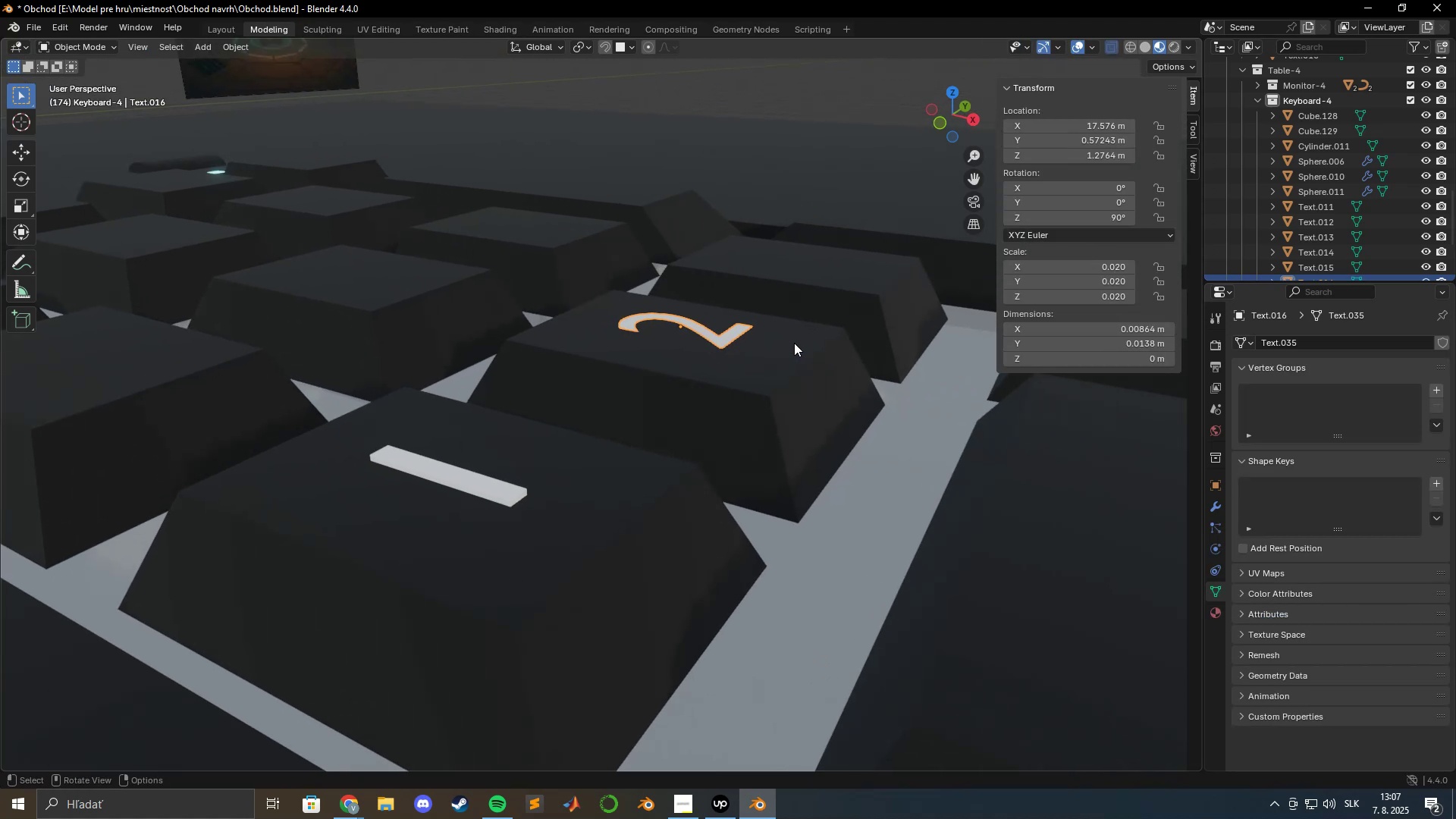 
key(Tab)
 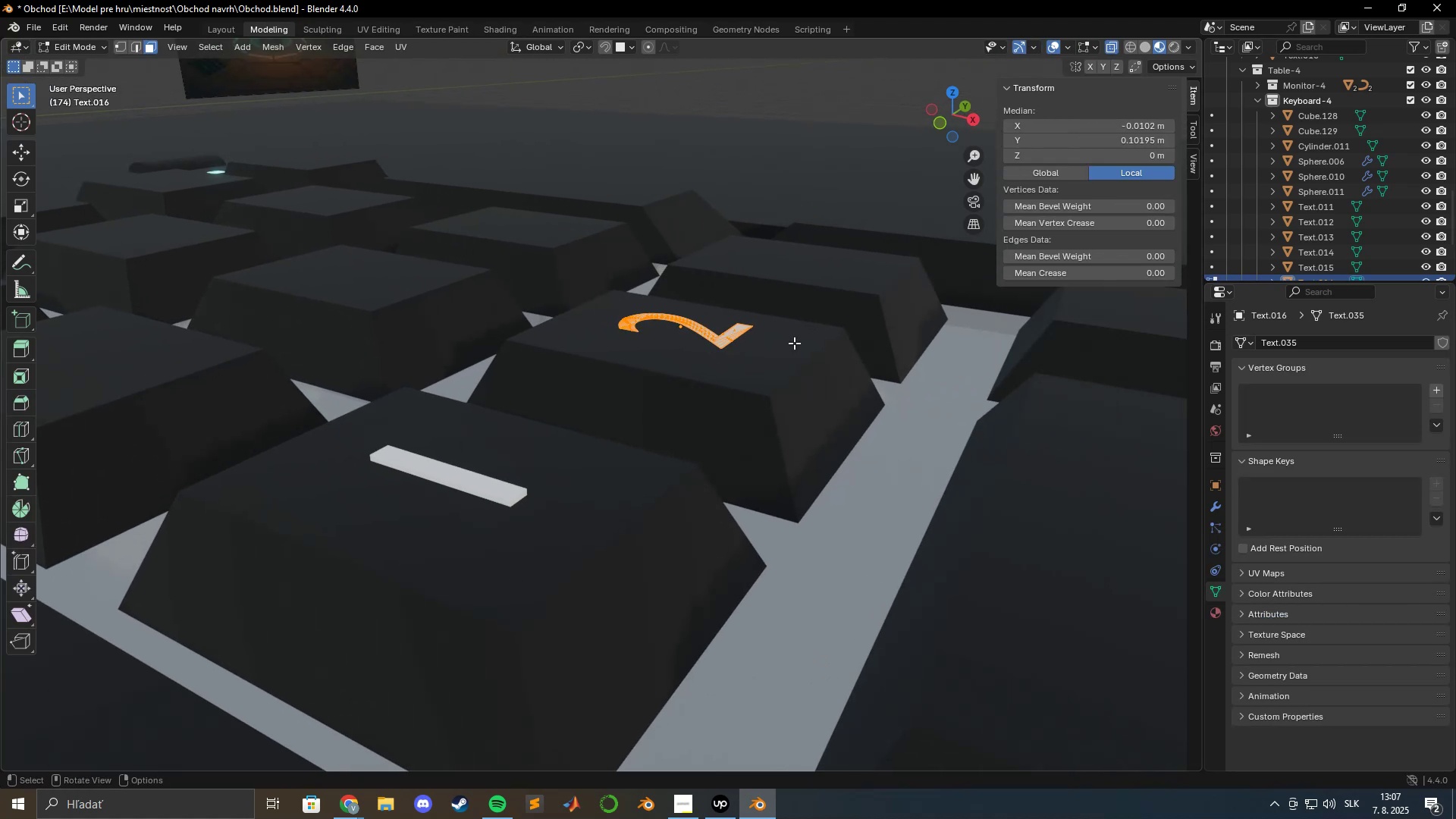 
key(E)
 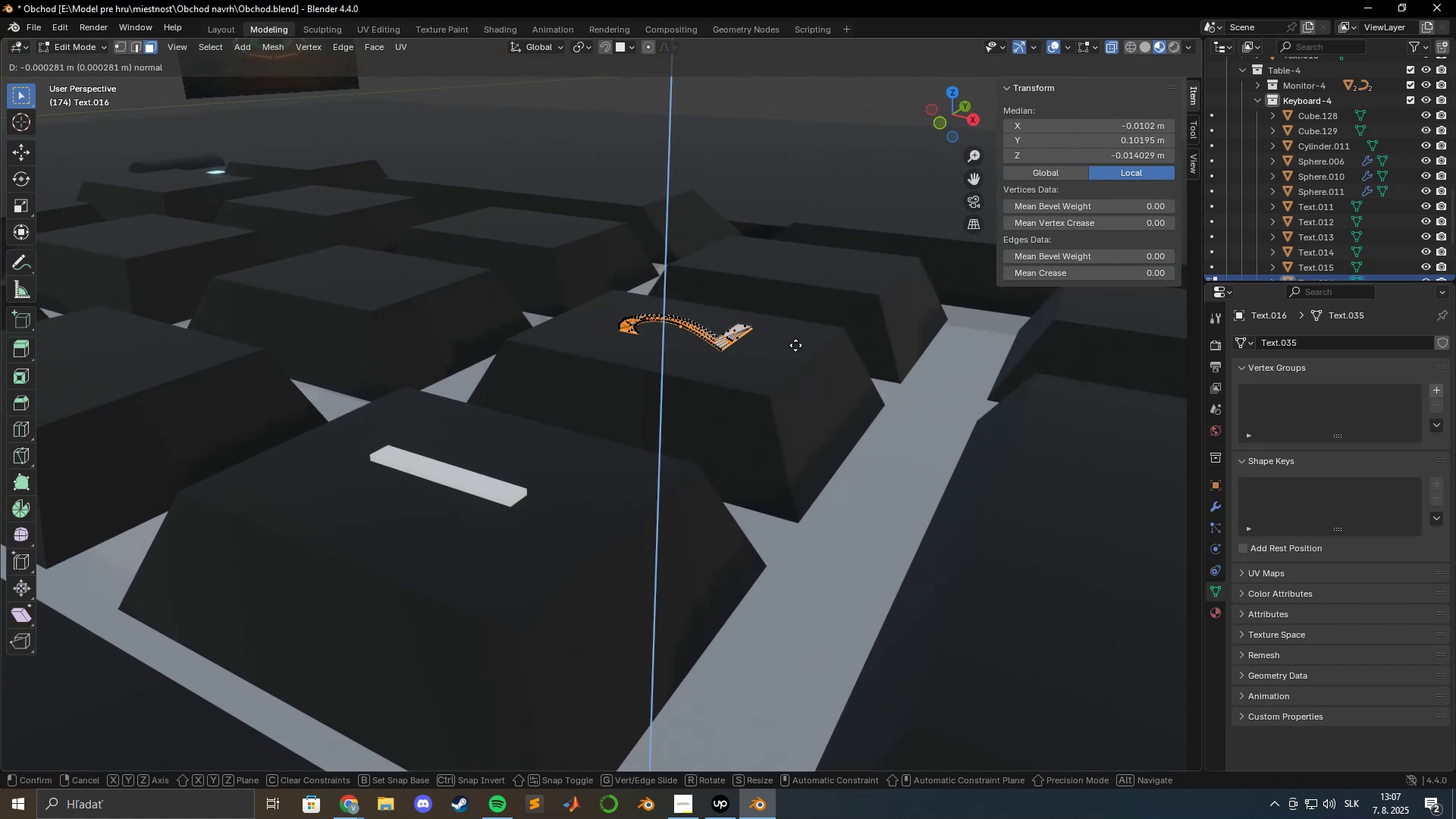 
key(Numpad0)
 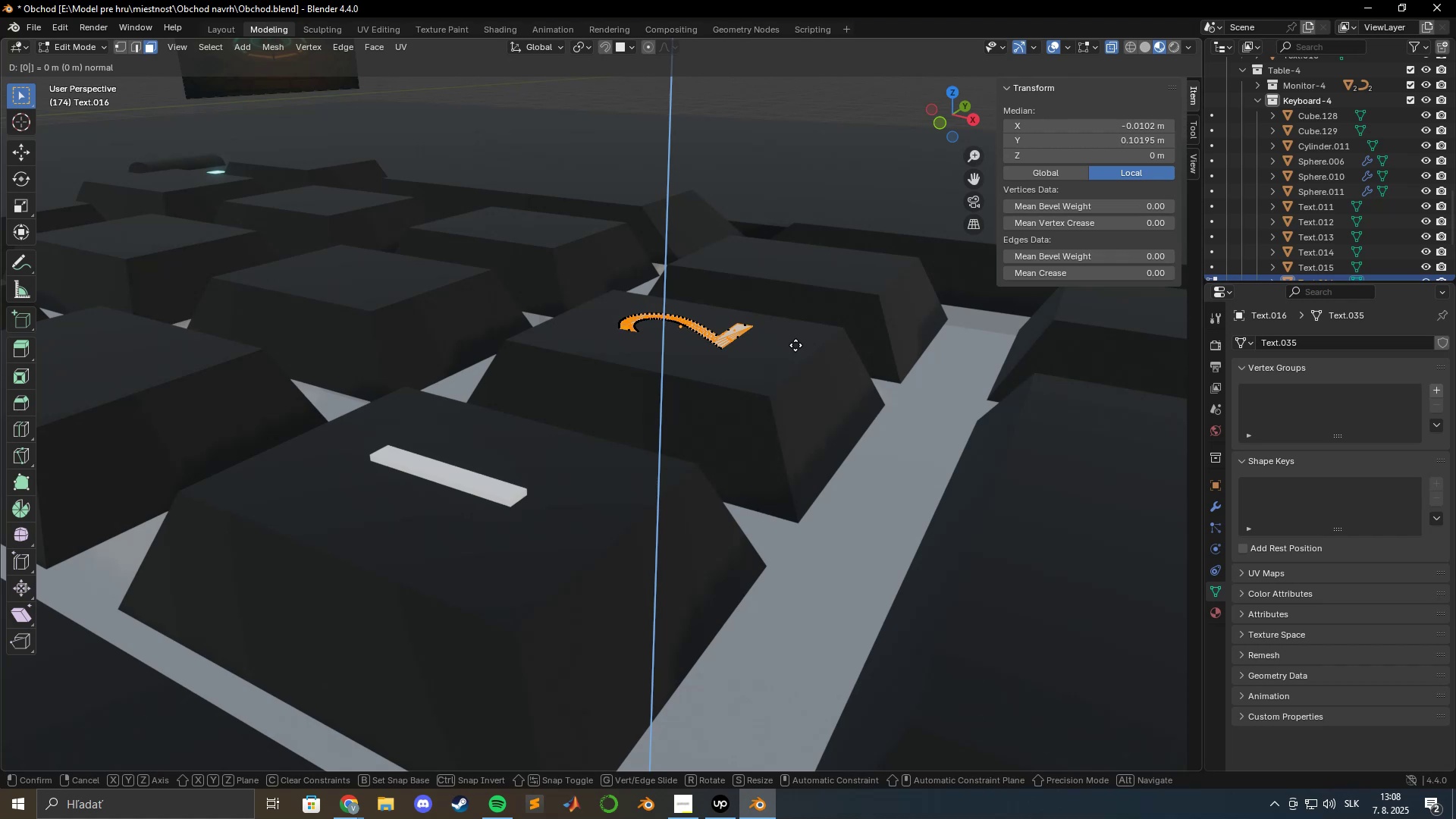 
key(NumpadDecimal)
 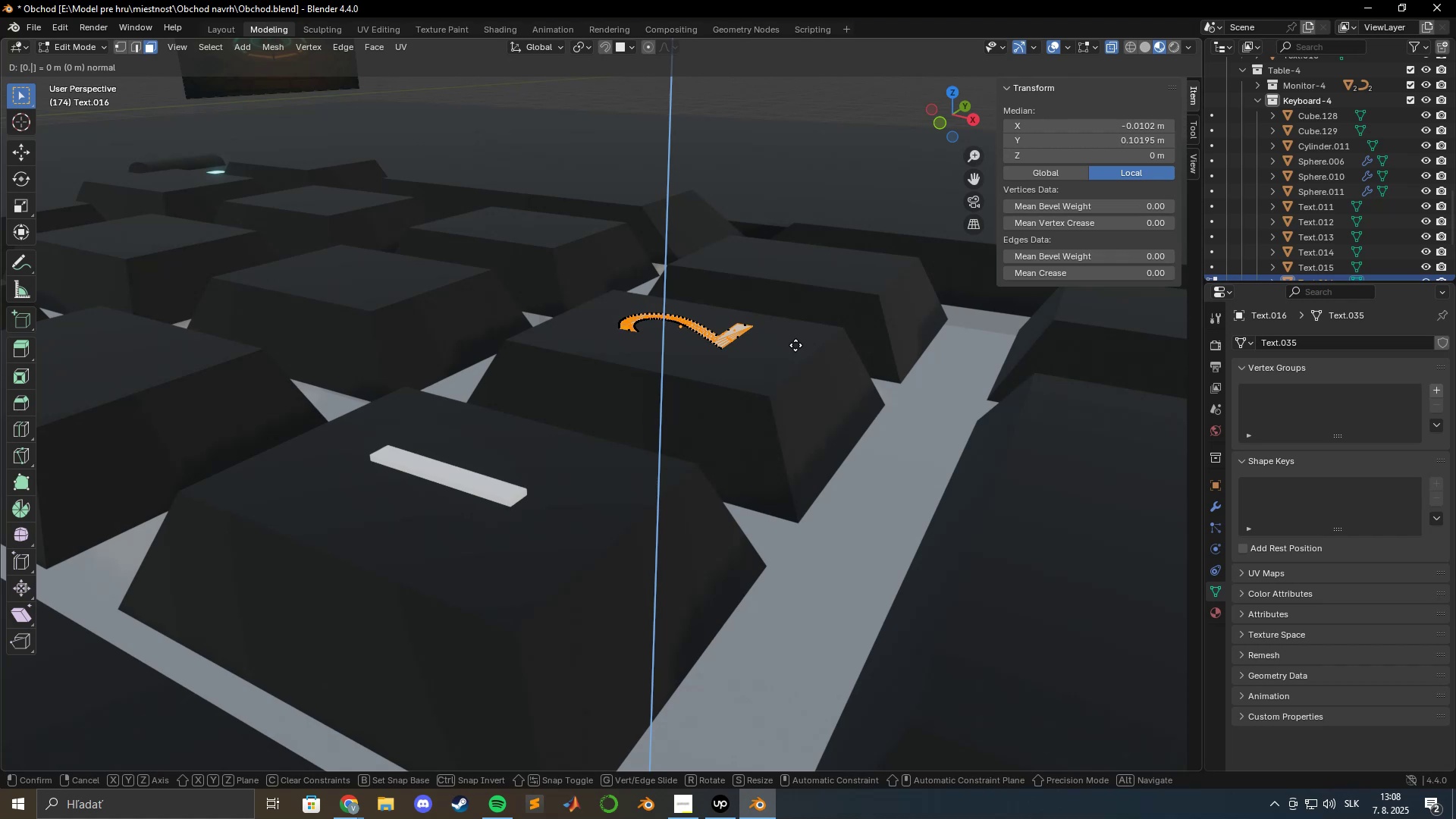 
key(Numpad0)
 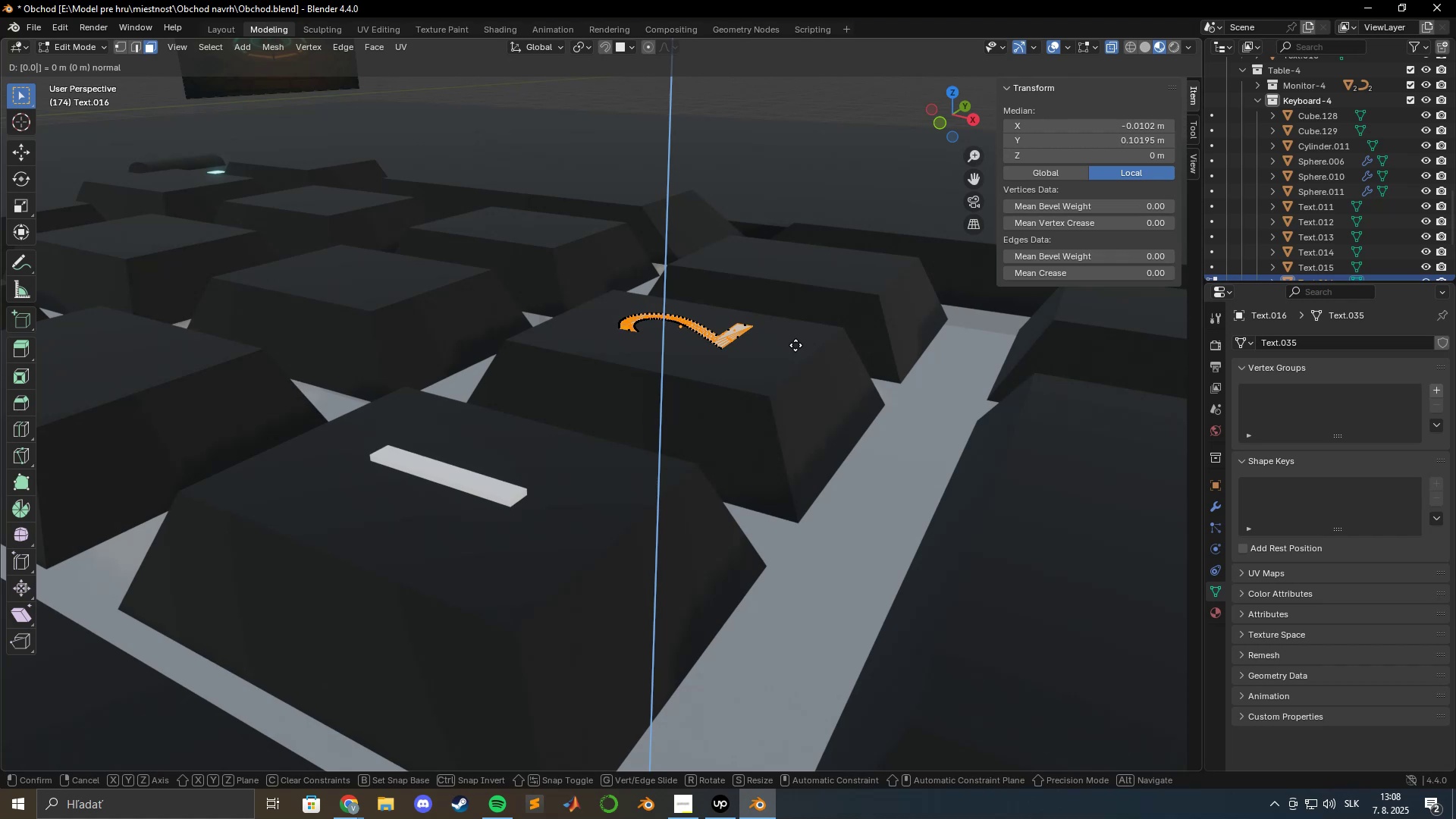 
key(Numpad0)
 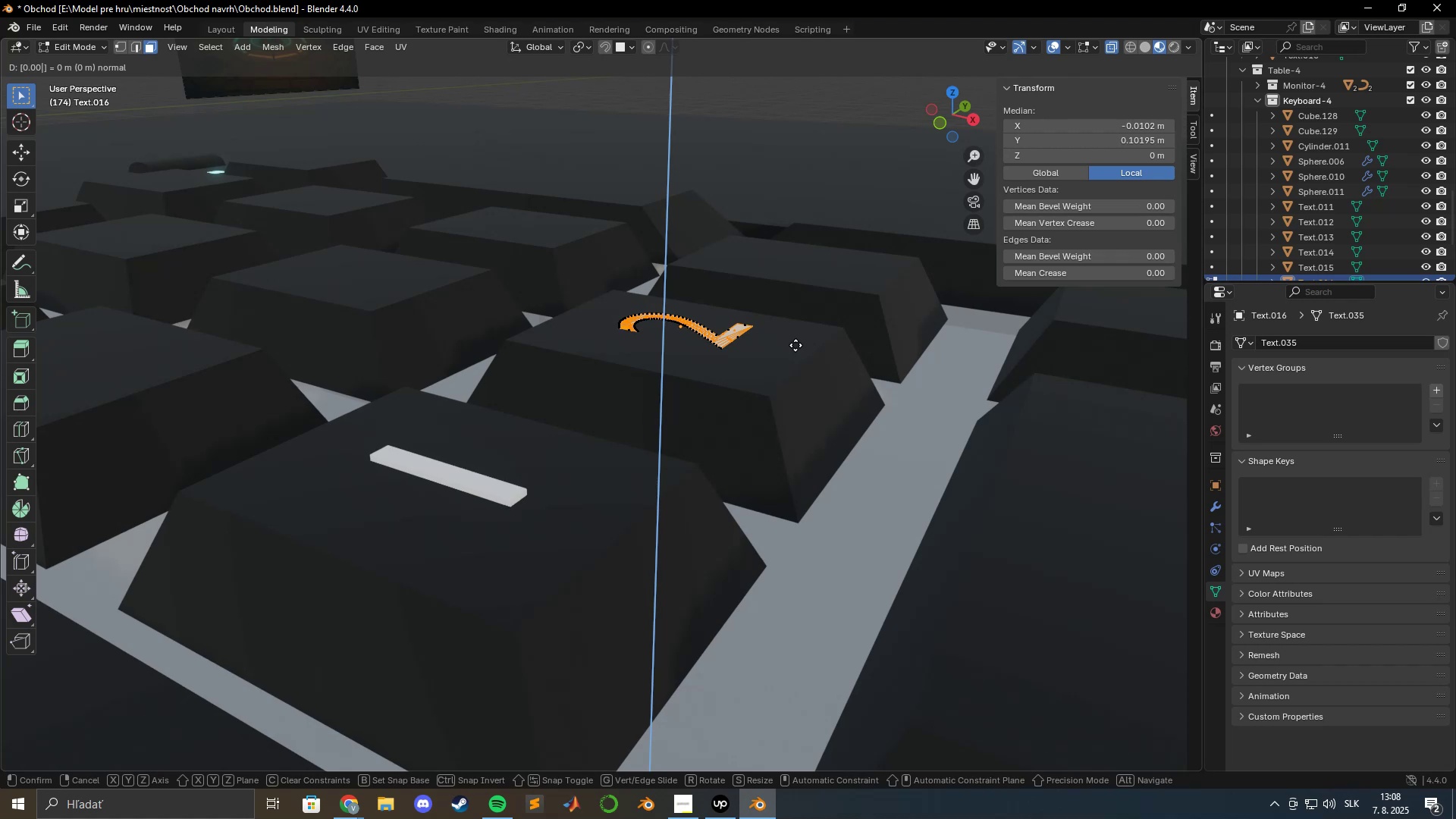 
key(Numpad0)
 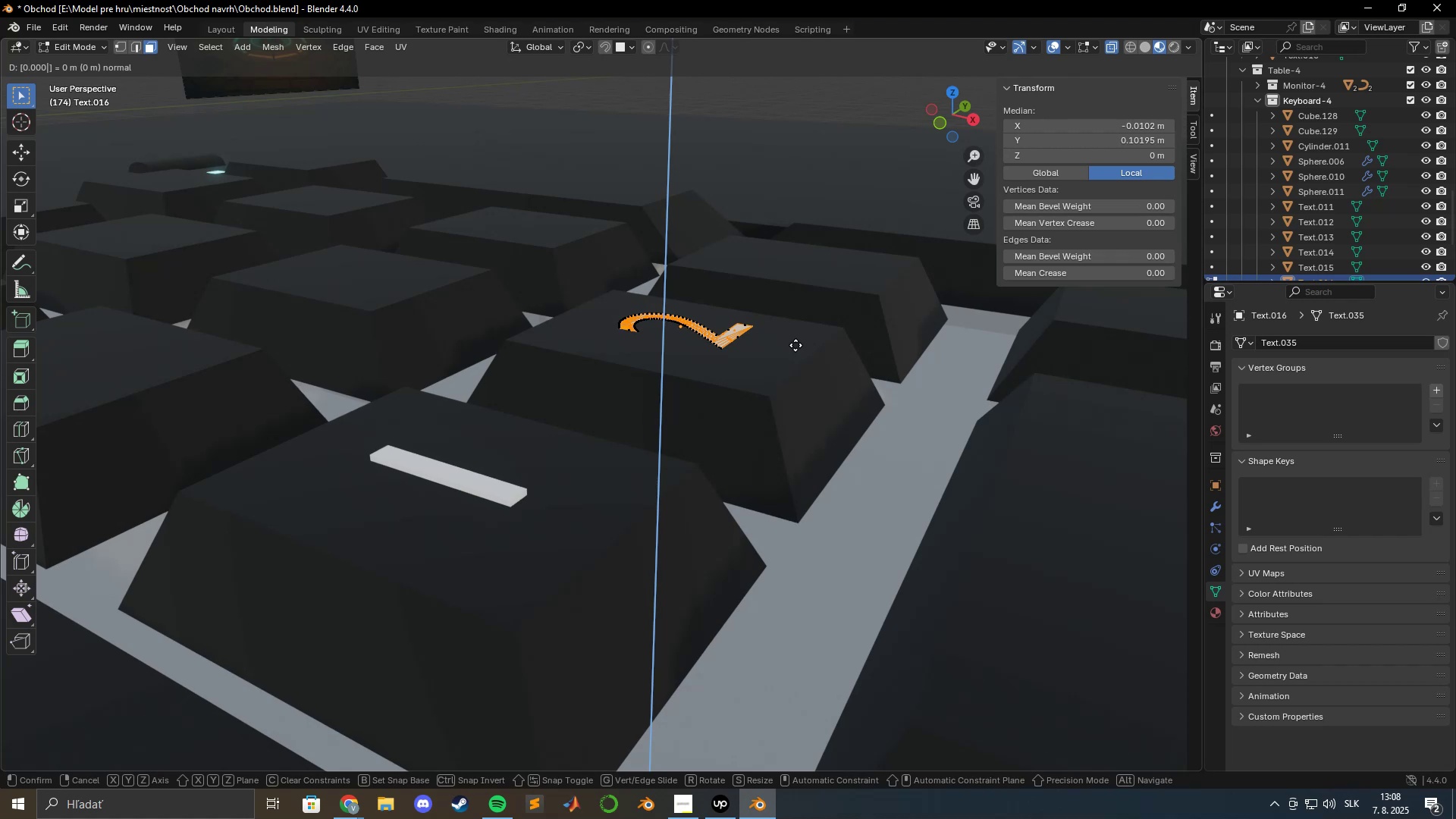 
key(Numpad8)
 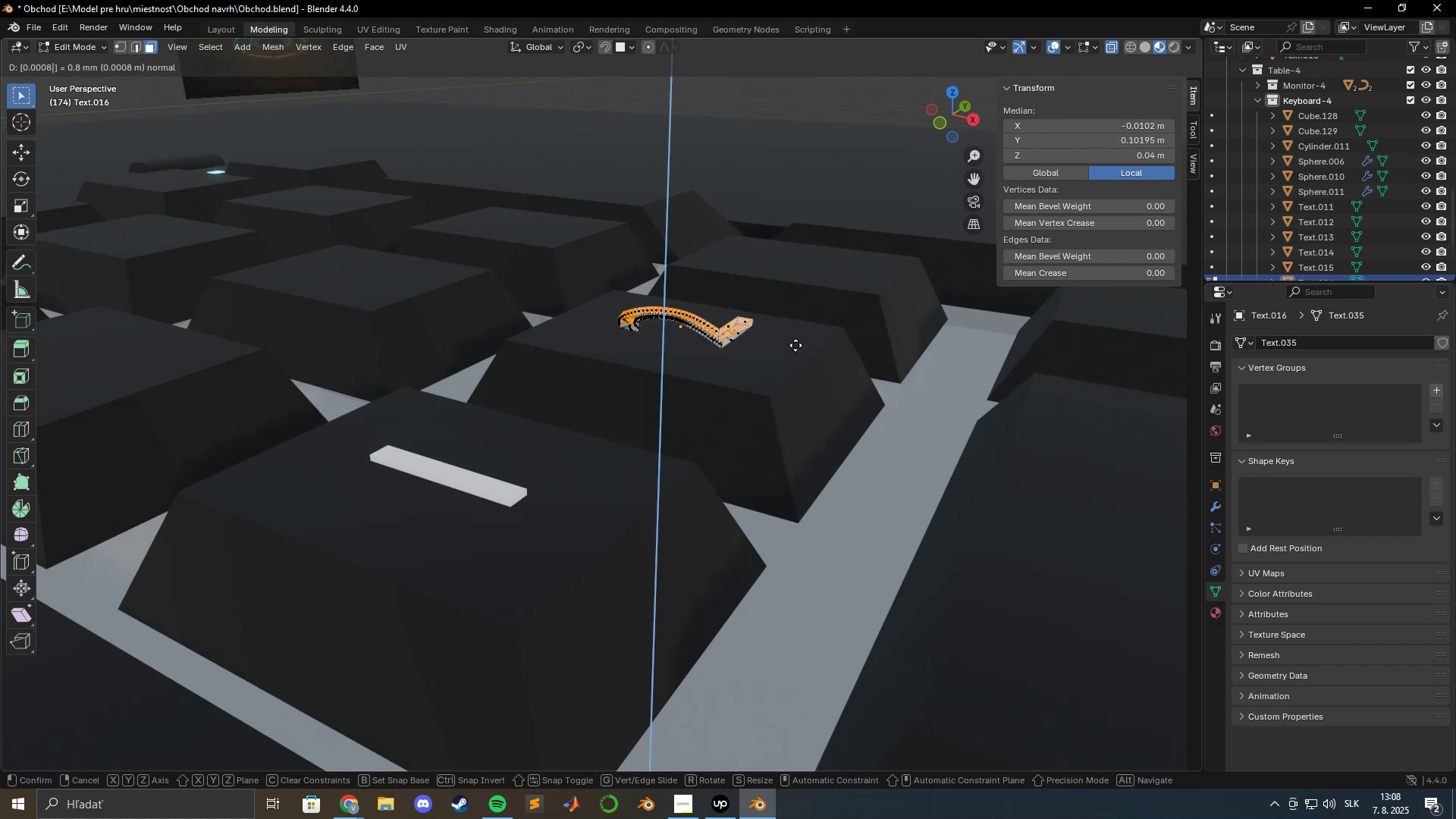 
key(Numpad6)
 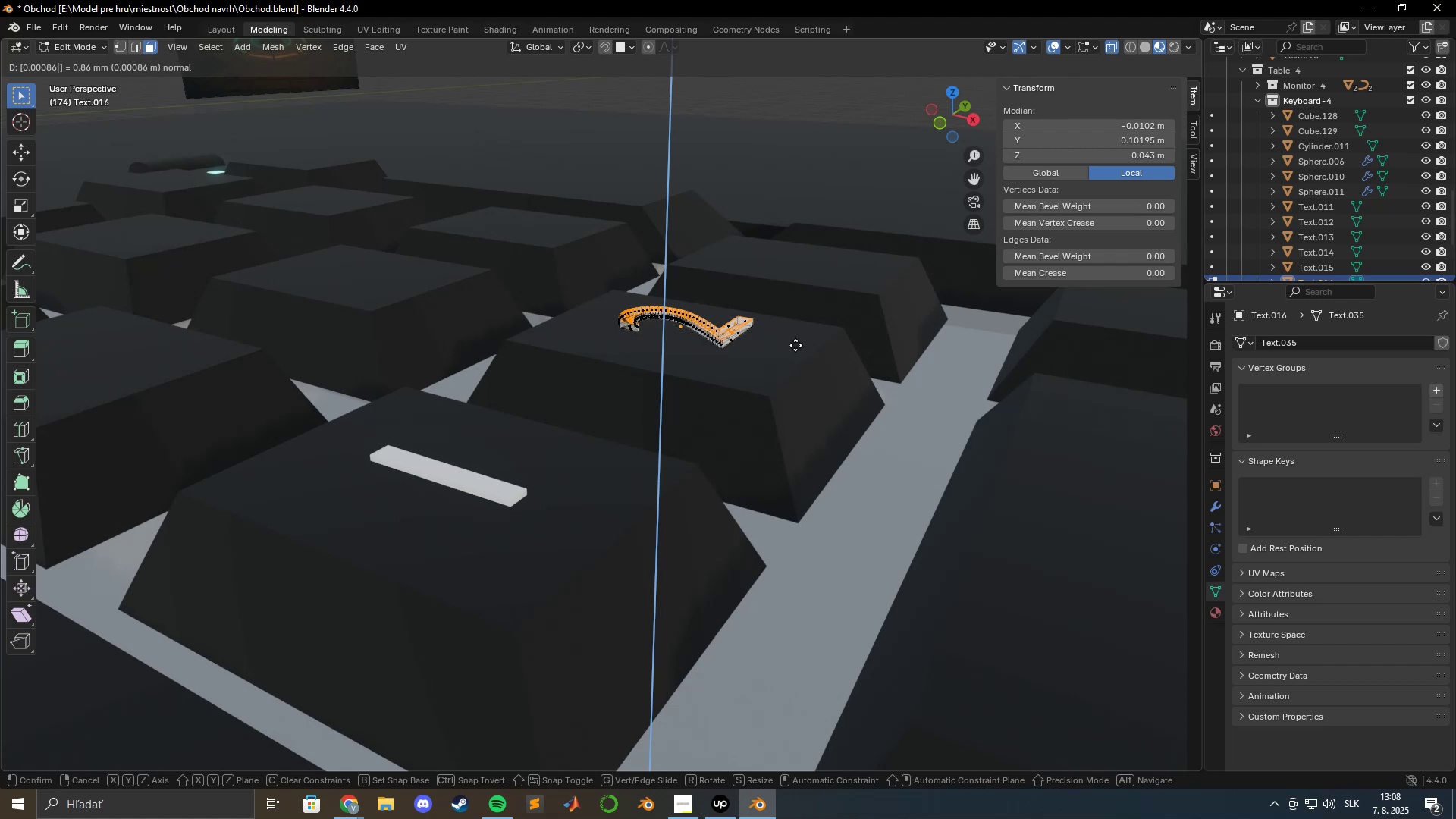 
key(NumpadSubtract)
 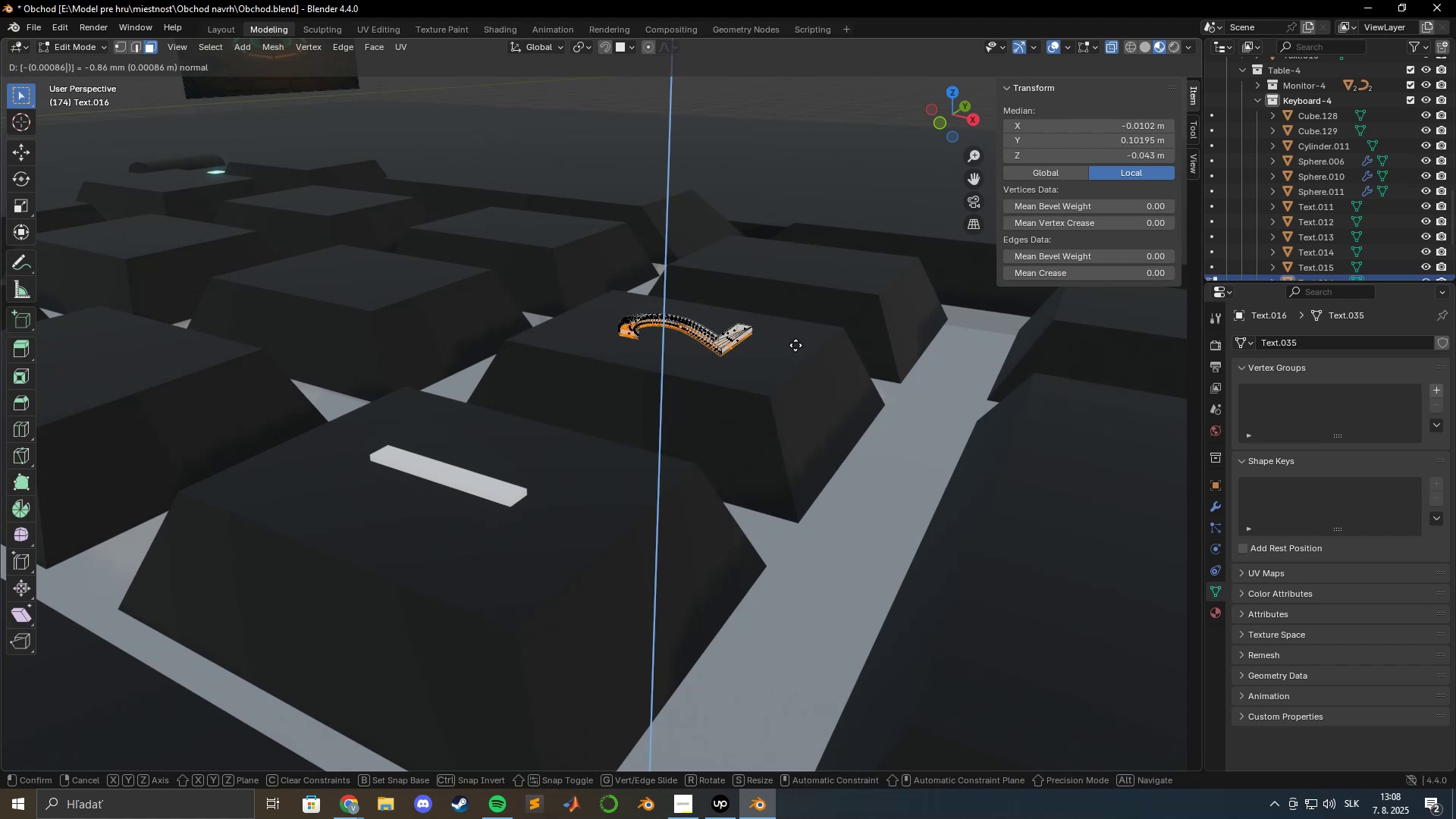 
key(Enter)
 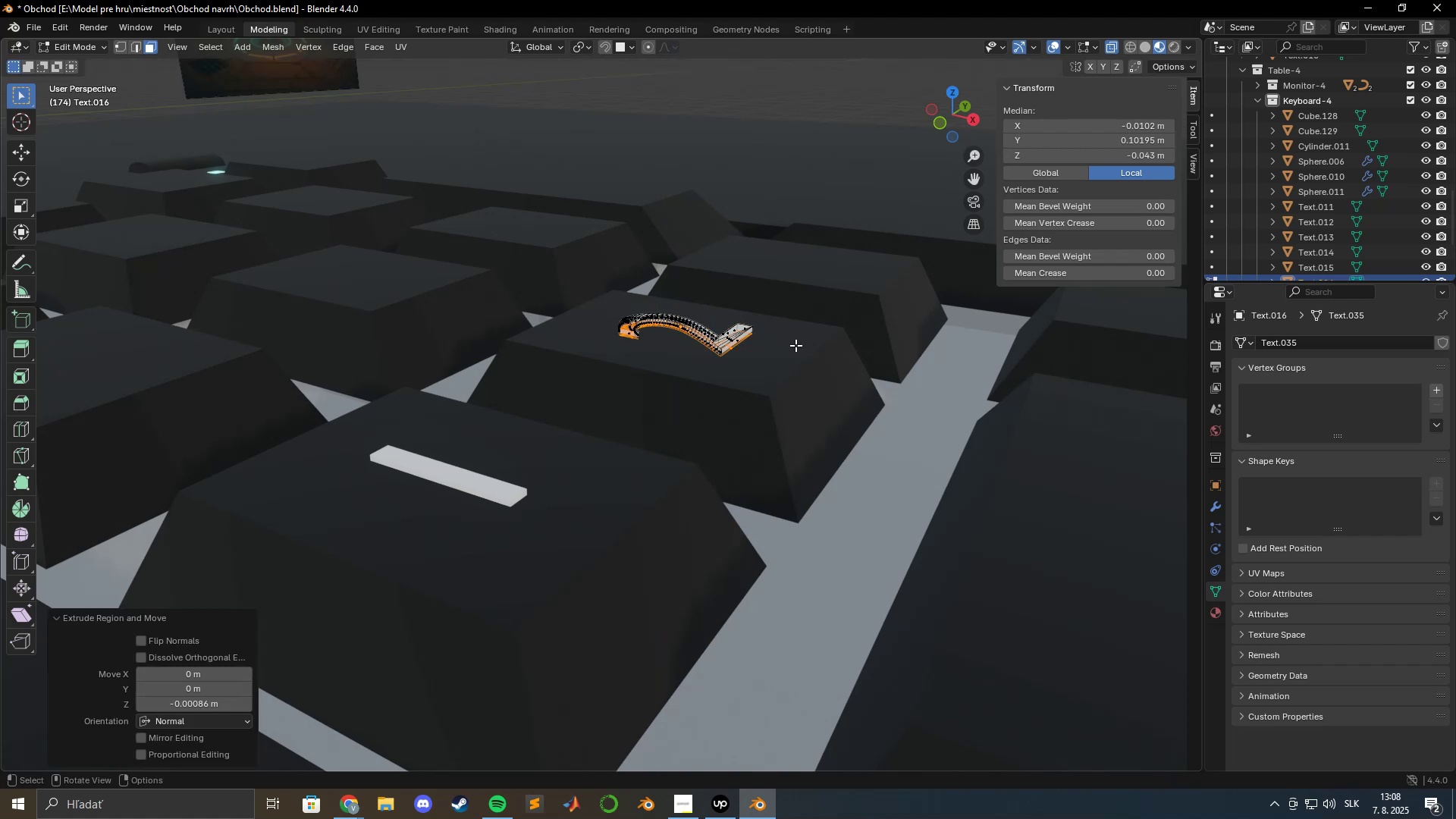 
key(Tab)
 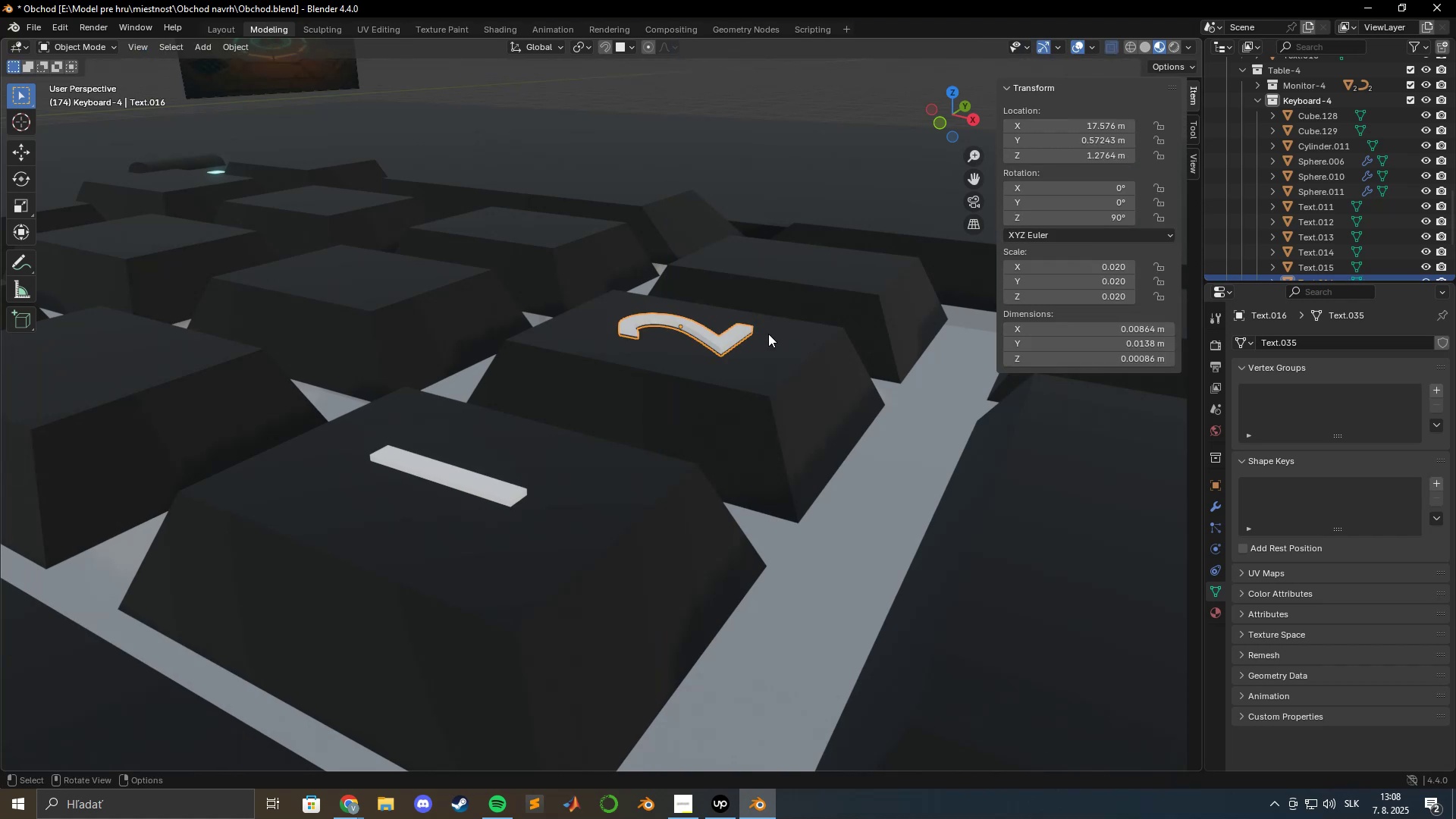 
hold_key(key=ShiftLeft, duration=0.31)
 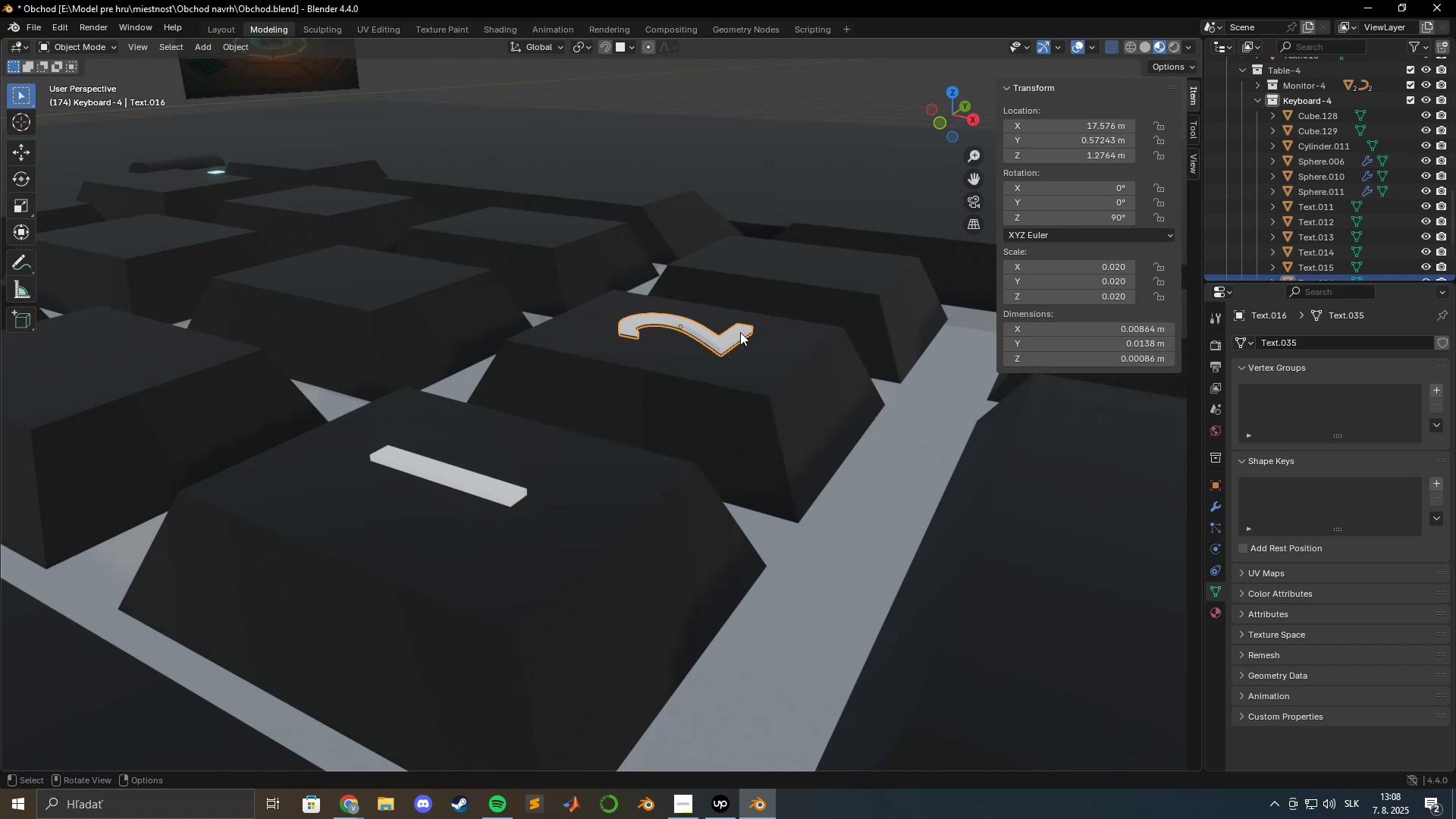 
key(NumpadDecimal)
 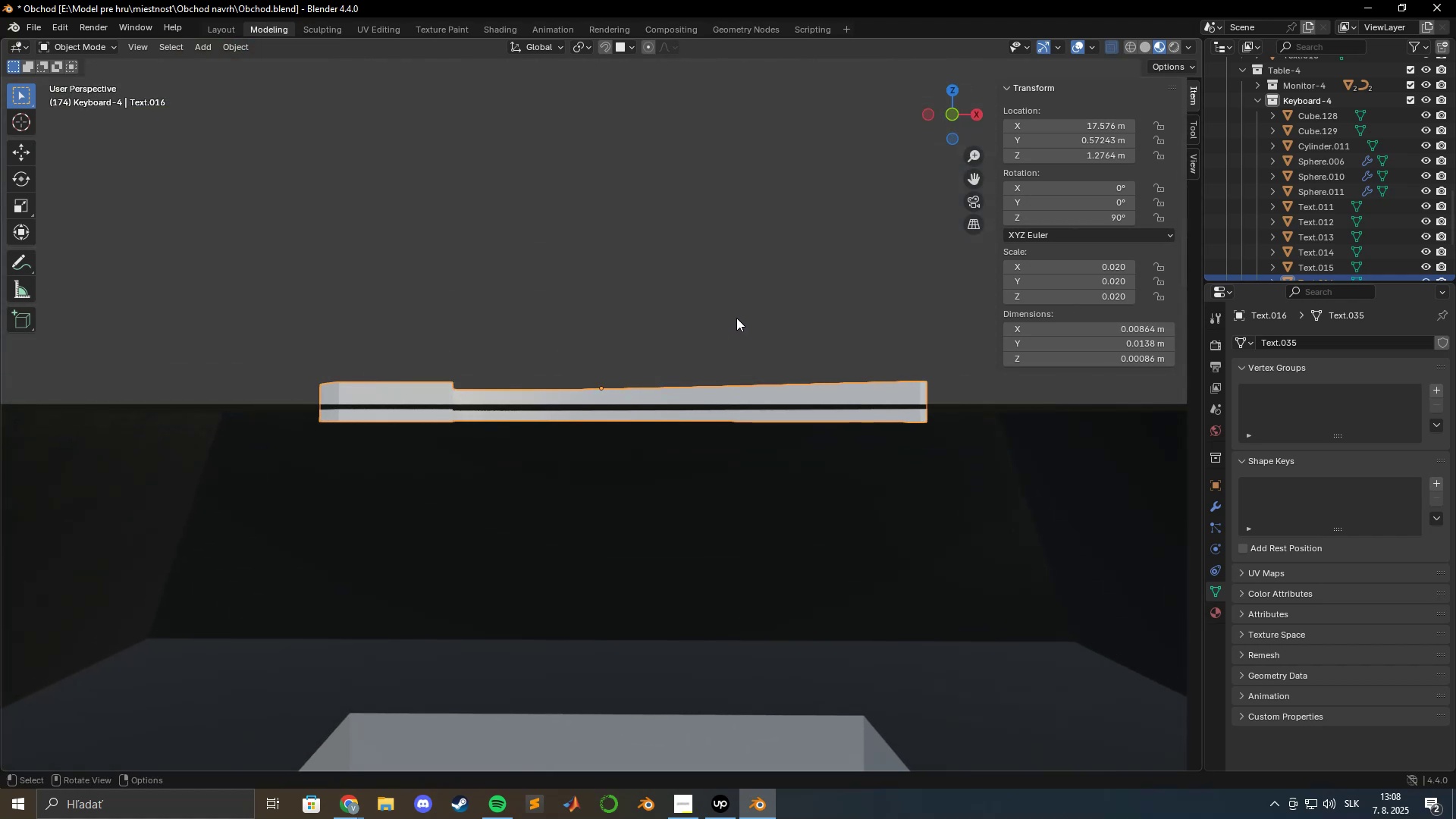 
left_click_drag(start_coordinate=[1104, 158], to_coordinate=[1104, 637])
 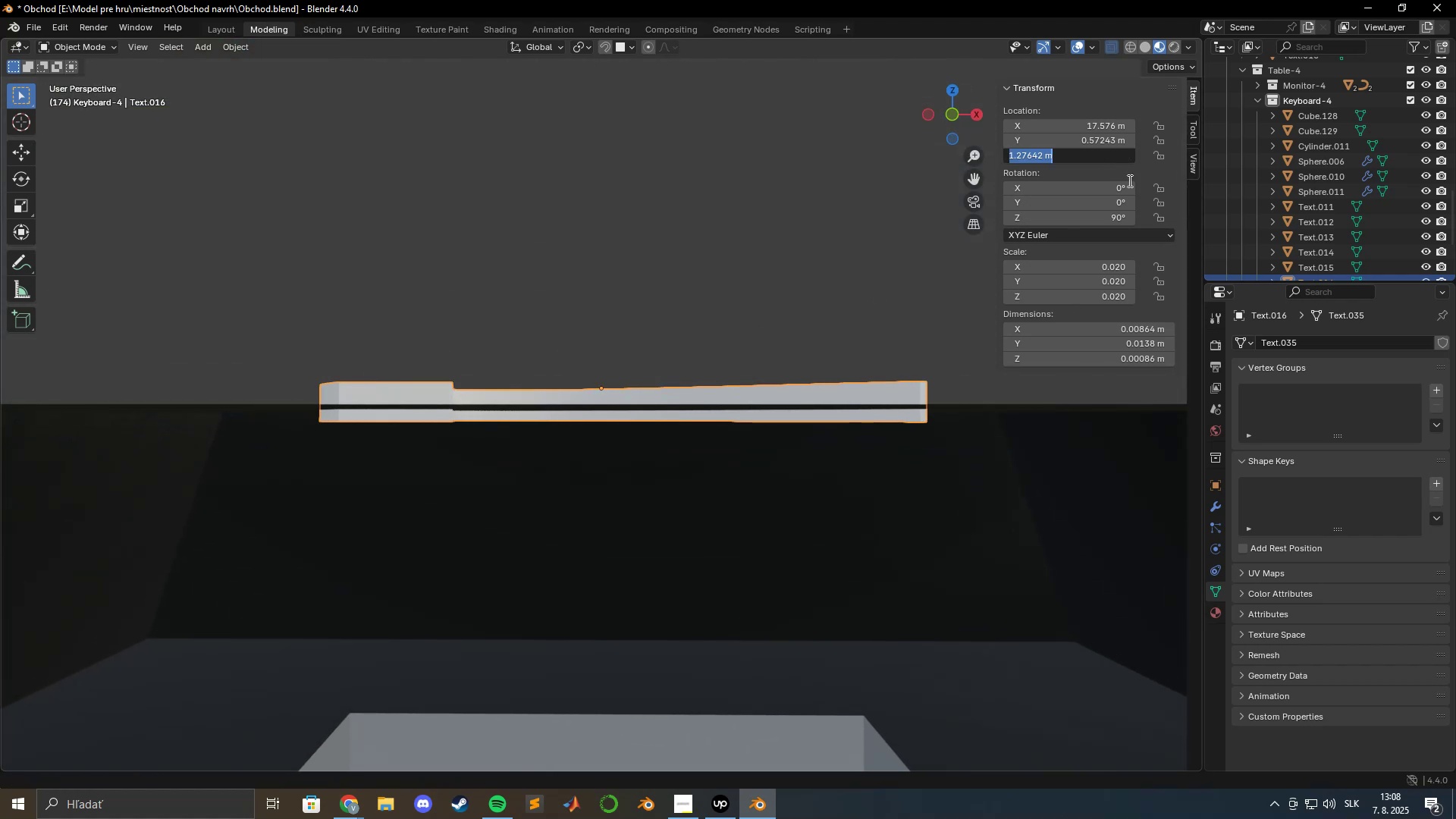 
key(Control+V)
 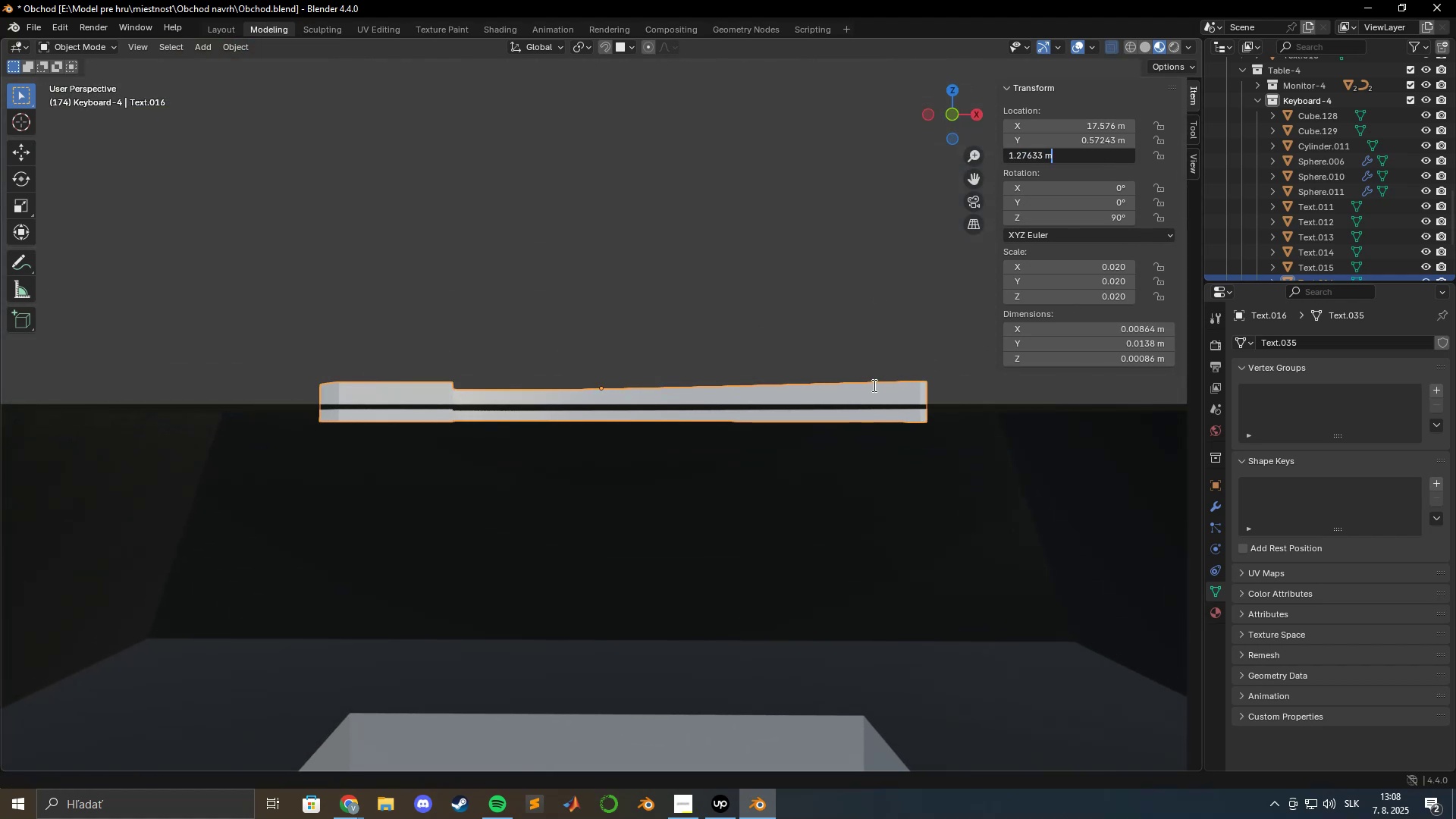 
key(Enter)
 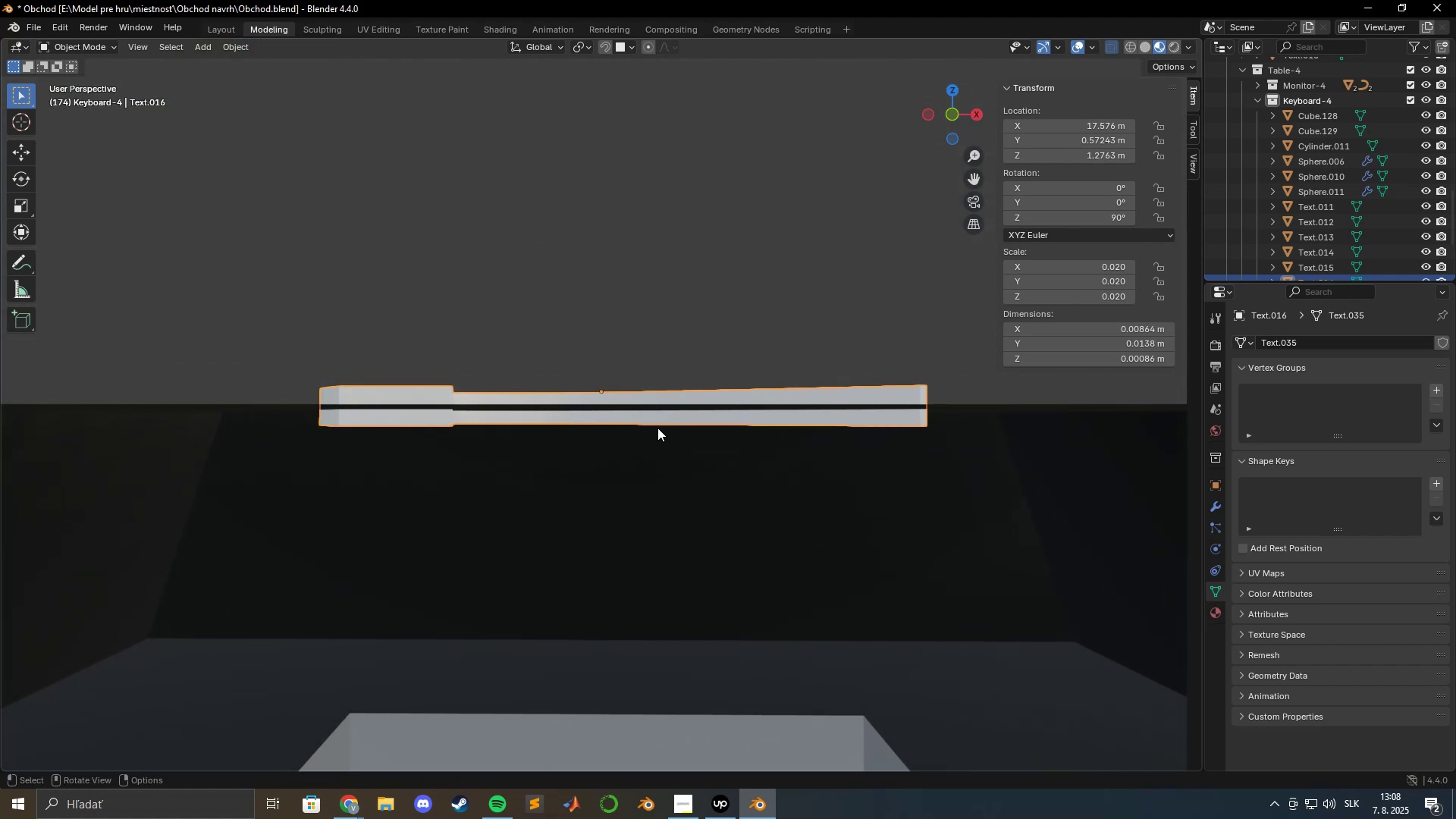 
scroll: coordinate [541, 504], scroll_direction: down, amount: 10.0
 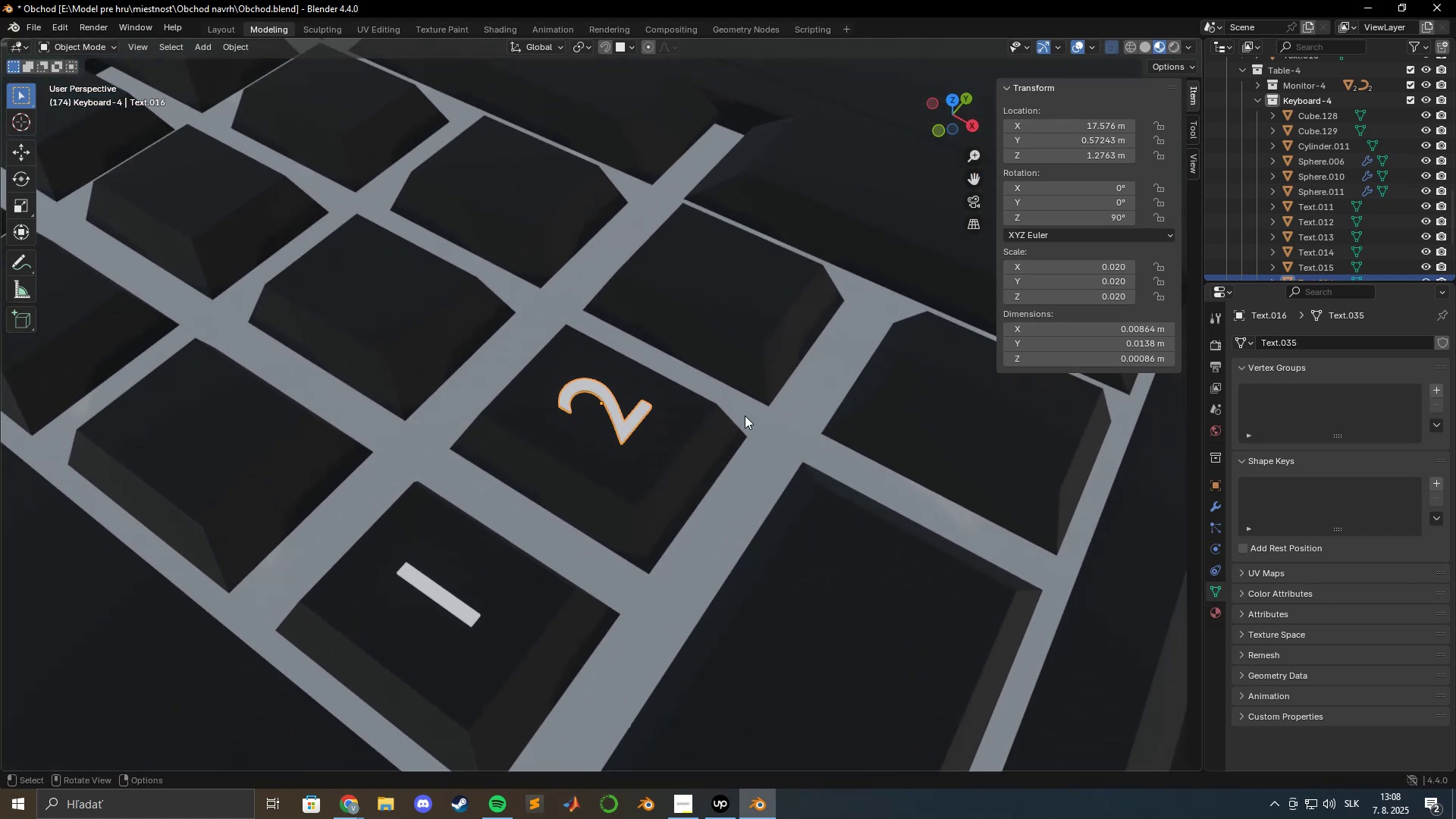 
key(Tab)
 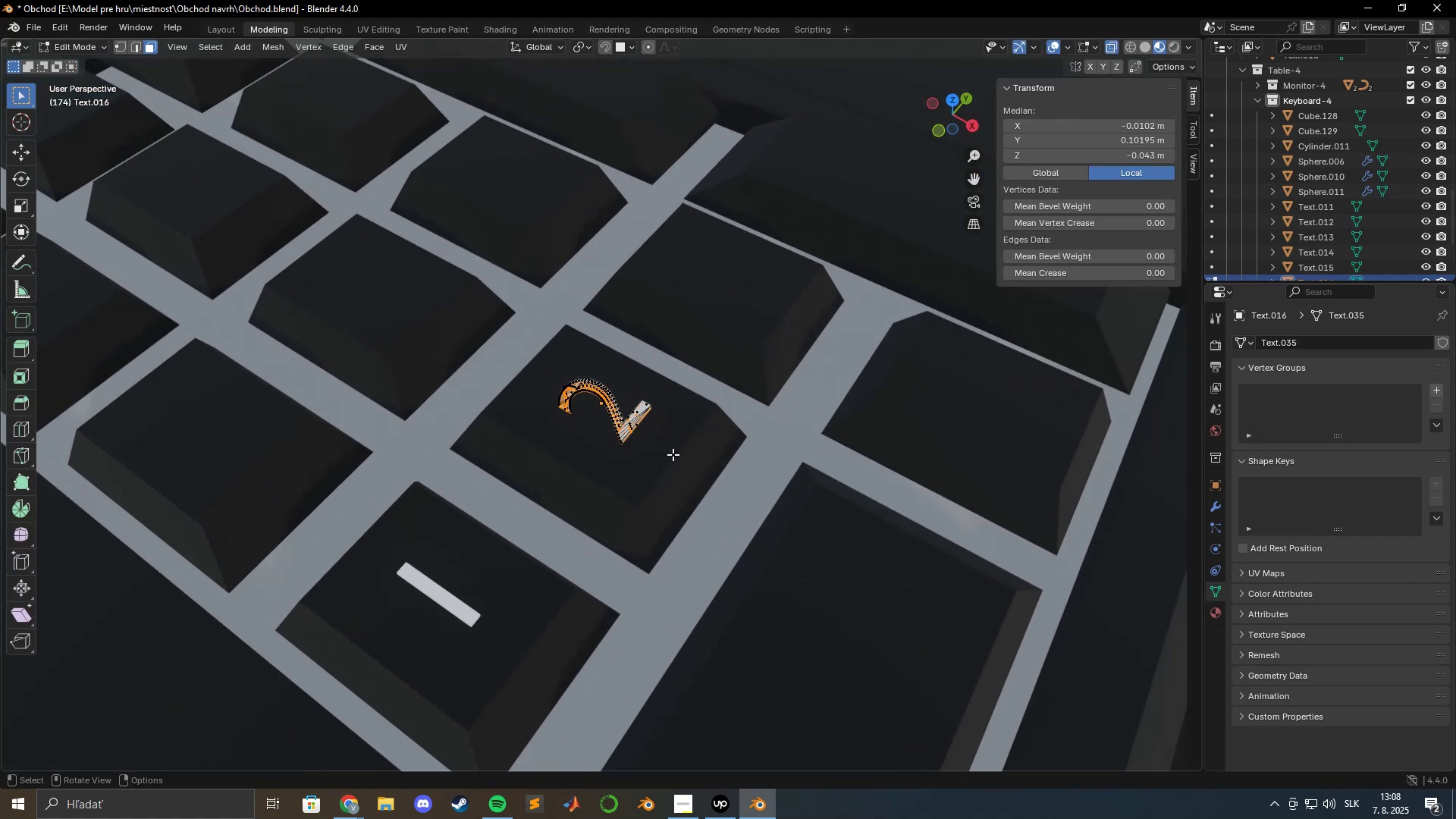 
key(A)
 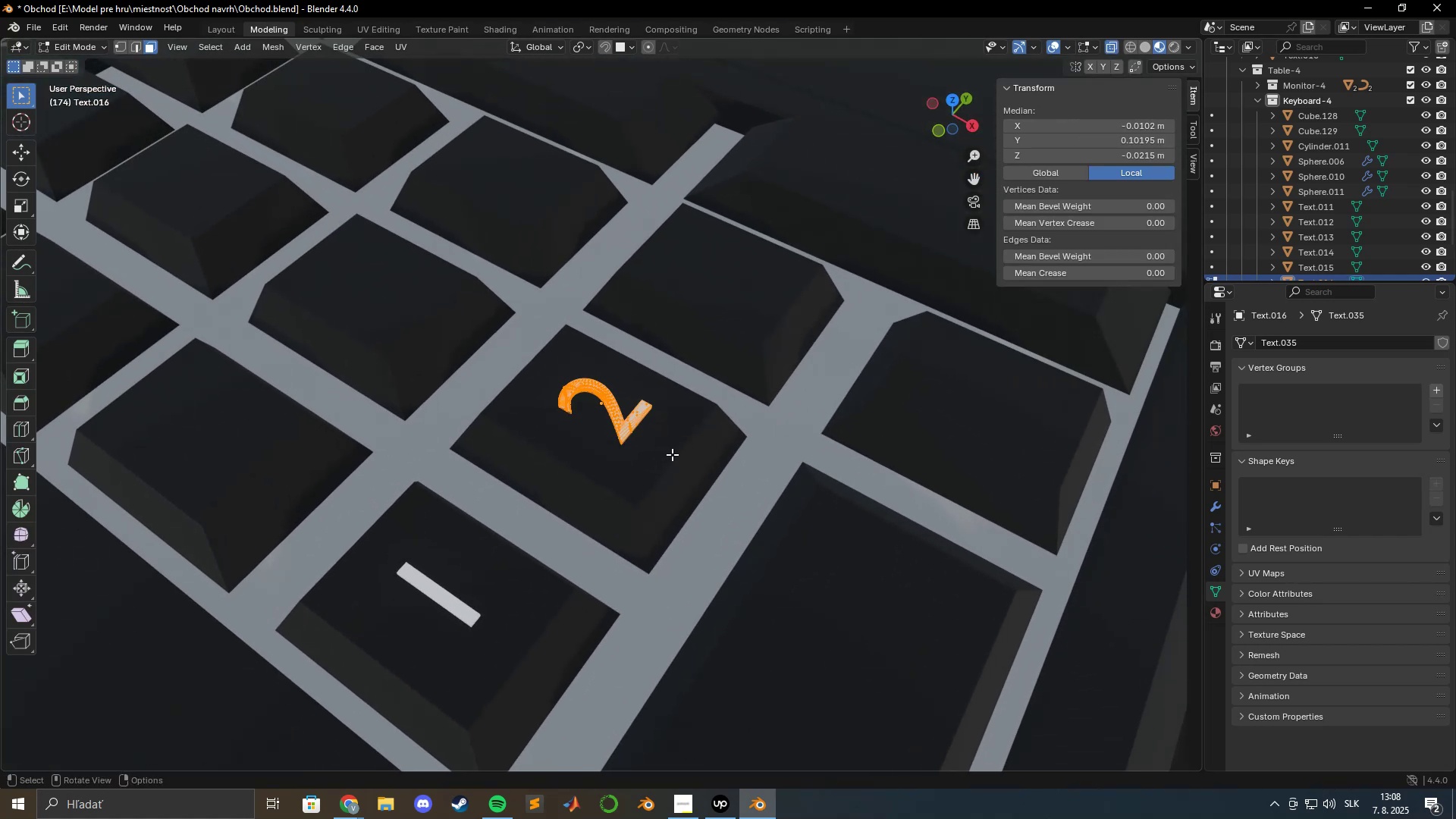 
key(Tab)
 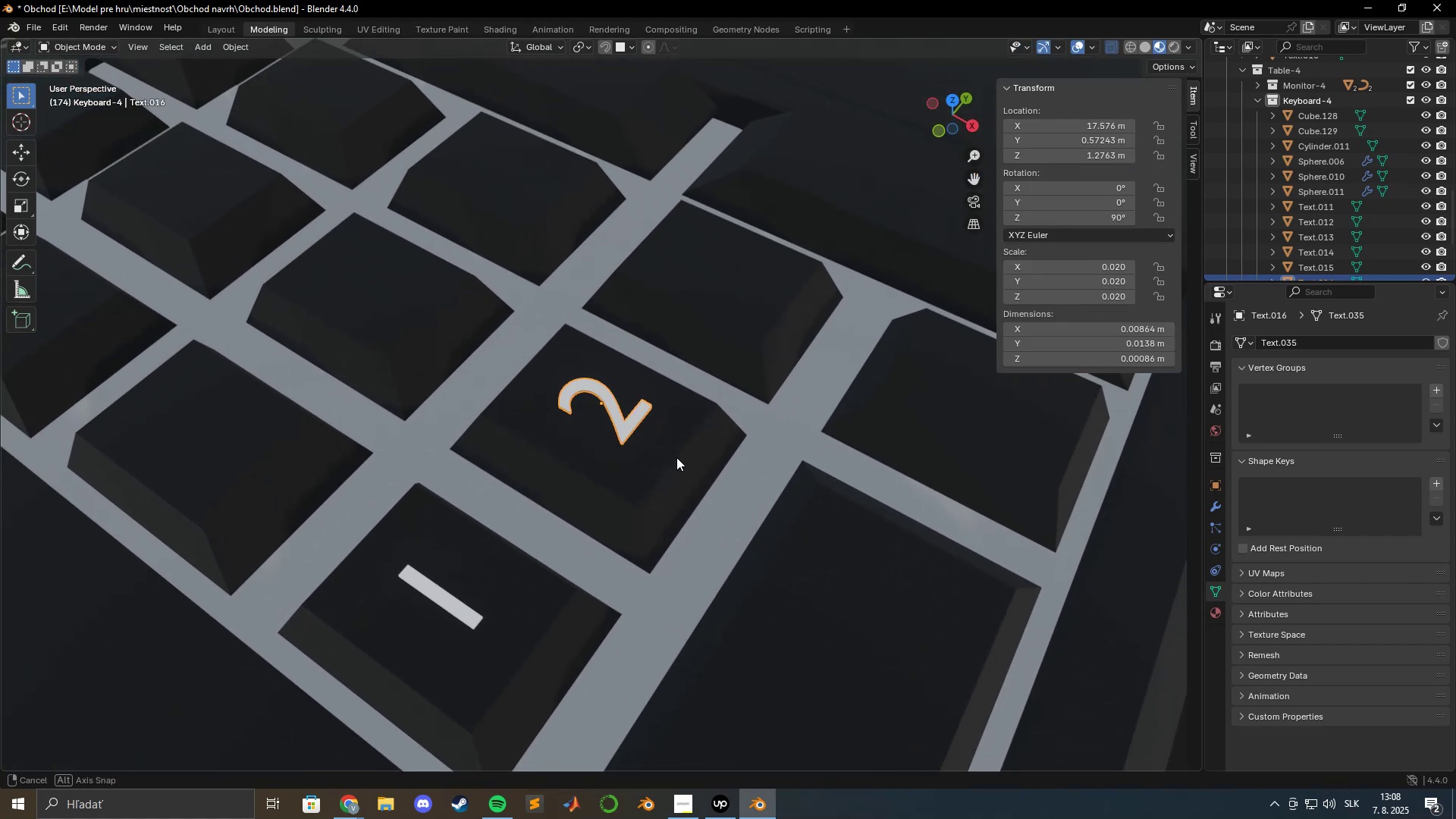 
hold_key(key=ShiftLeft, duration=0.4)
left_click([768, 470])
 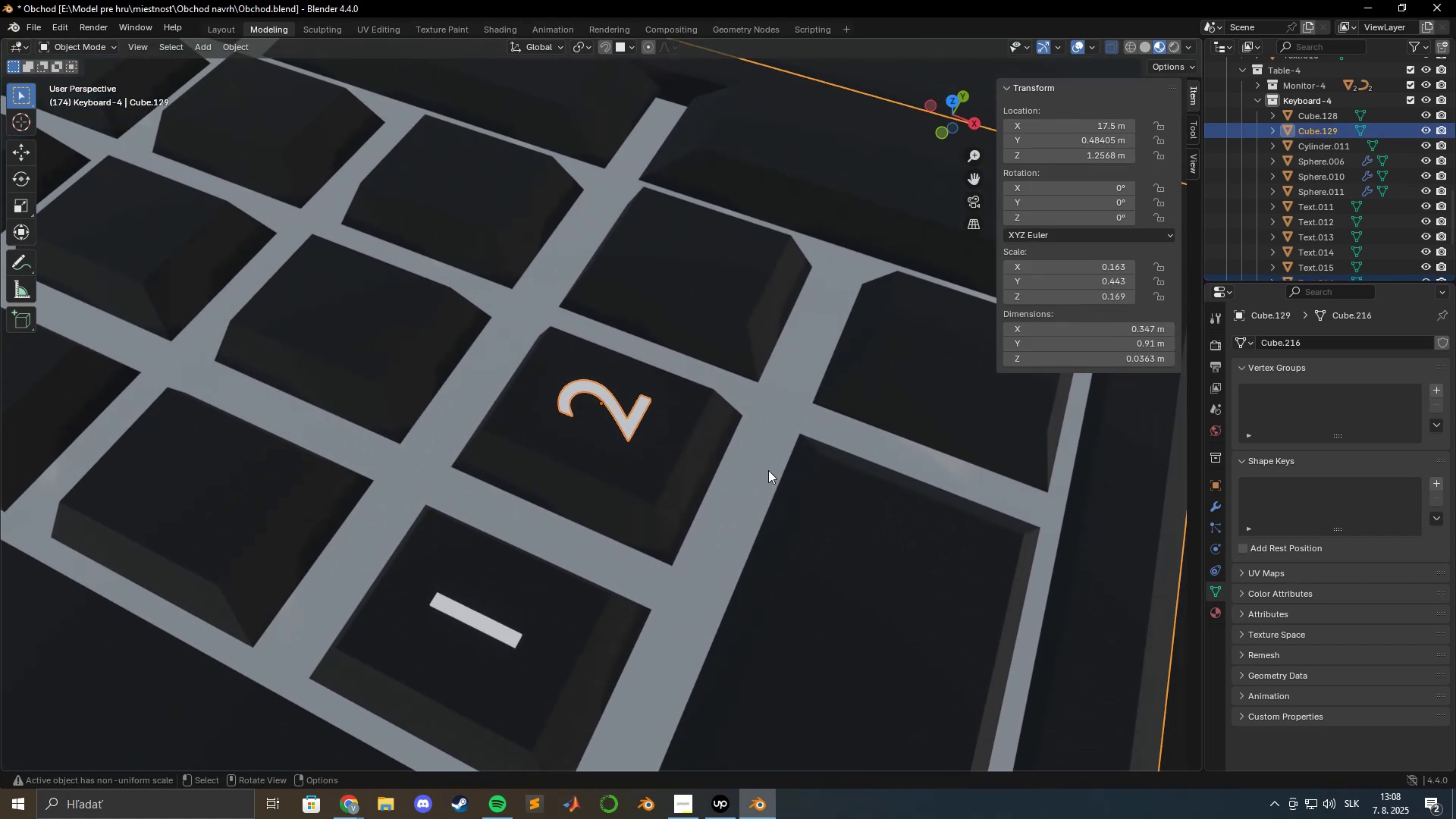 
key(Tab)
type(7gxy)
 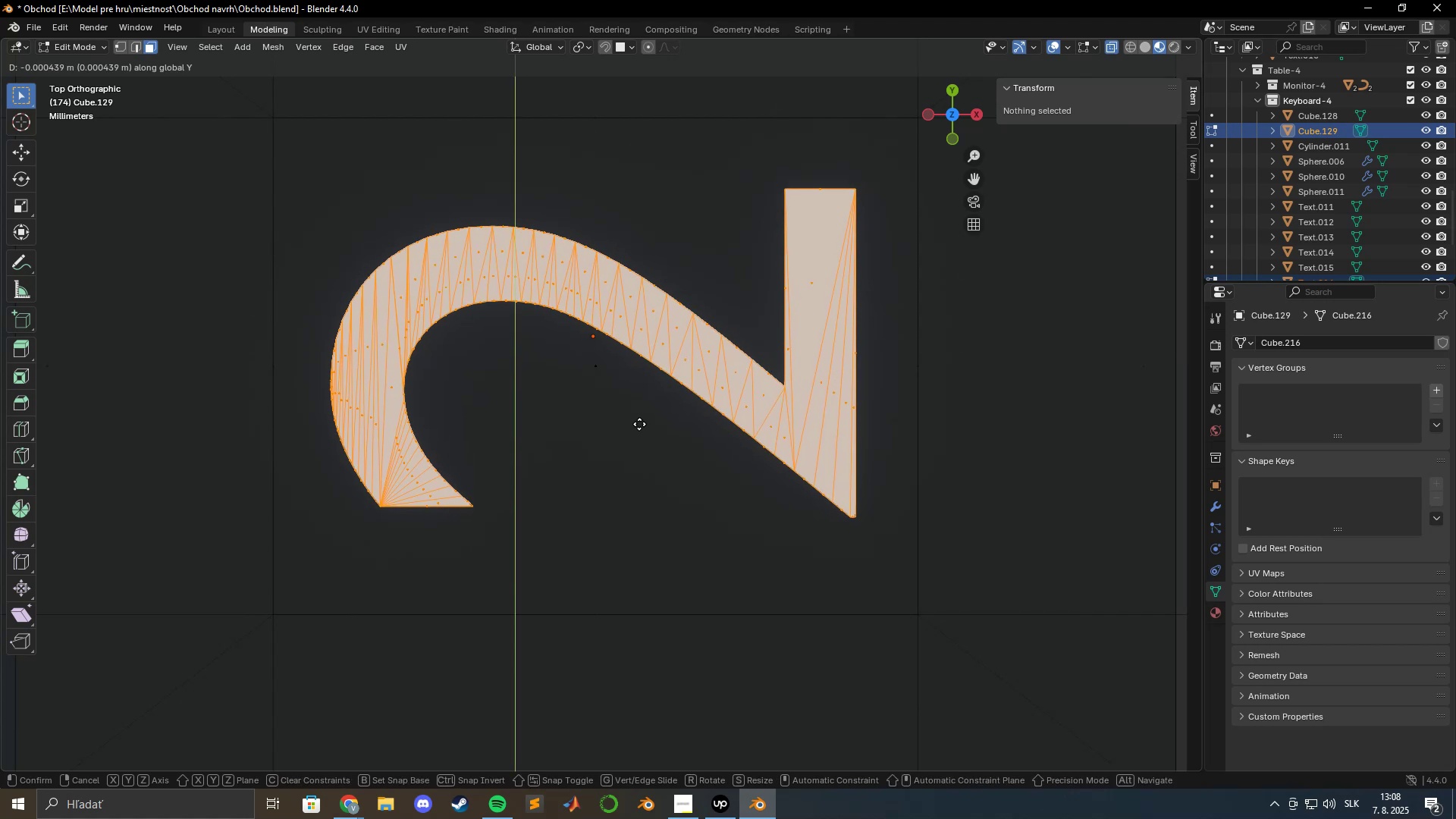 
scroll: coordinate [679, 460], scroll_direction: up, amount: 10.0
 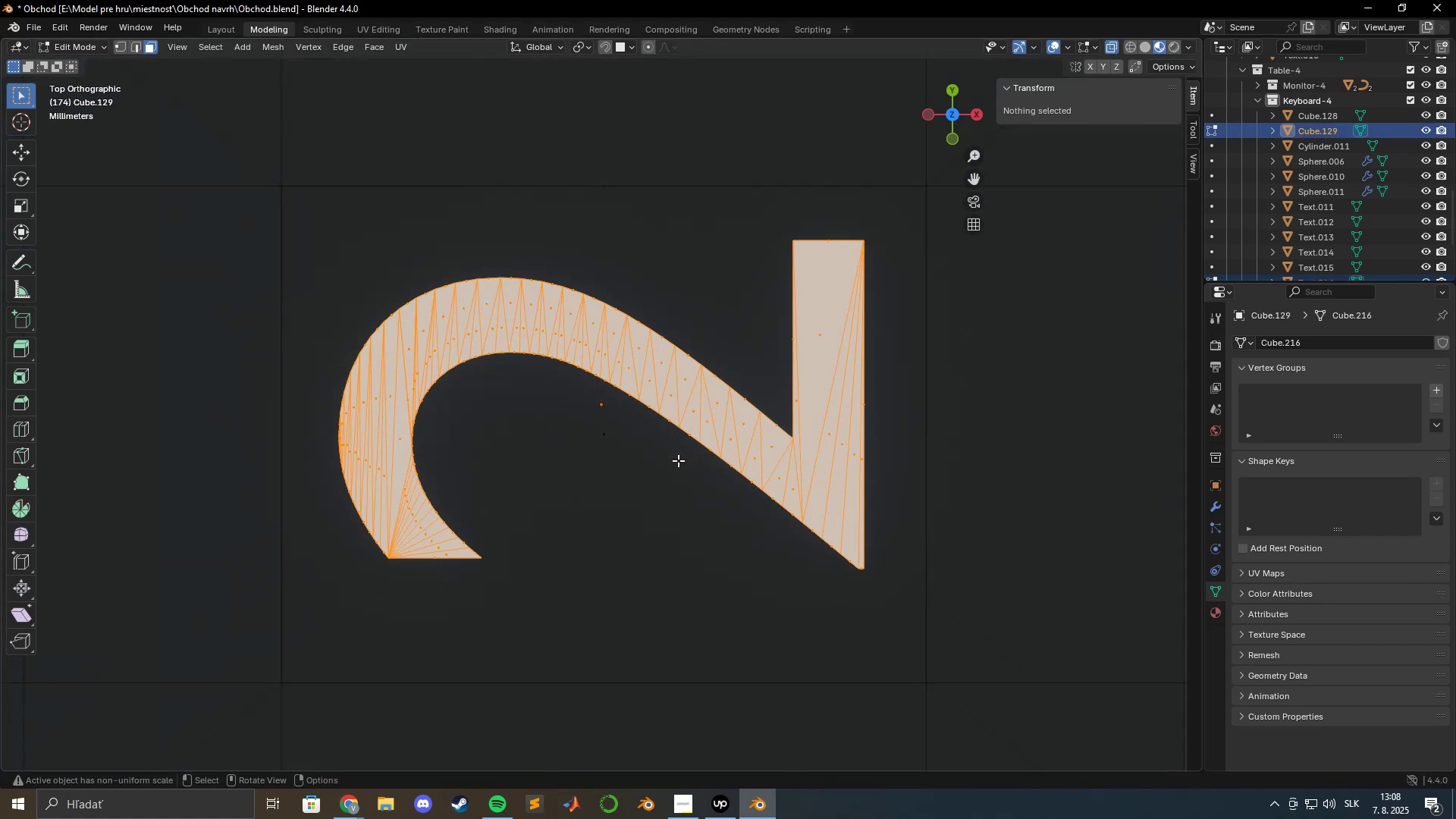 
hold_key(key=ShiftLeft, duration=1.52)
 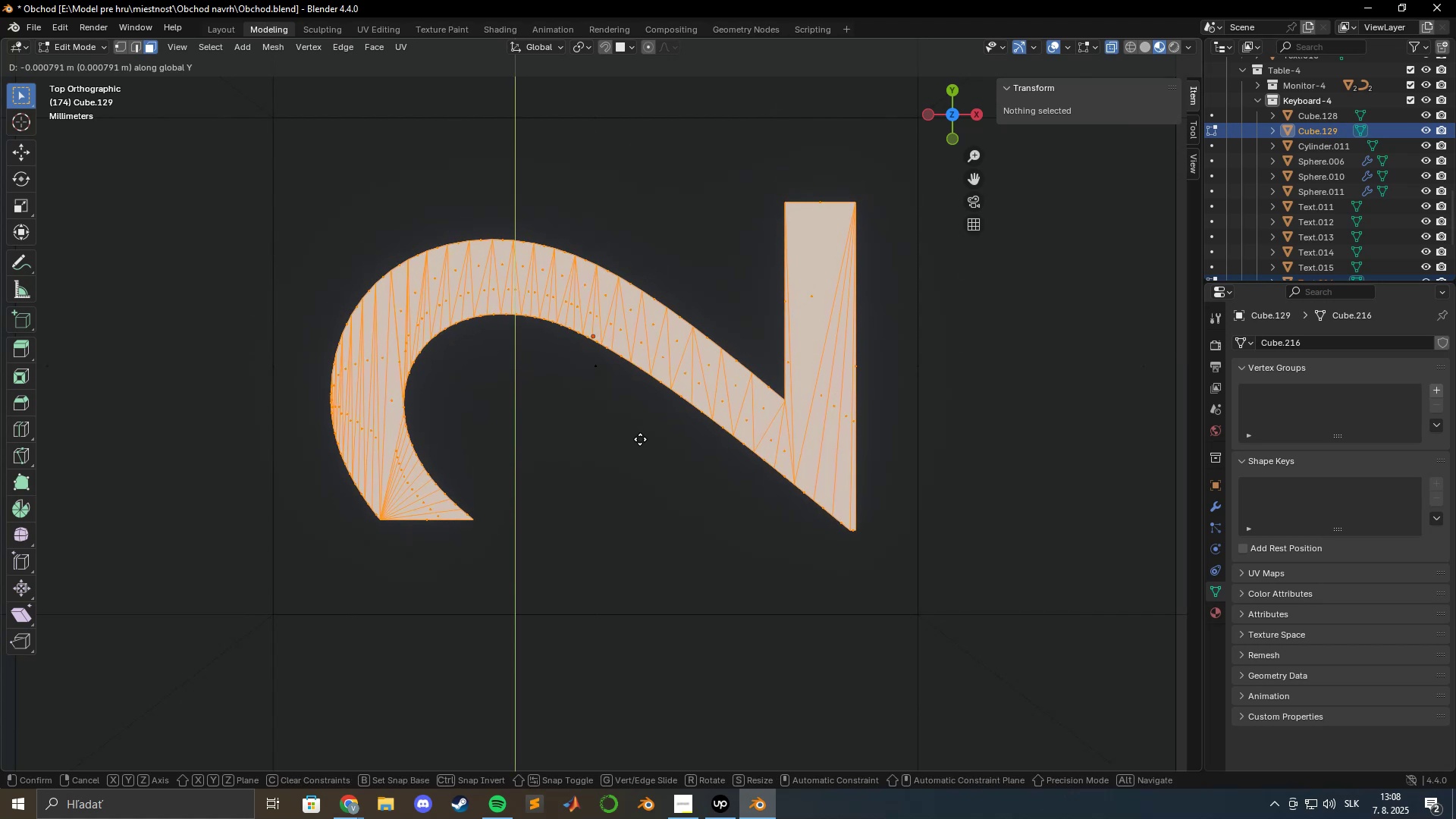 
hold_key(key=ShiftLeft, duration=1.37)
left_click([640, 439])
 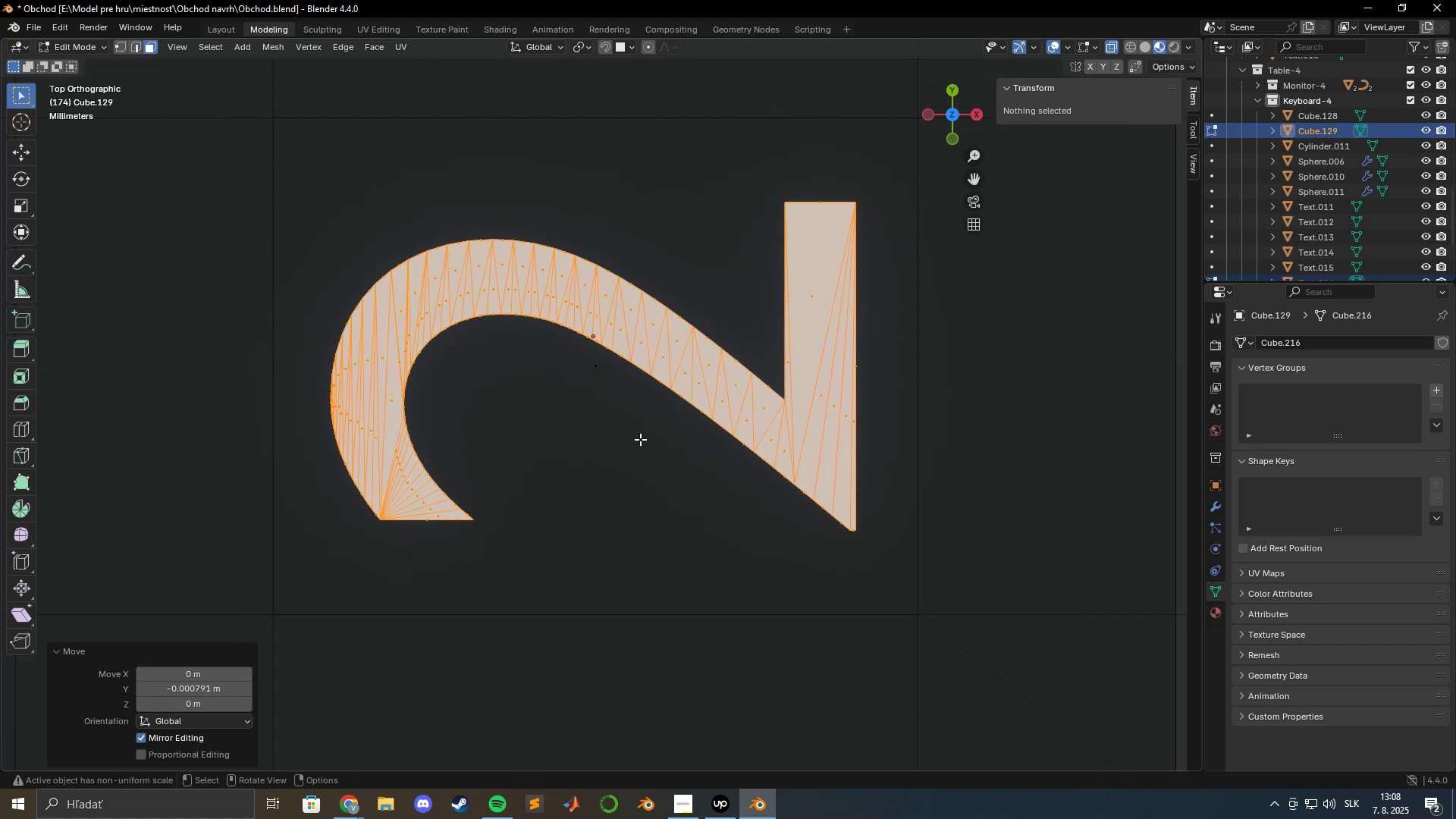 
type(gyx)
 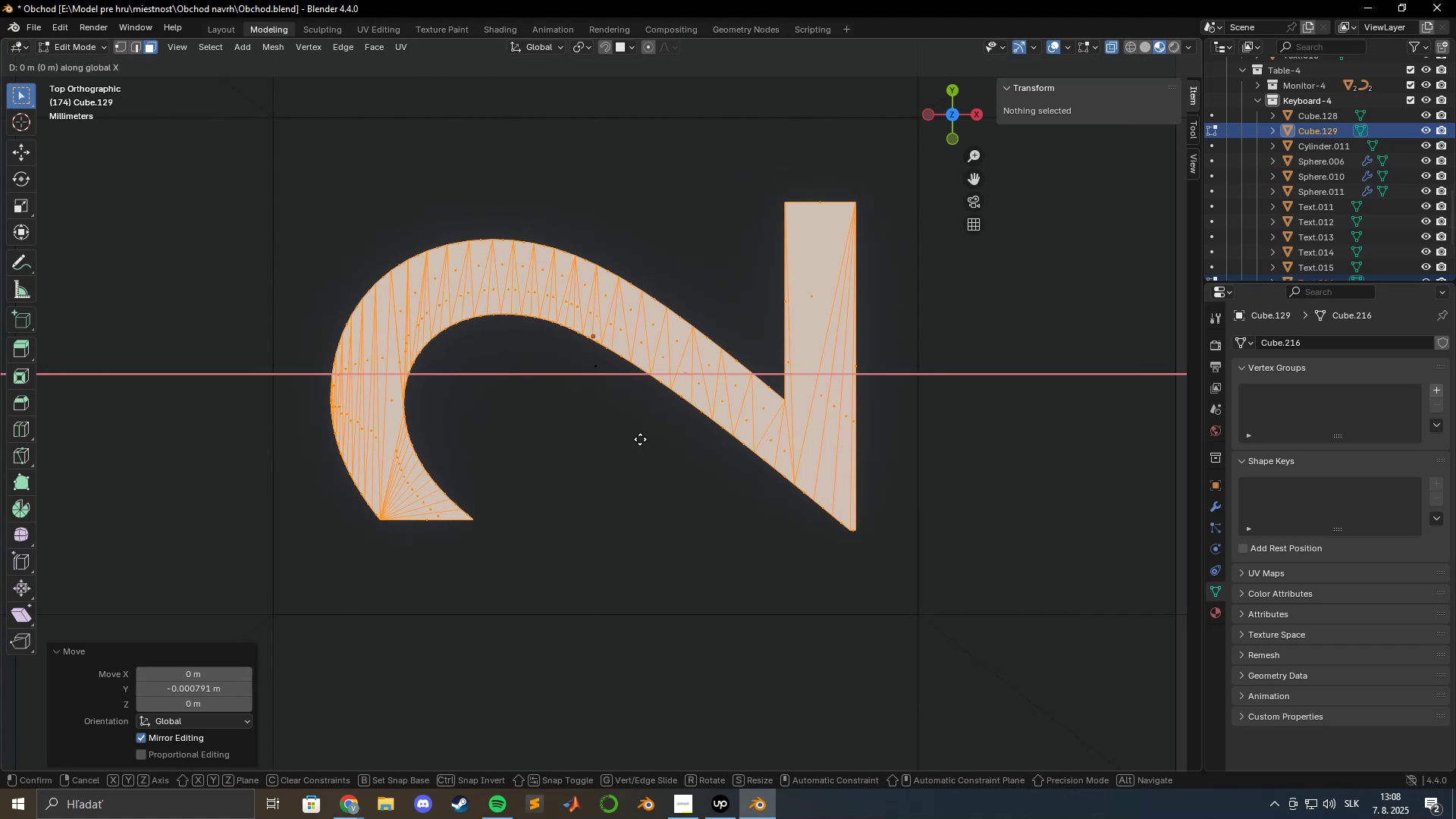 
hold_key(key=ShiftLeft, duration=1.5)
 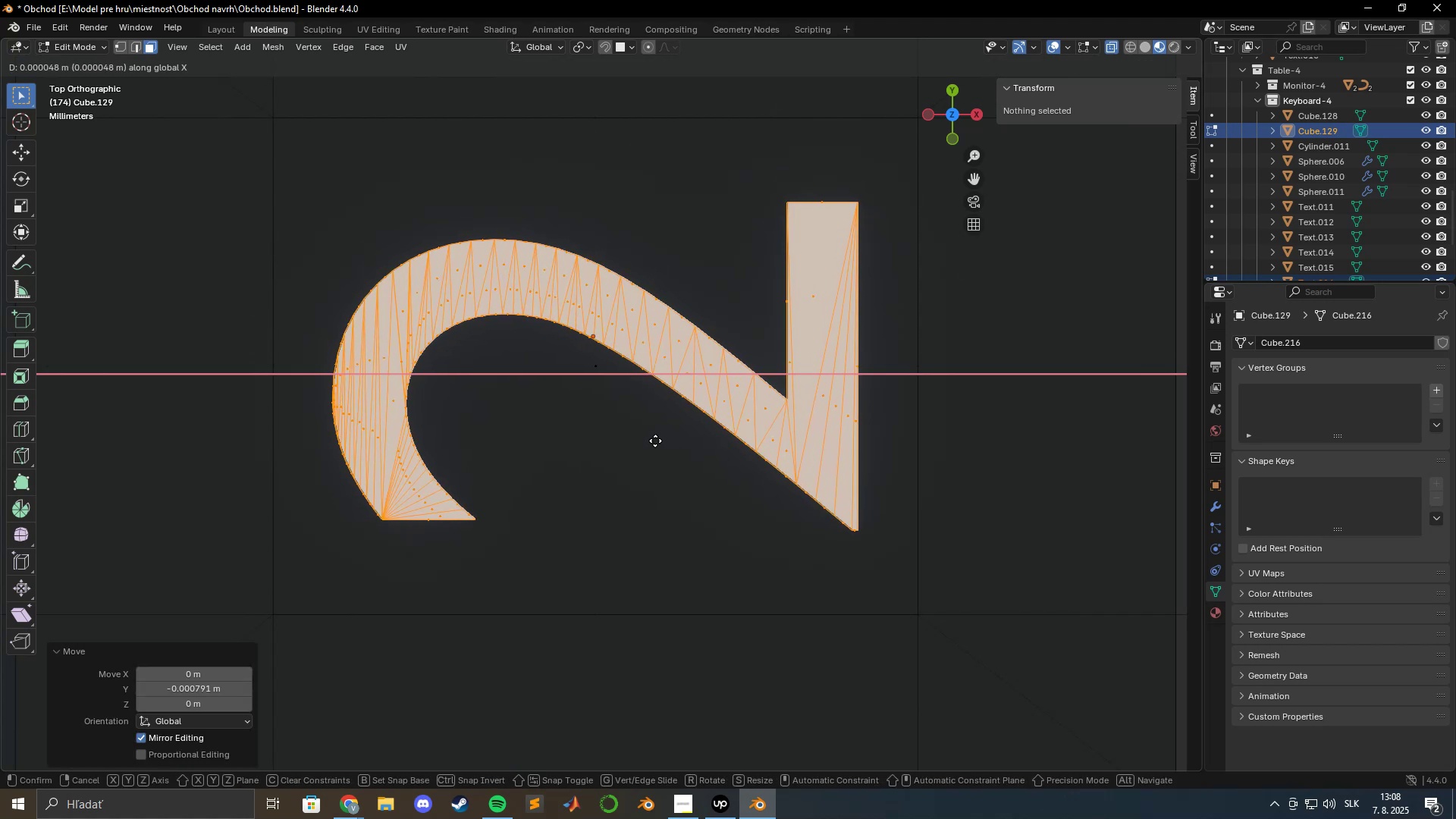 
hold_key(key=ShiftLeft, duration=1.51)
 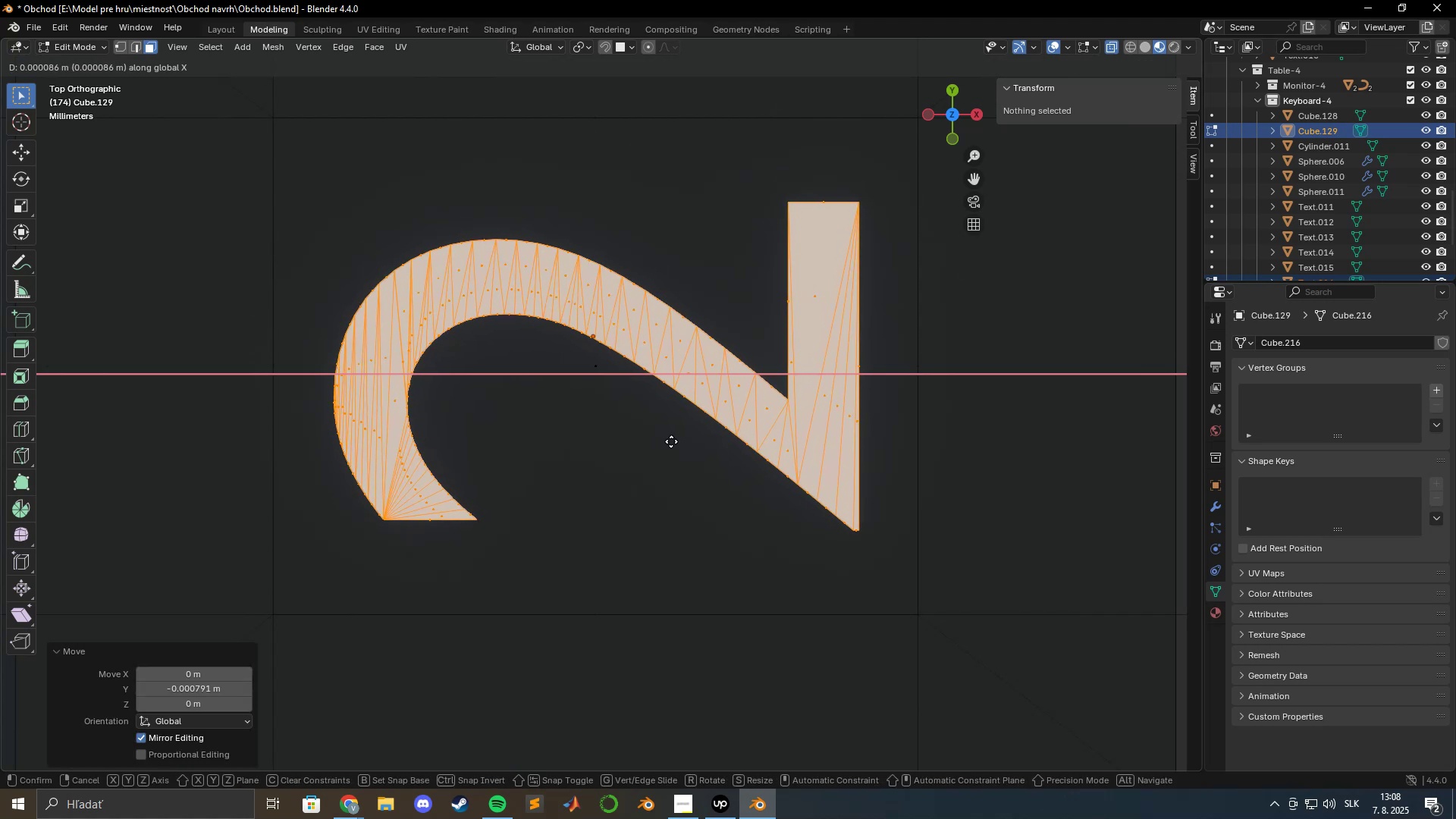 
hold_key(key=ShiftLeft, duration=1.53)
 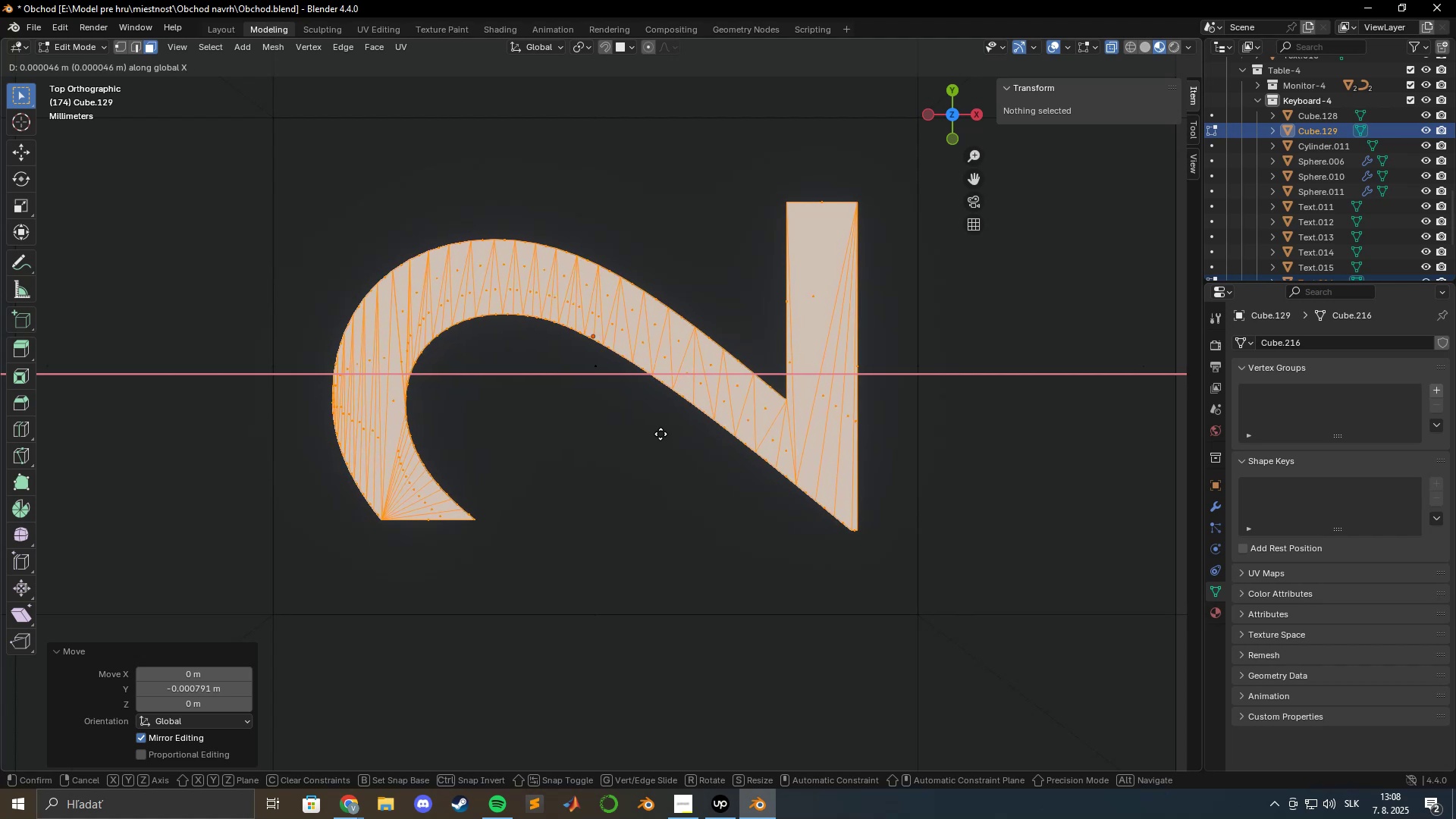 
hold_key(key=ShiftLeft, duration=1.52)
 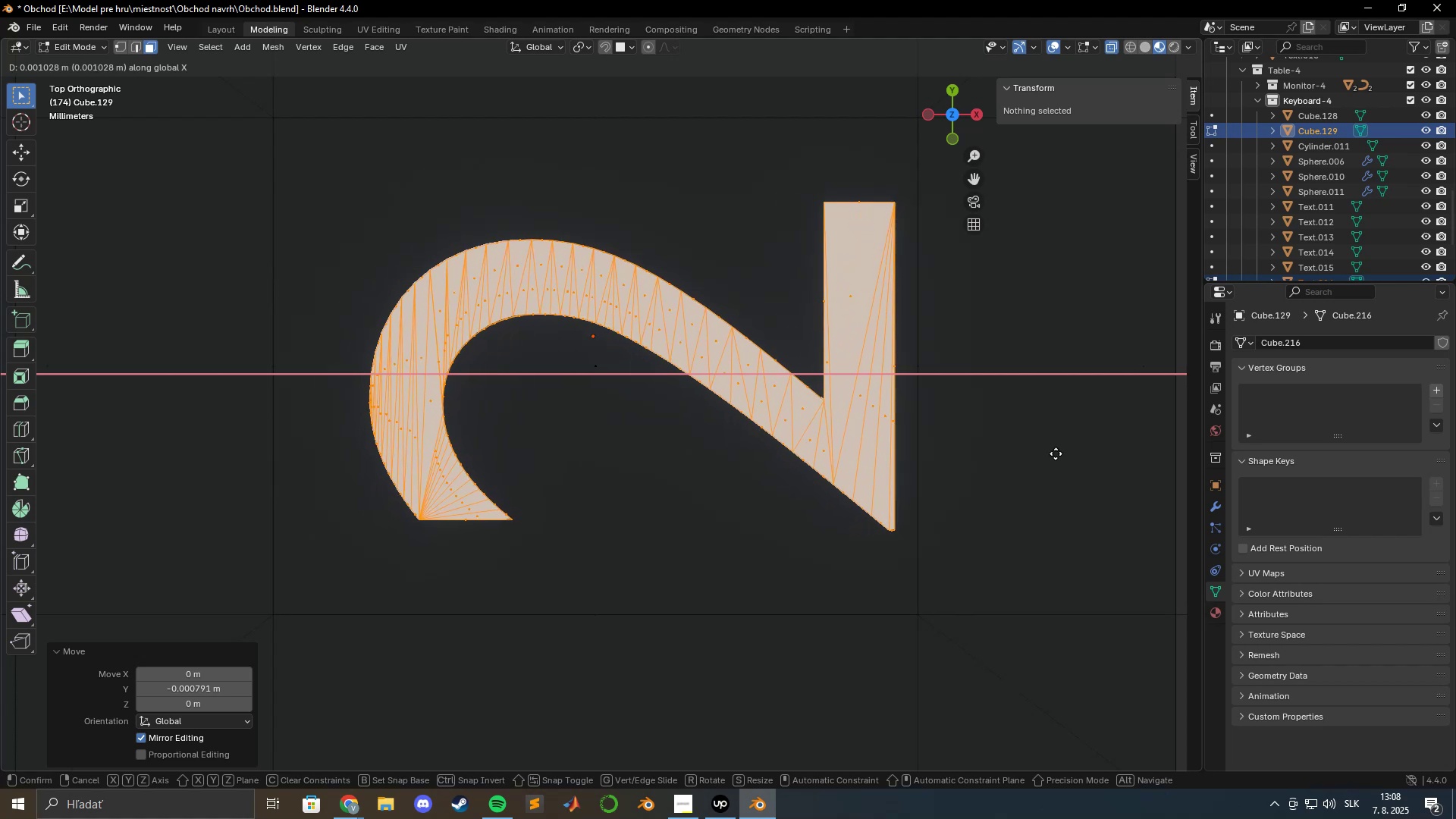 
hold_key(key=ShiftLeft, duration=1.5)
 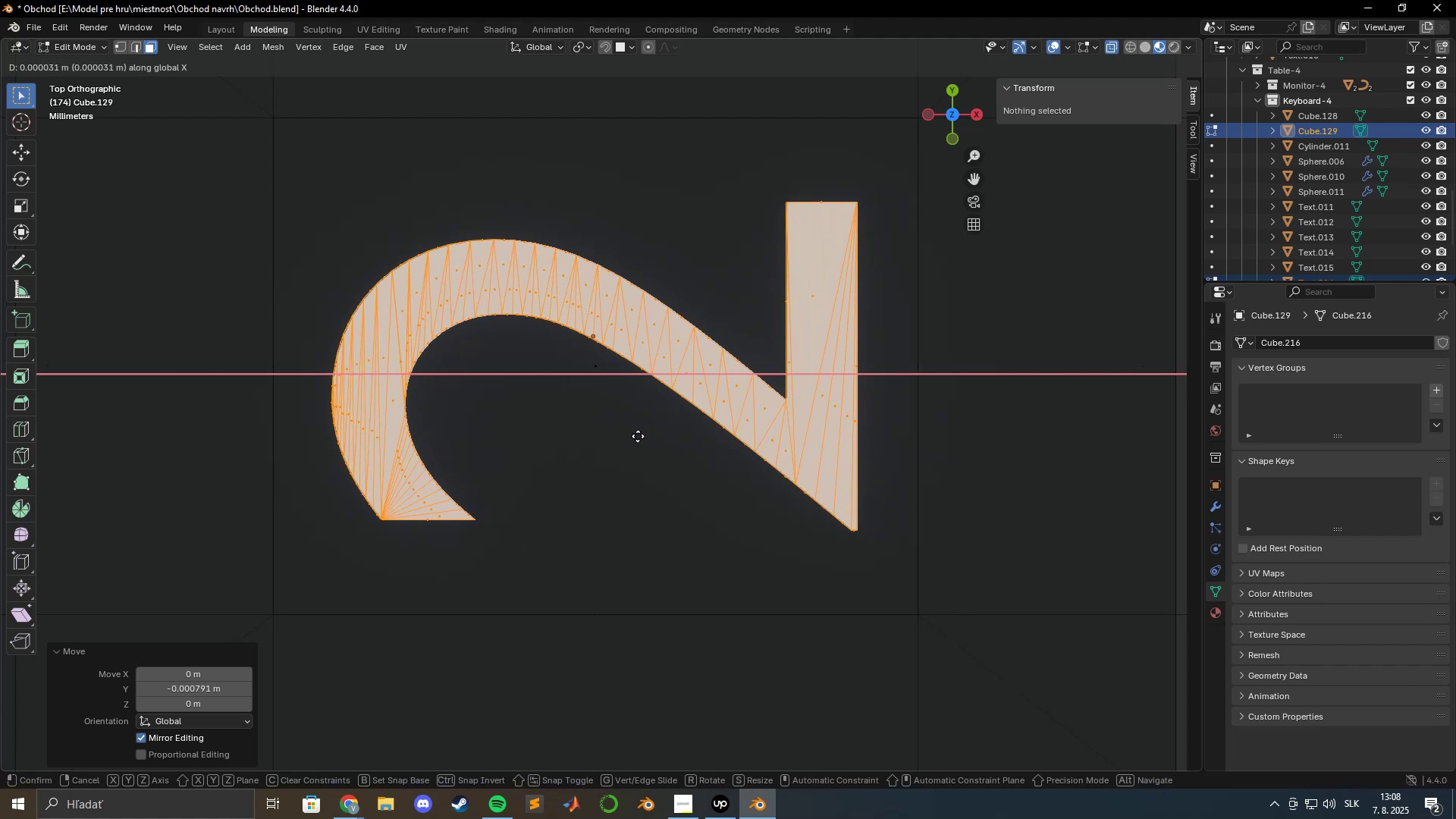 
key(Escape)
type(gyx)
key(Escape)
type(gyx)
 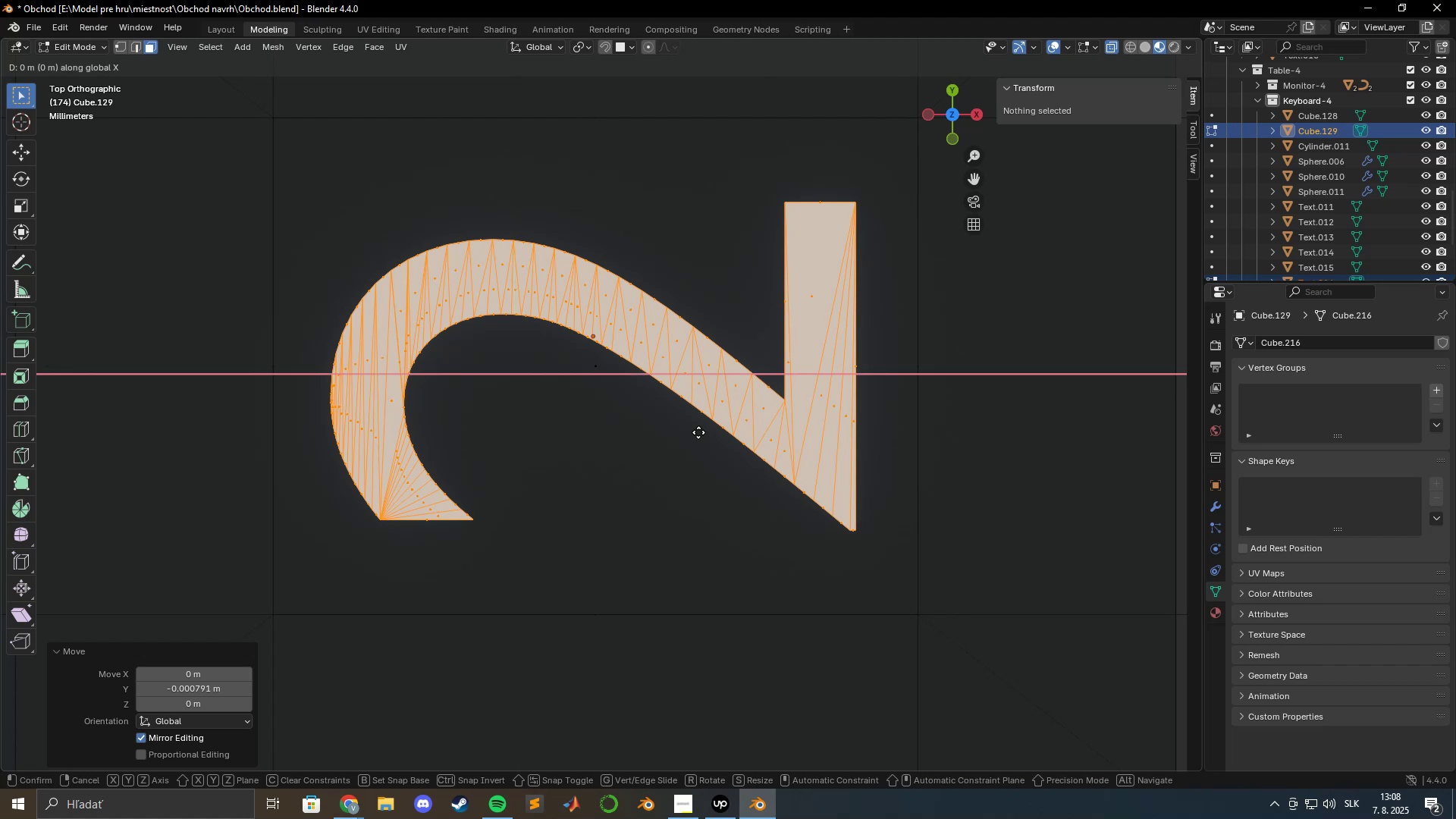 
 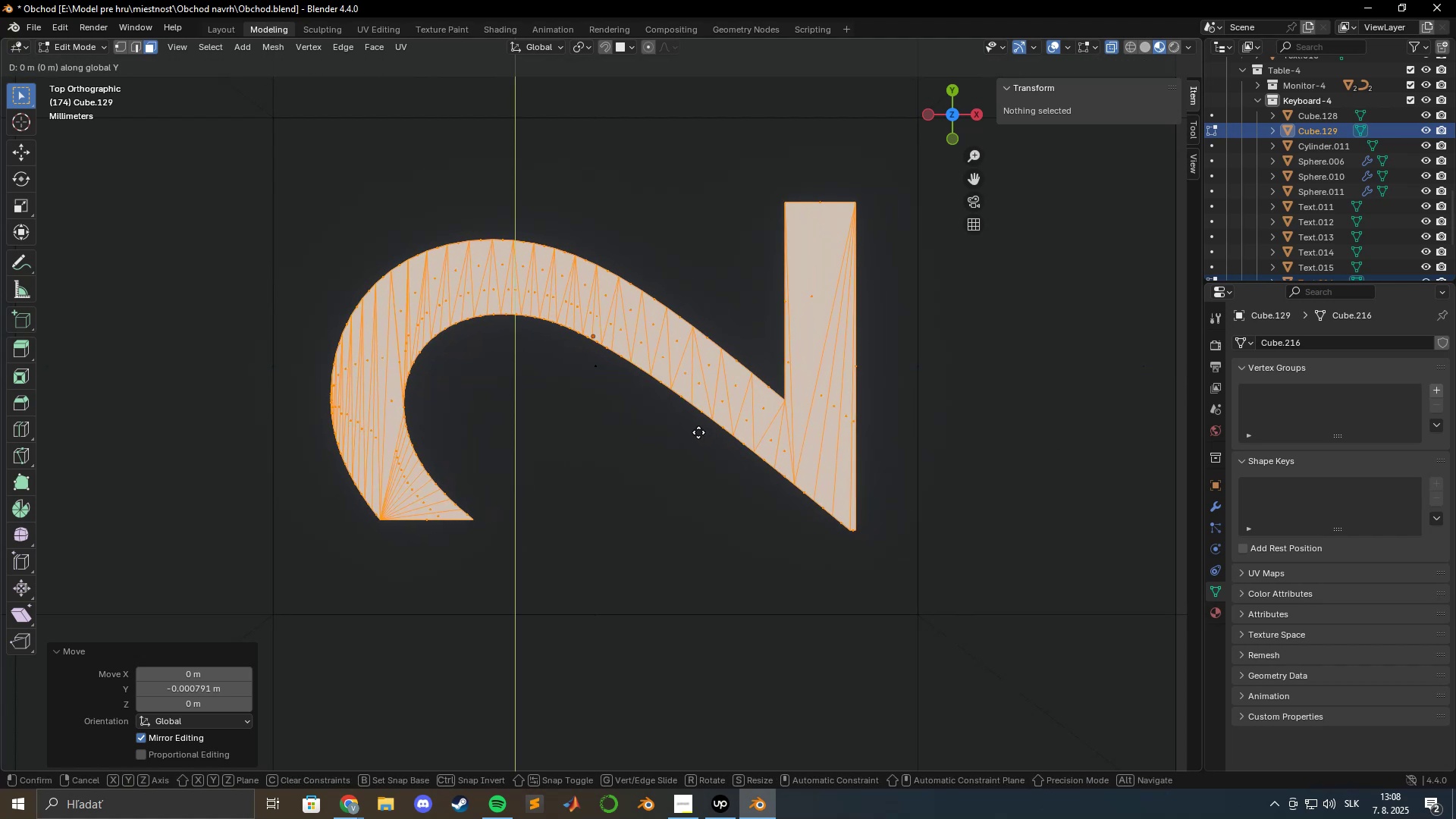 
hold_key(key=ShiftLeft, duration=1.36)
left_click([736, 436])
 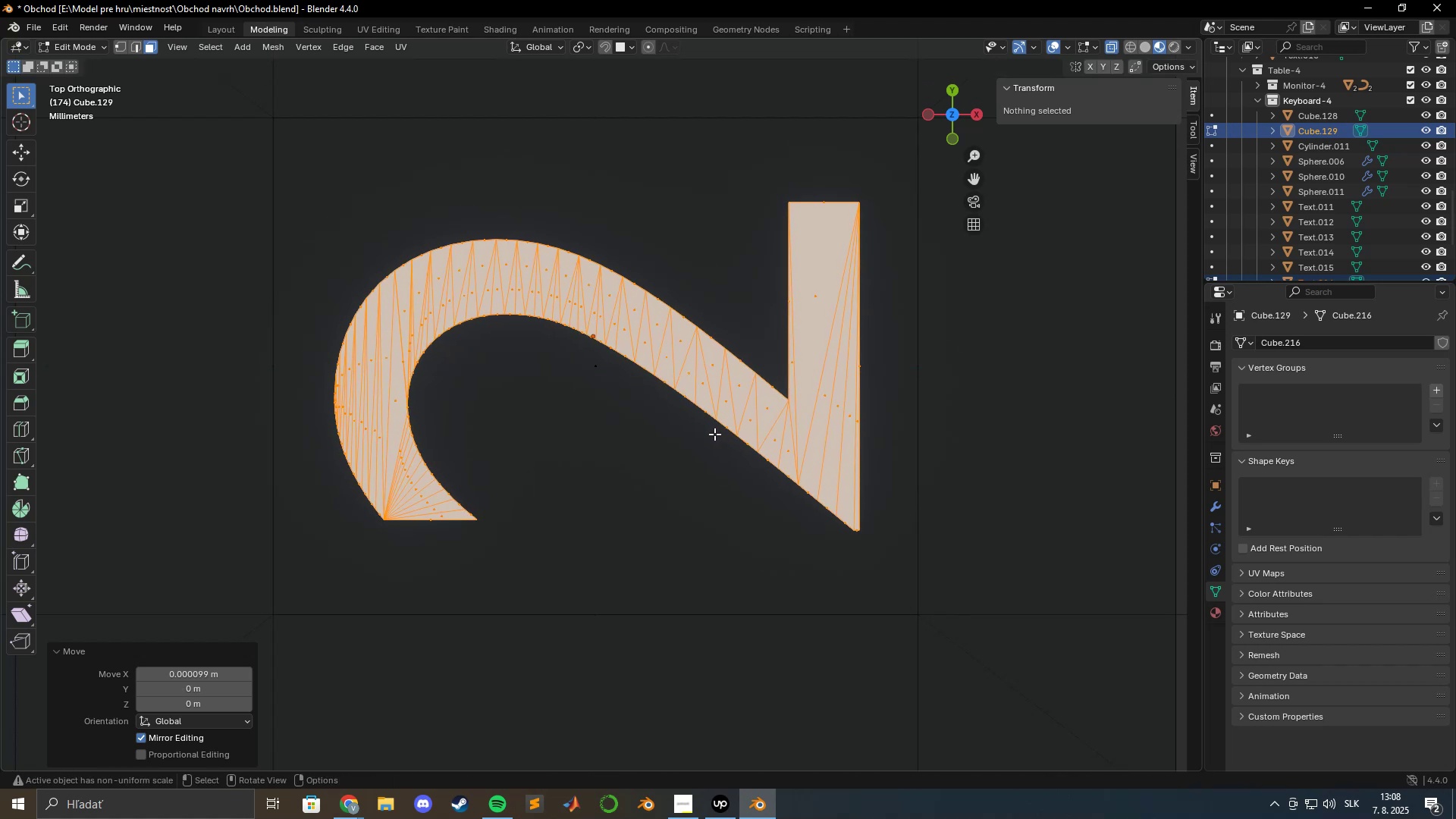 
wait(6.83)
 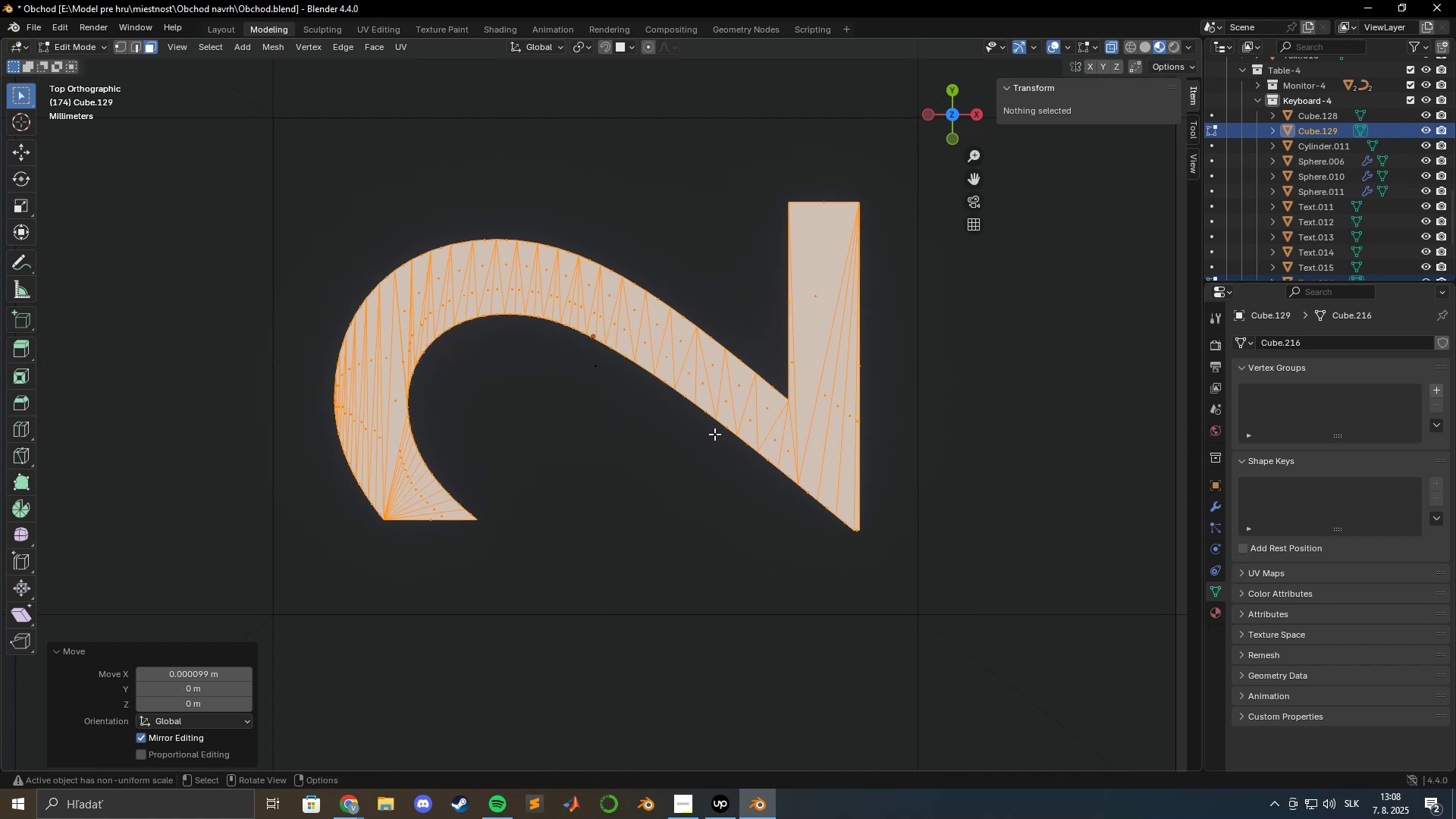 
key(Control+Z)
 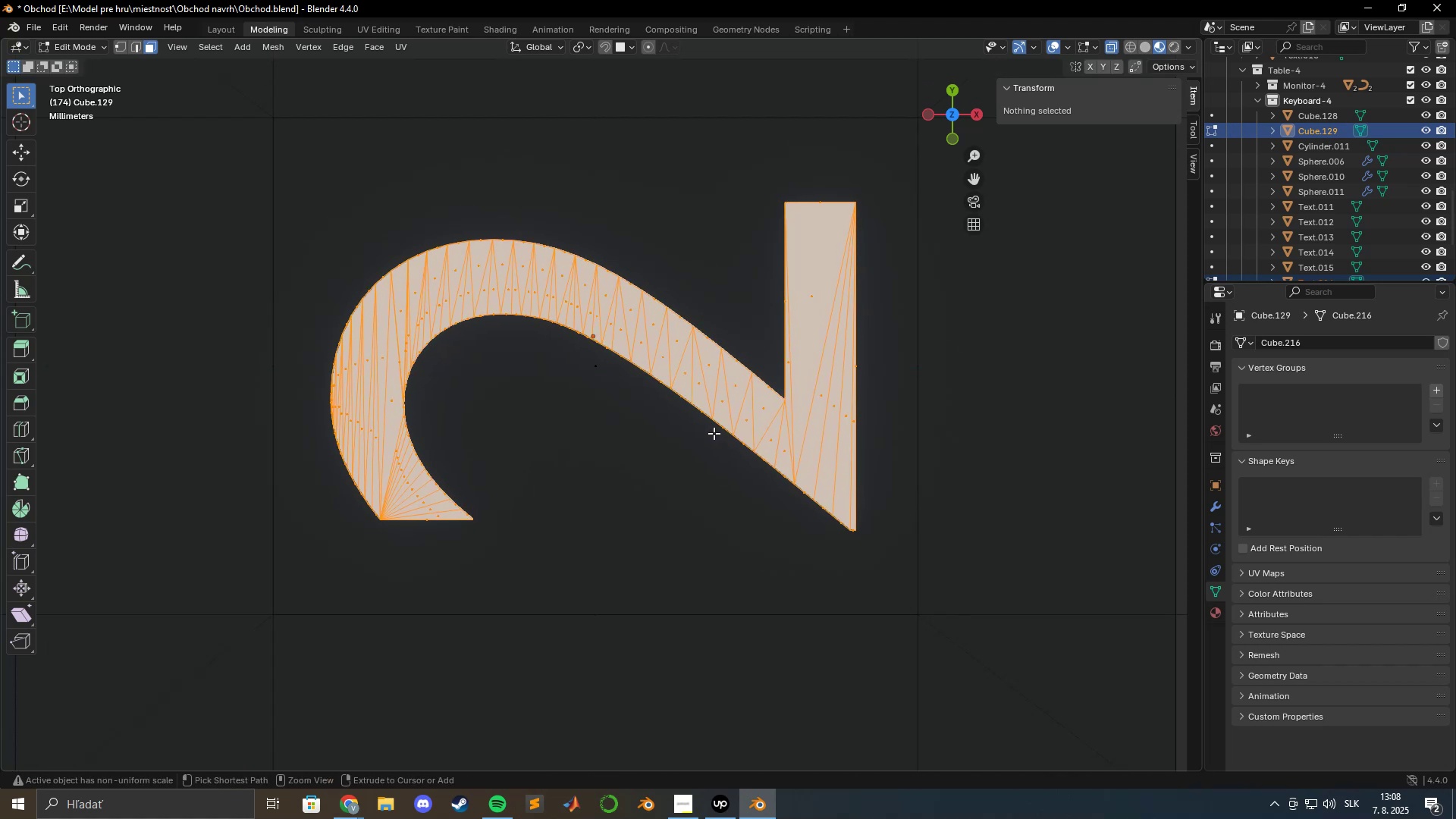 
key(Control+Z)
 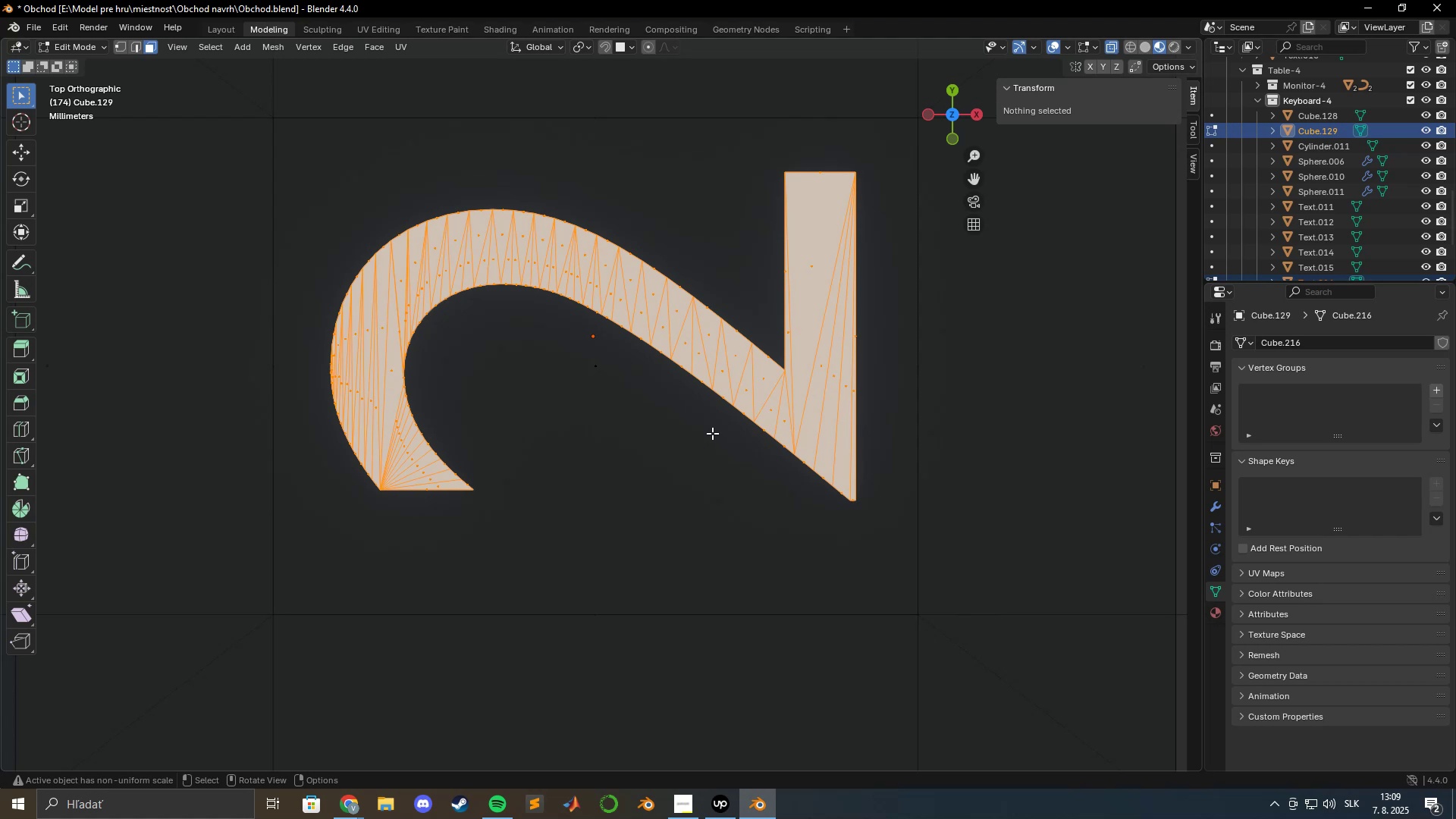 
type(gx)
 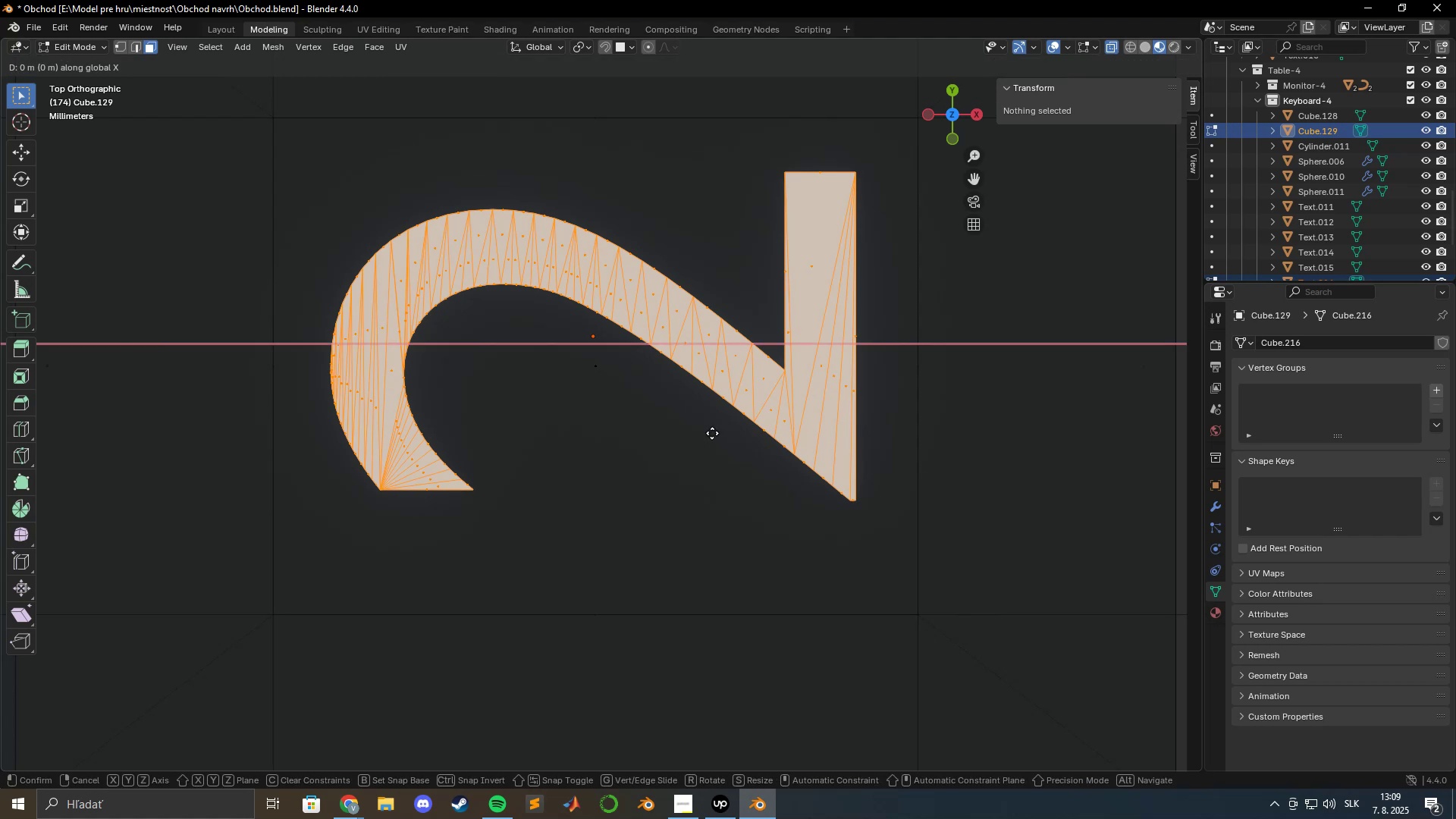 
hold_key(key=ShiftLeft, duration=1.5)
 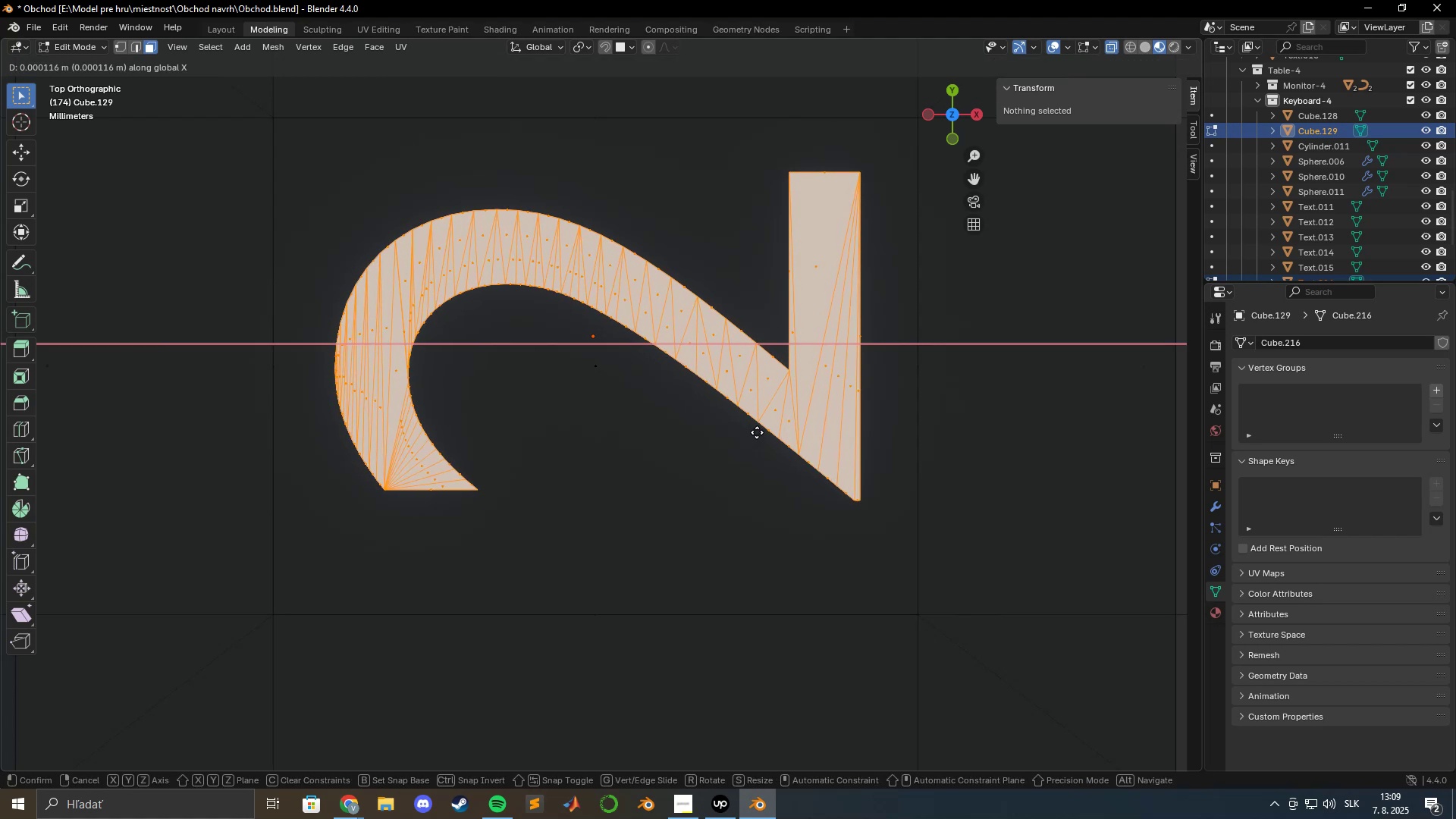 
hold_key(key=ShiftLeft, duration=1.16)
left_click([761, 432])
 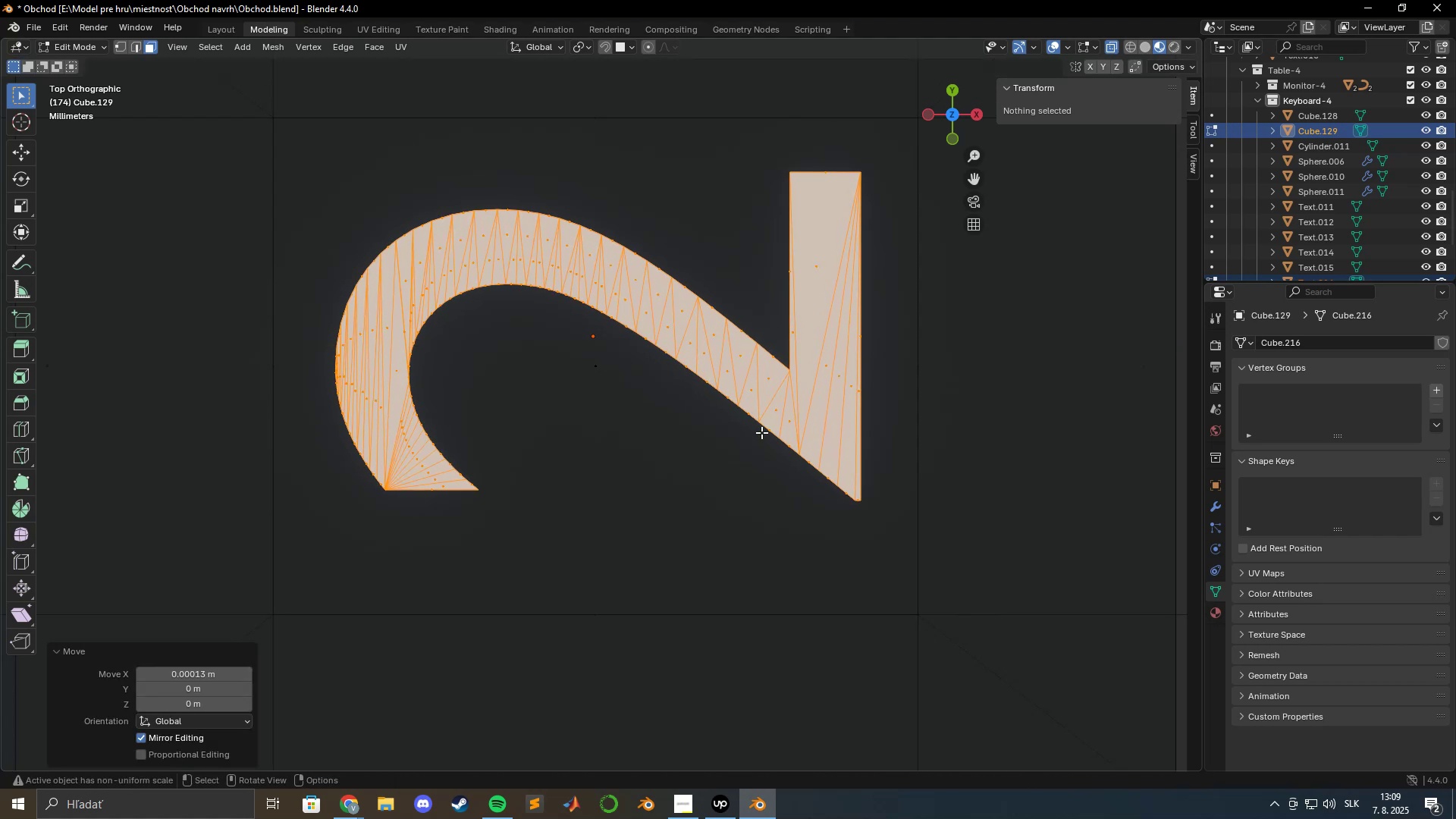 
type(gy)
 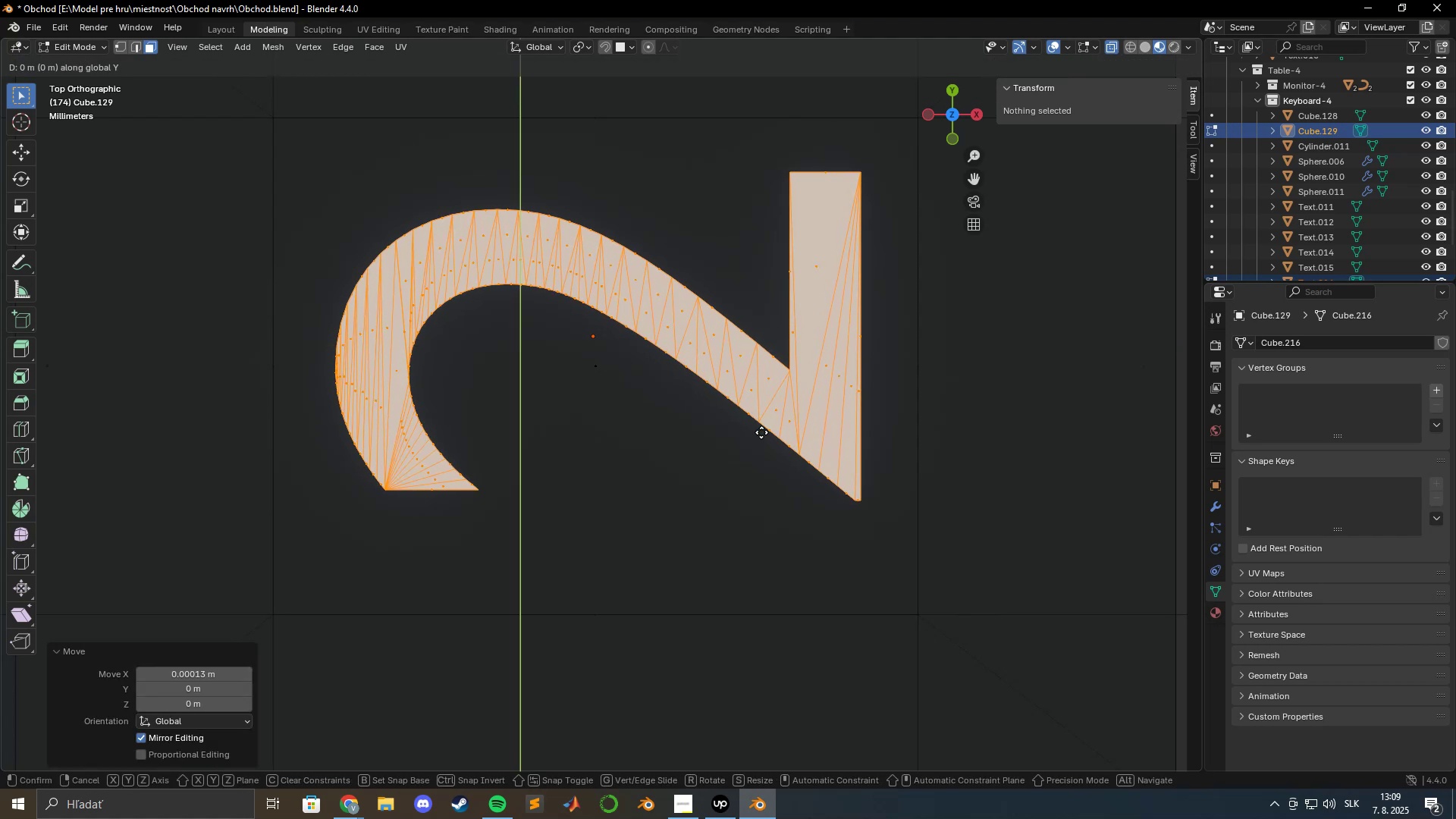 
hold_key(key=ShiftLeft, duration=1.54)
 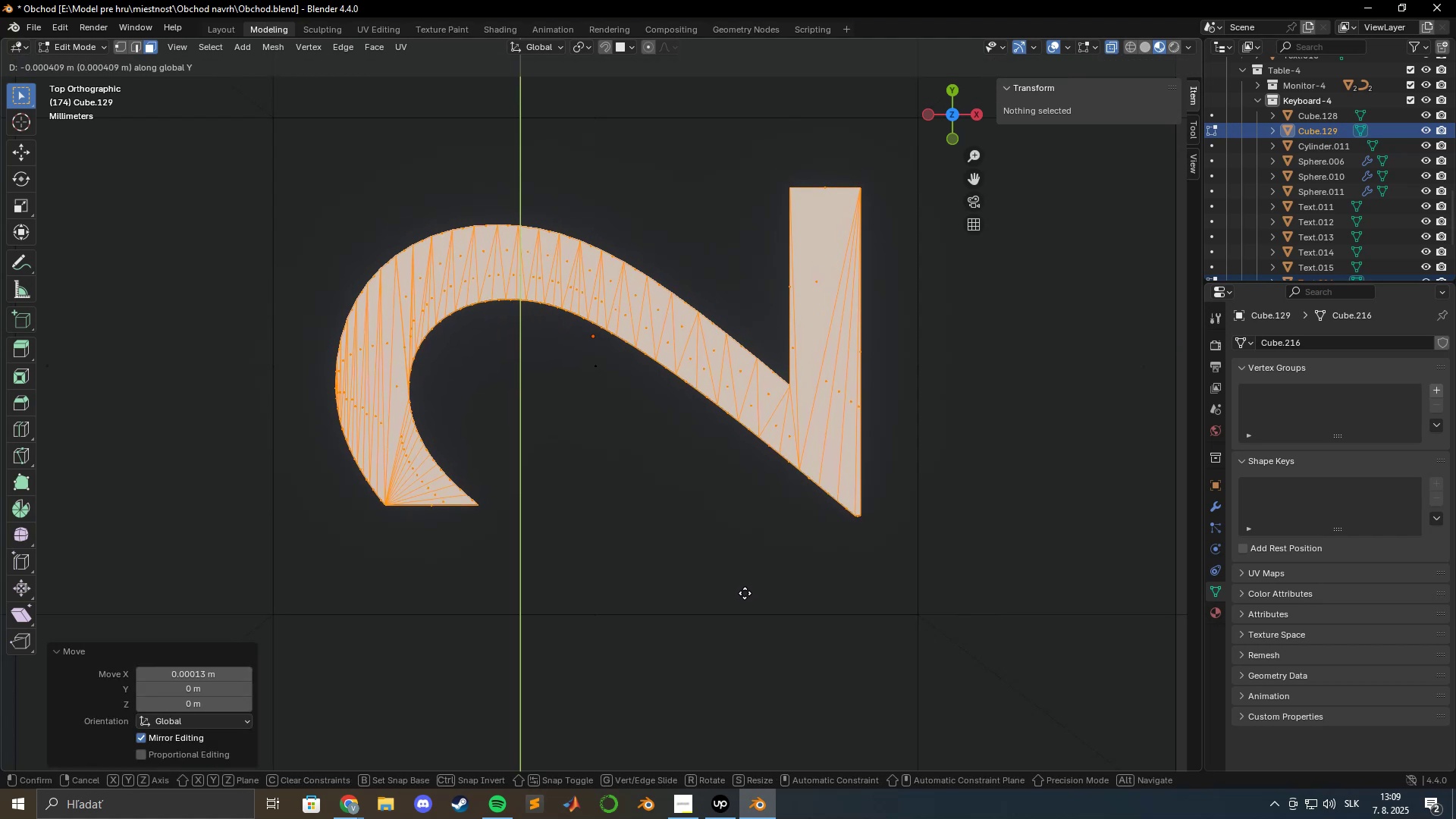 
hold_key(key=ShiftLeft, duration=1.5)
 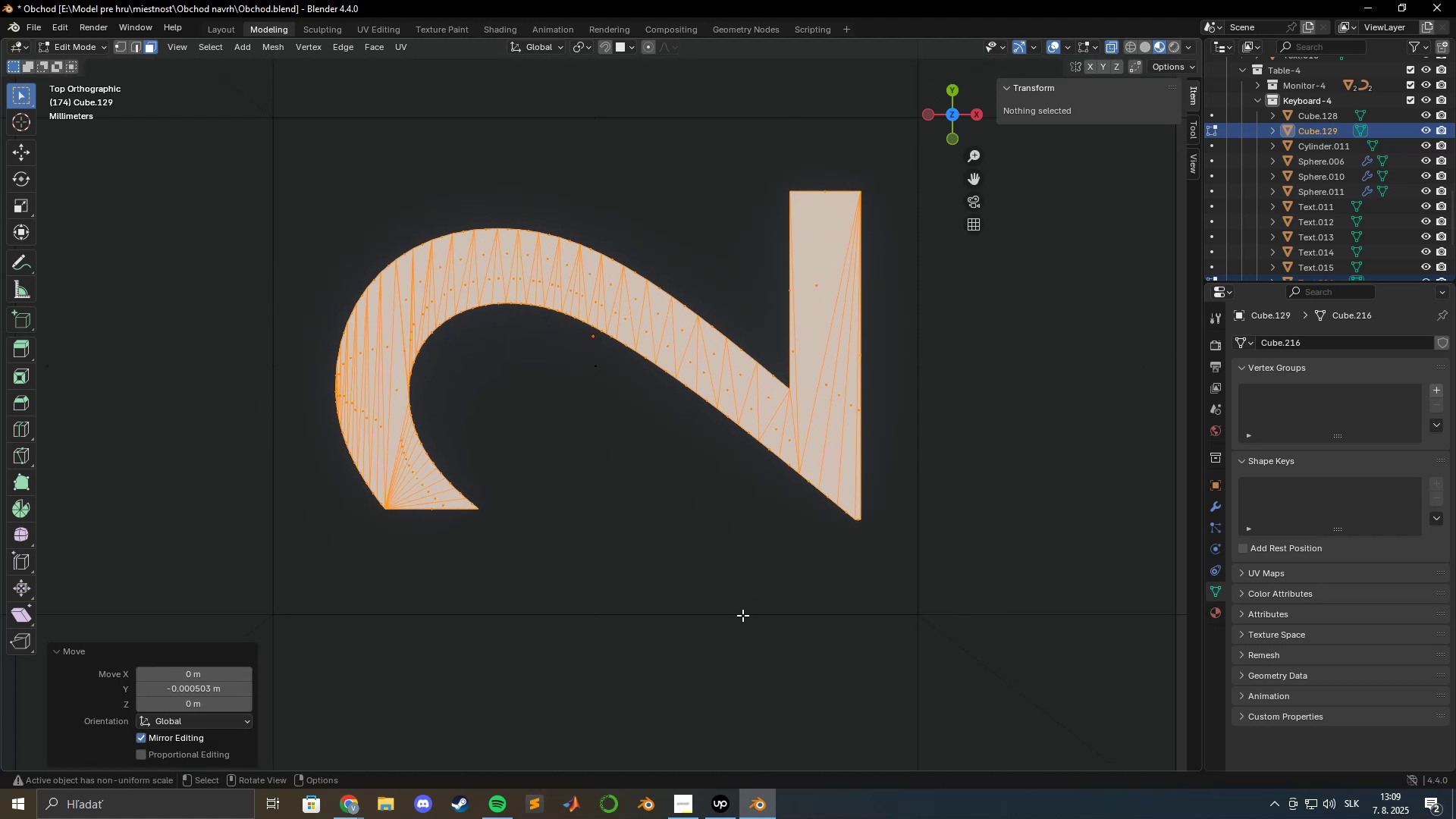 
hold_key(key=ShiftLeft, duration=0.44)
left_click([741, 623])
 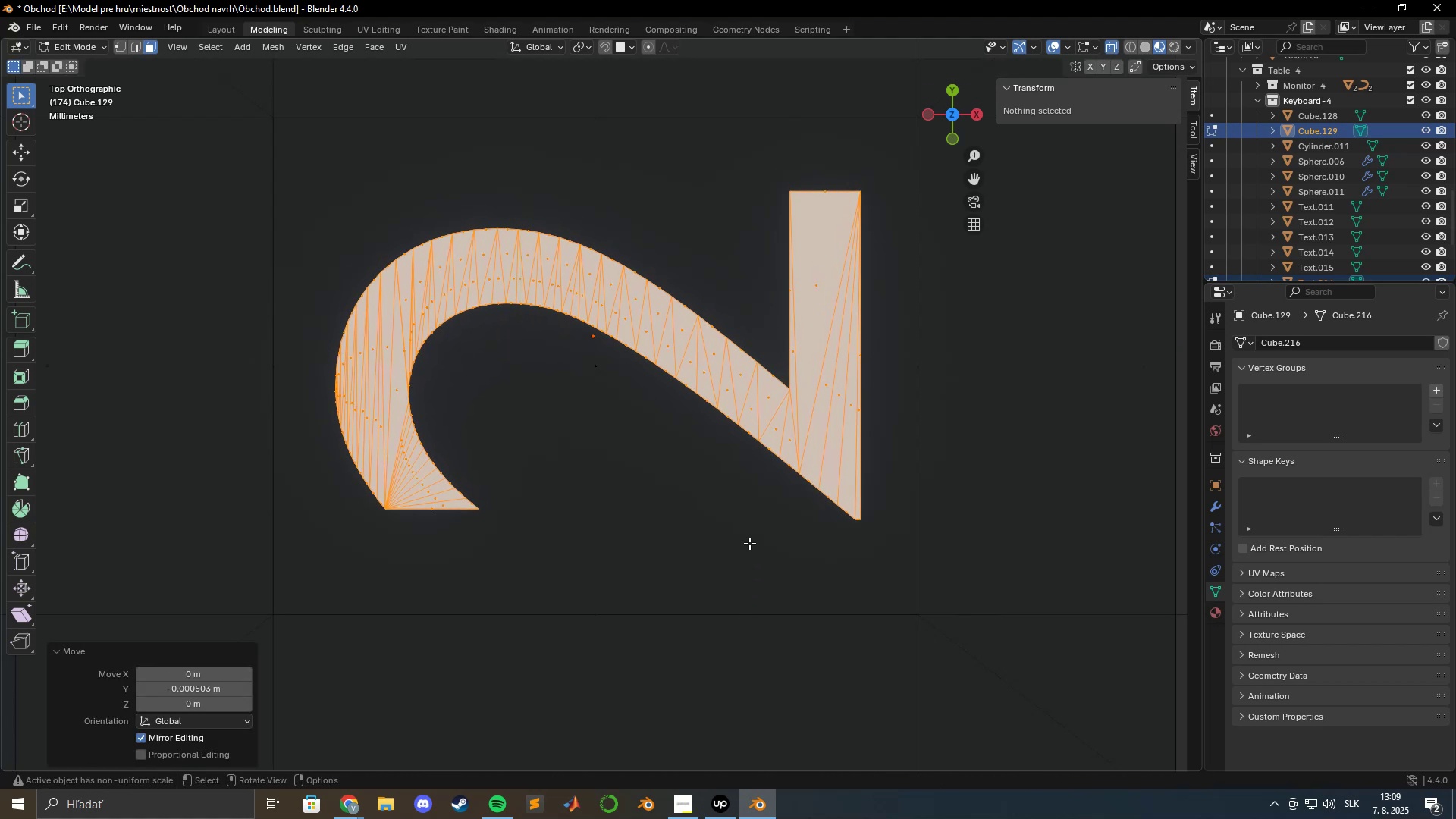 
scroll: coordinate [749, 538], scroll_direction: down, amount: 5.0
 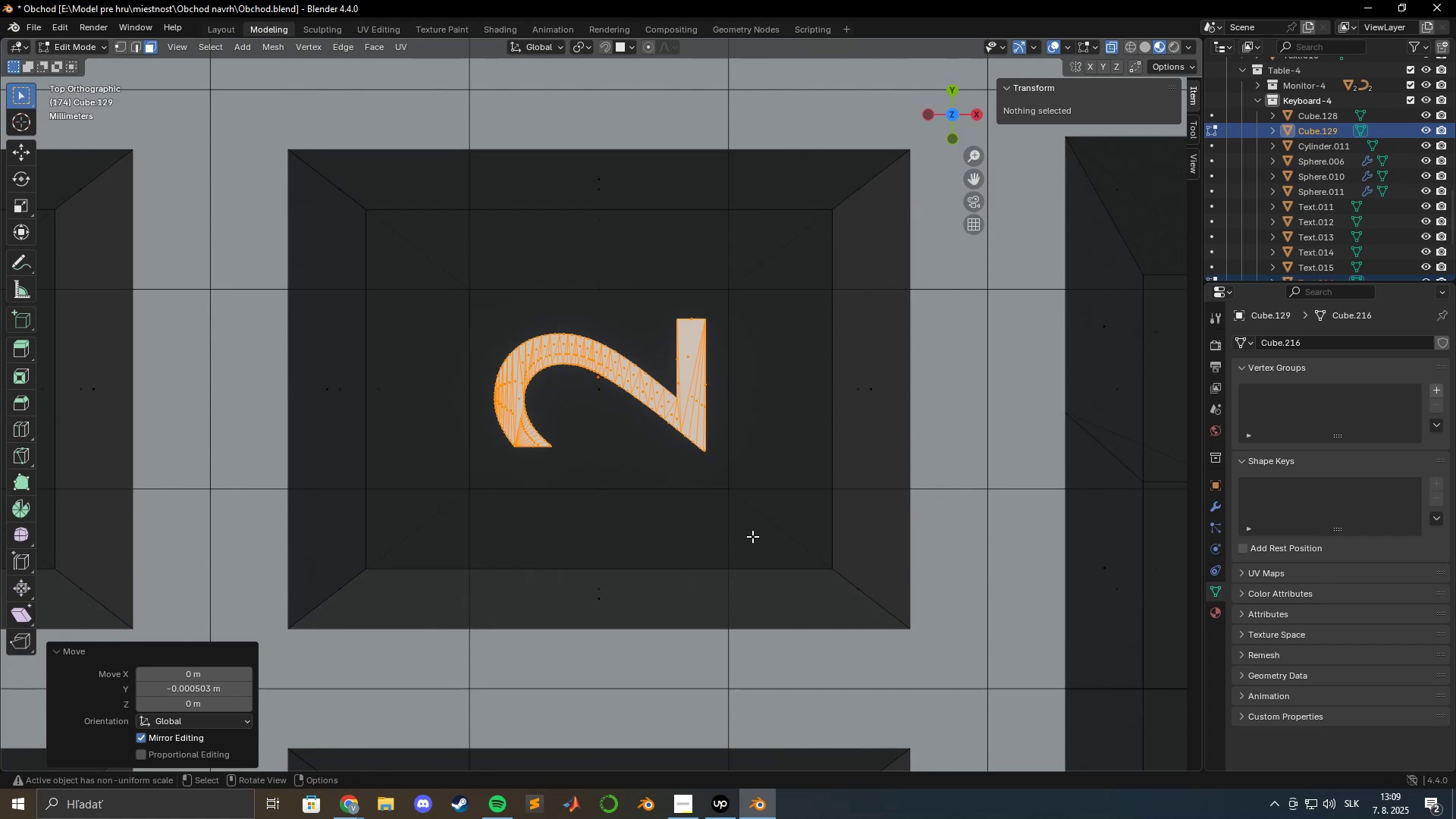 
type(gy)
 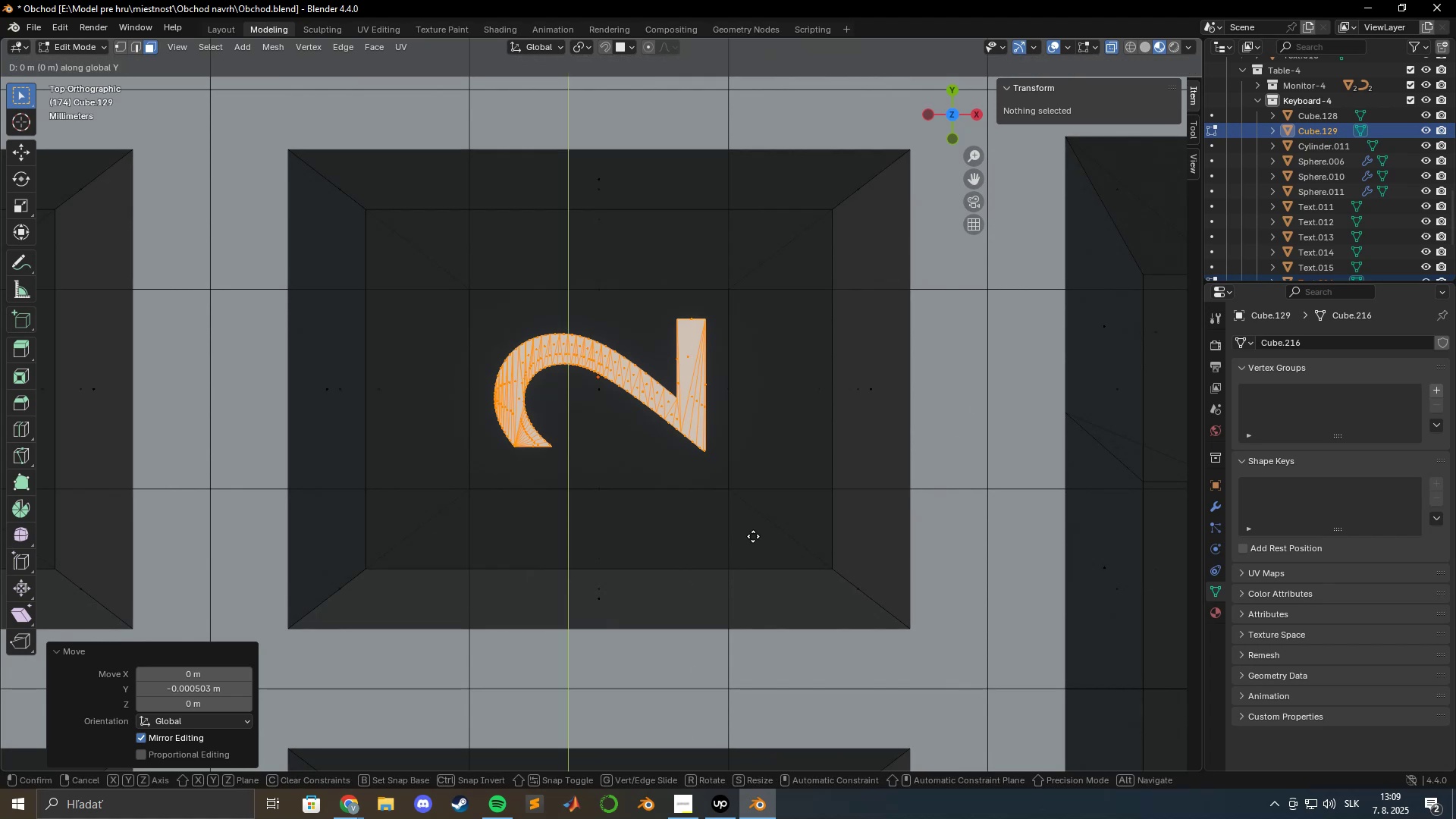 
hold_key(key=ShiftLeft, duration=0.9)
left_click([754, 526])
 